 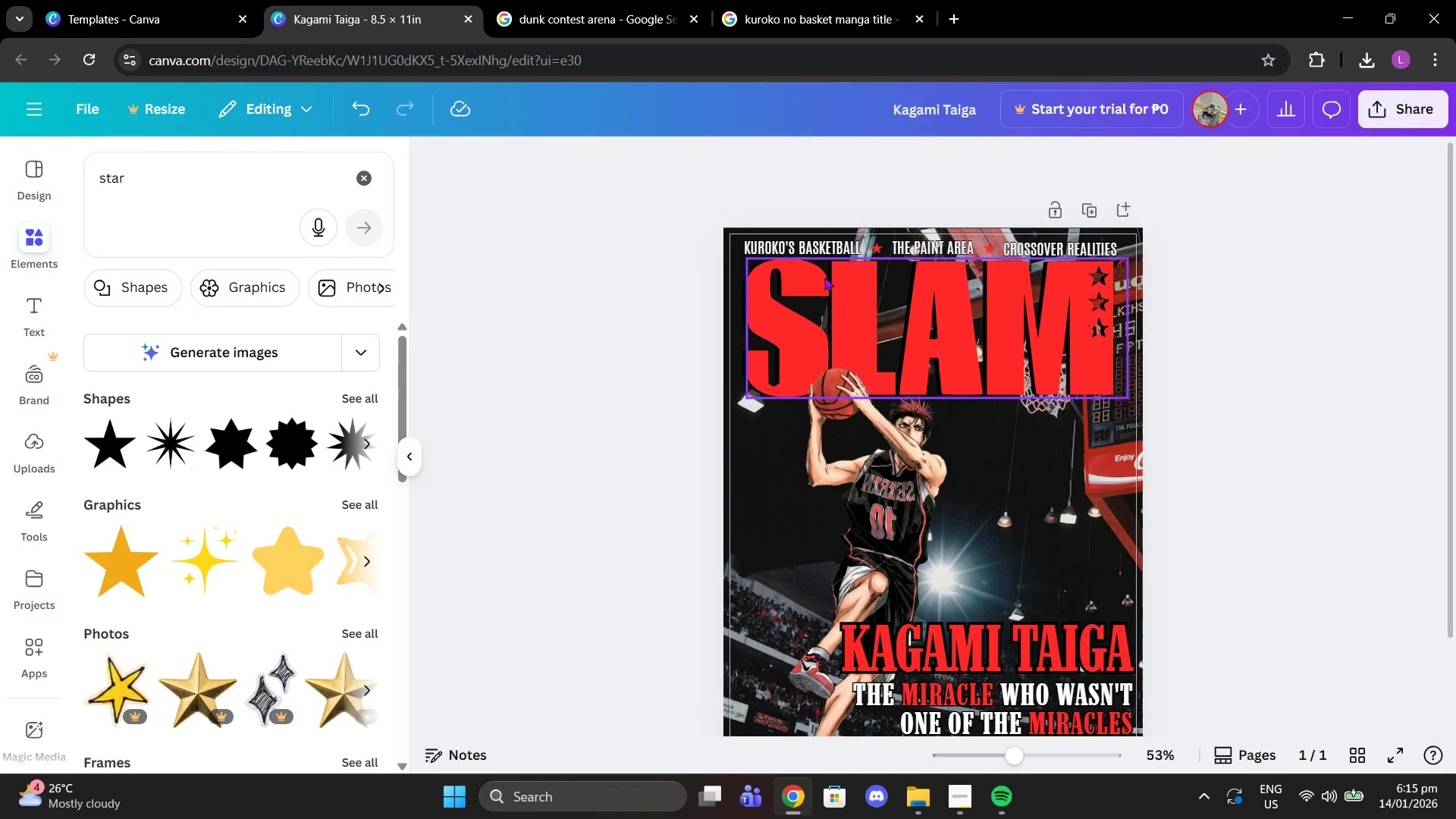 
left_click([1087, 648])
 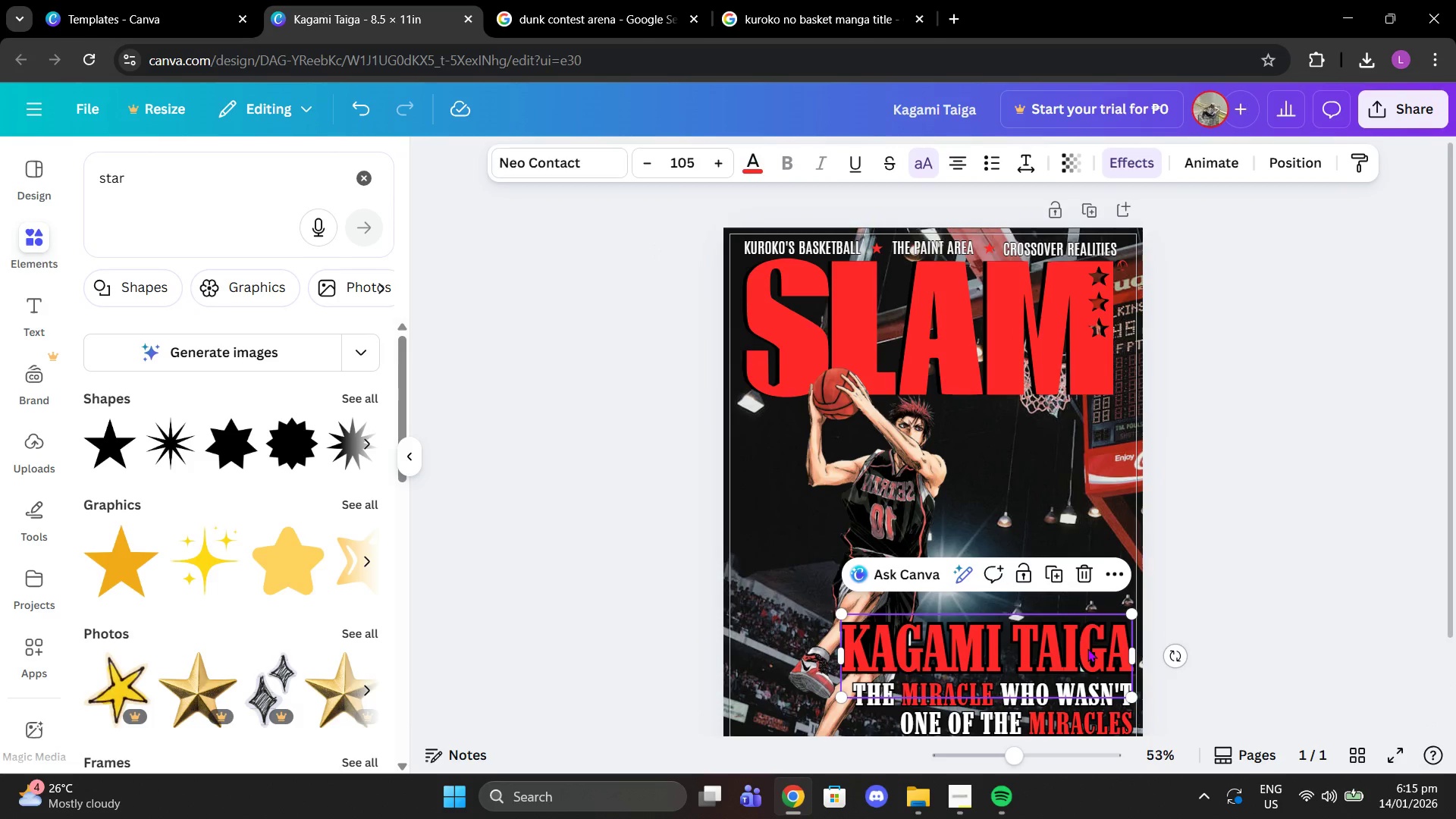 
key(Control+C)
 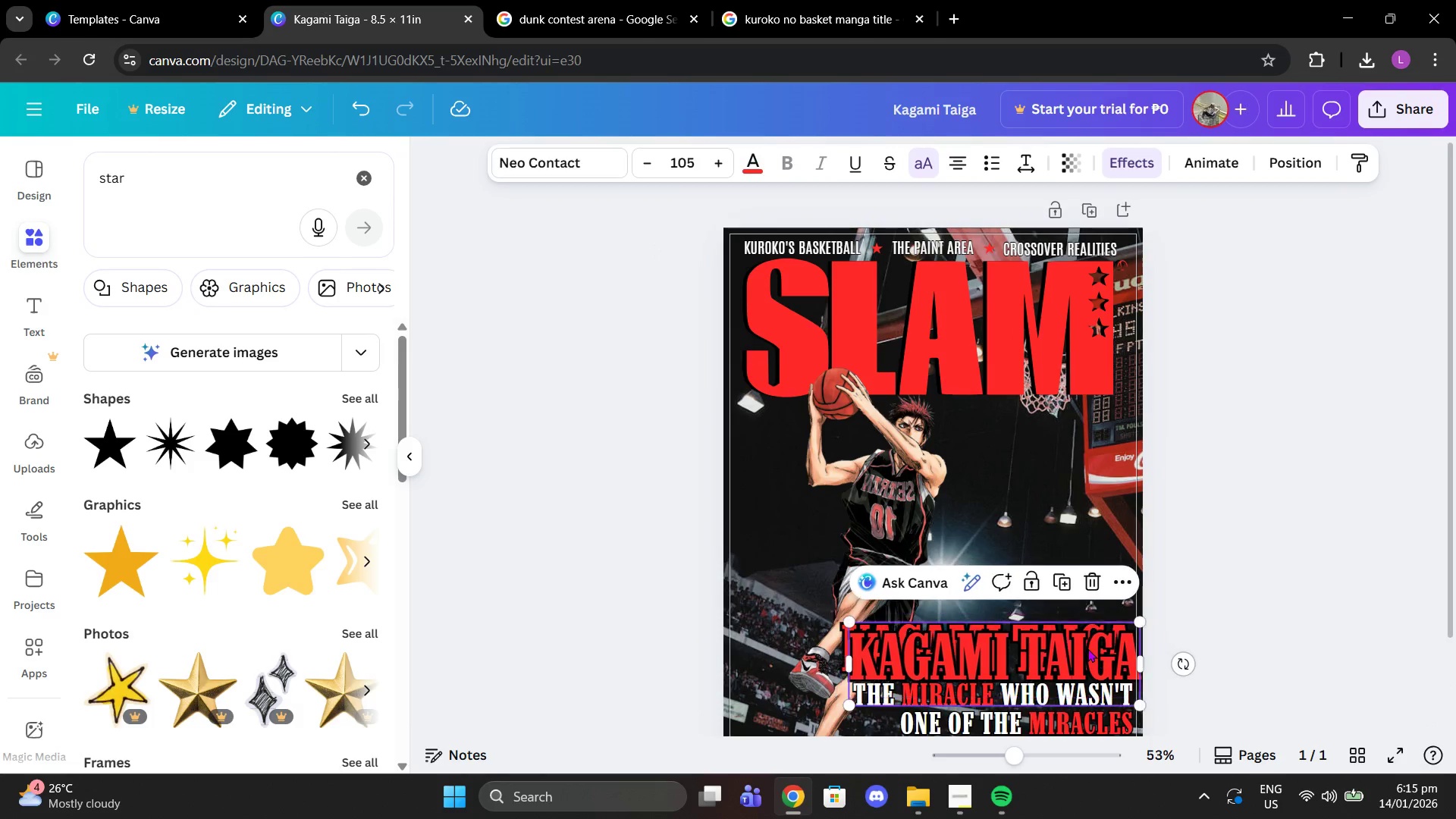 
key(Control+ControlLeft)
 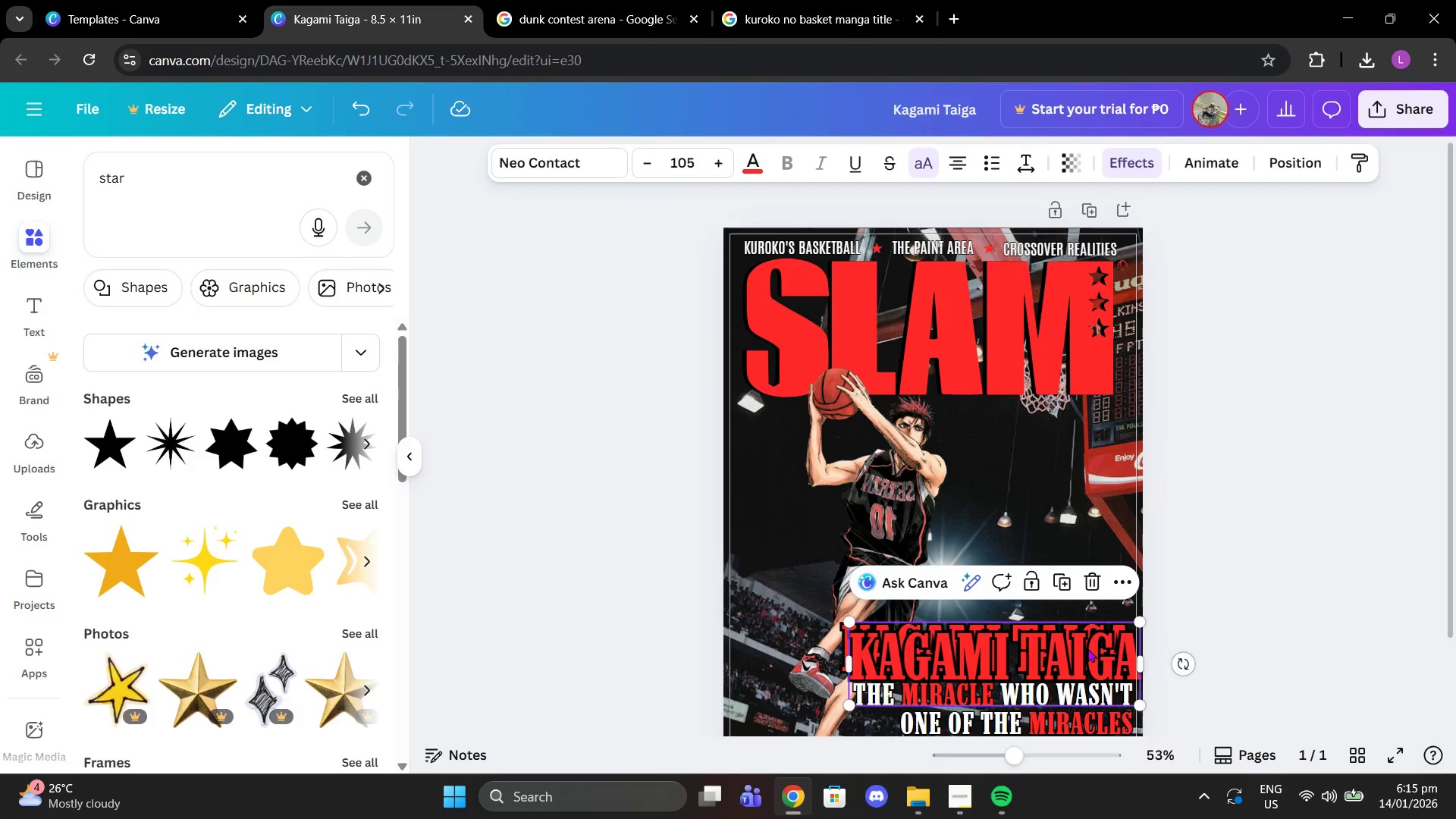 
key(Control+V)
 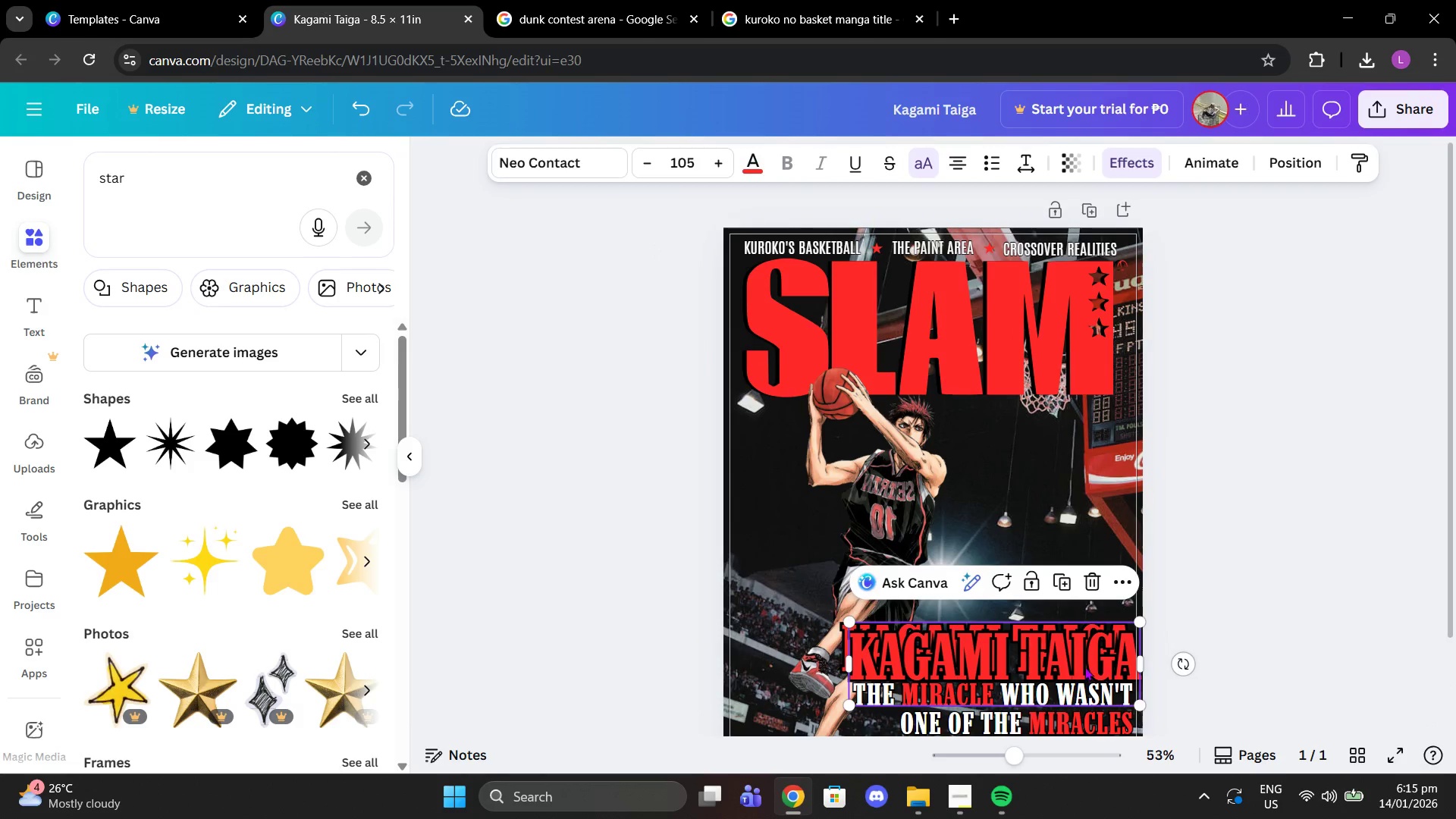 
left_click_drag(start_coordinate=[1084, 670], to_coordinate=[1081, 451])
 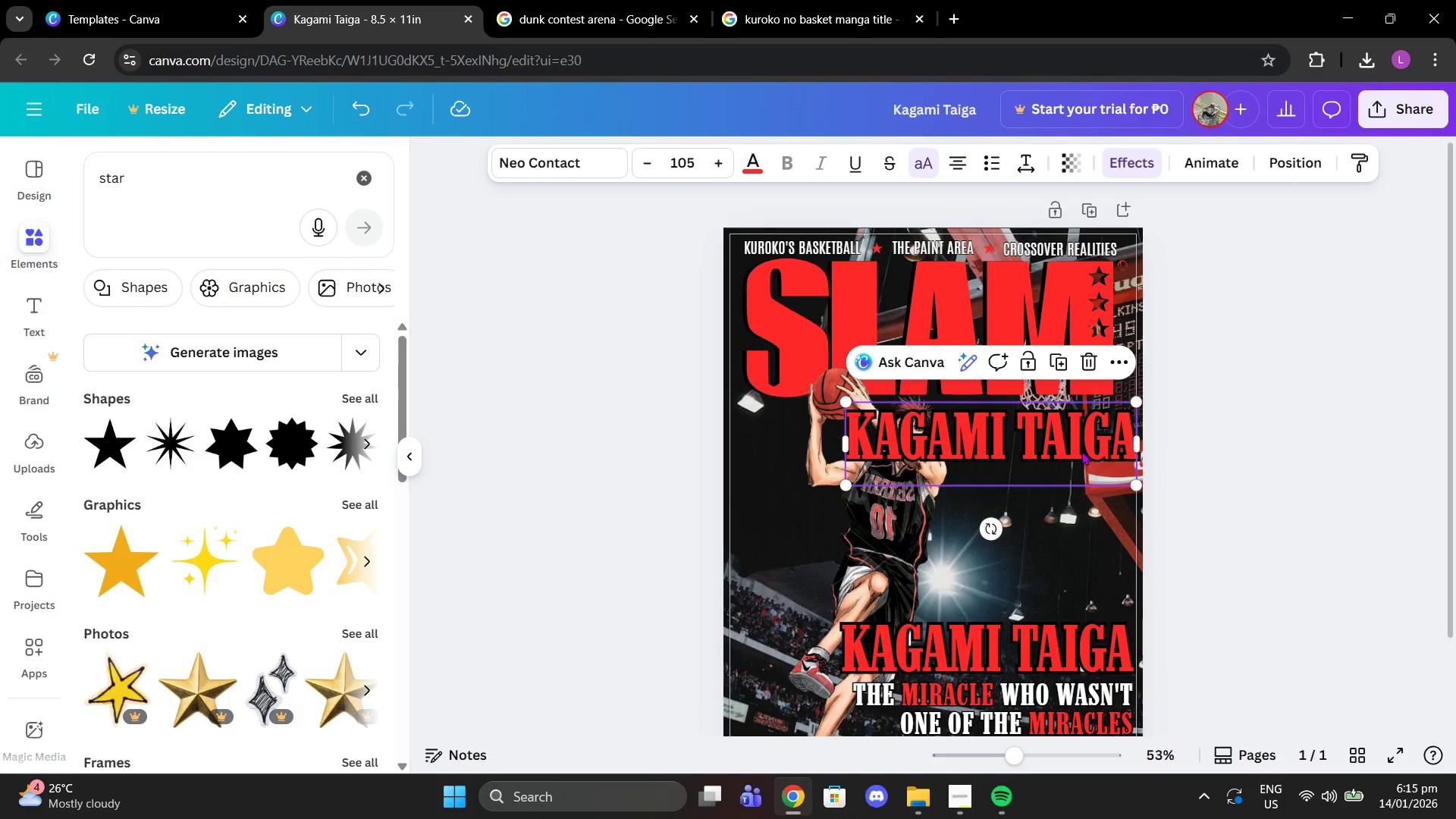 
left_click([1081, 451])
 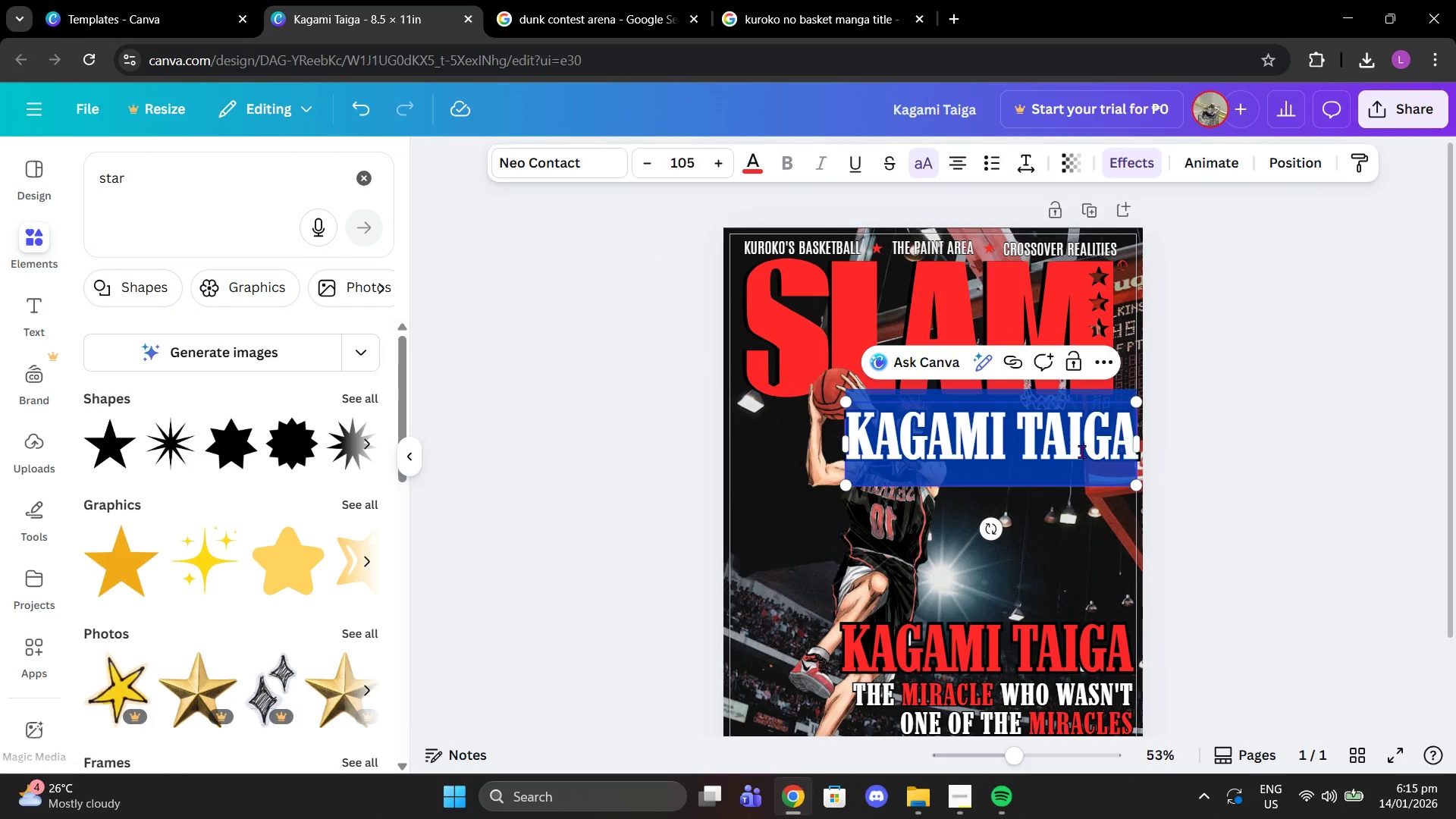 
type(Kuroko )
 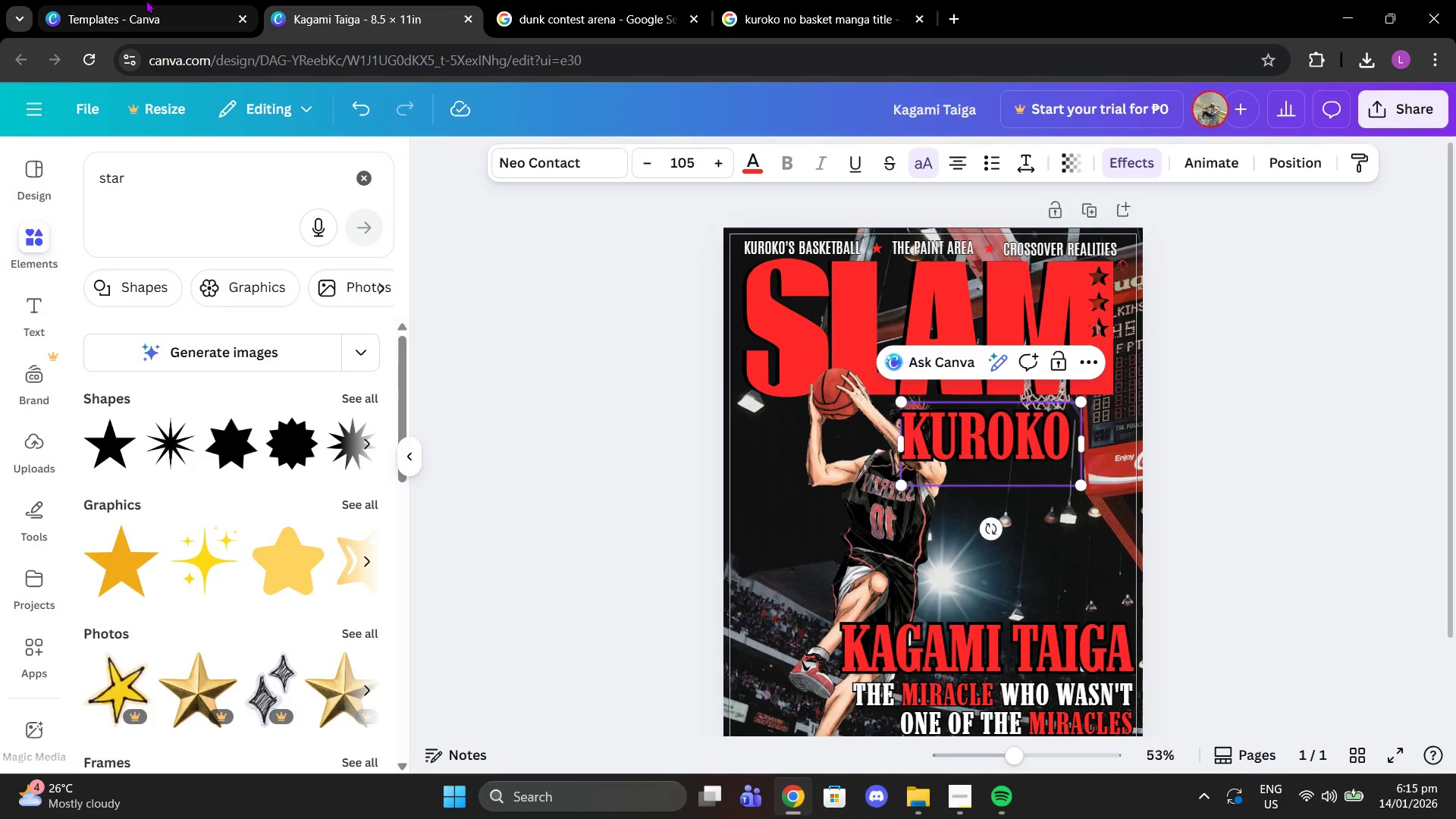 
left_click_drag(start_coordinate=[811, 0], to_coordinate=[801, 0])
 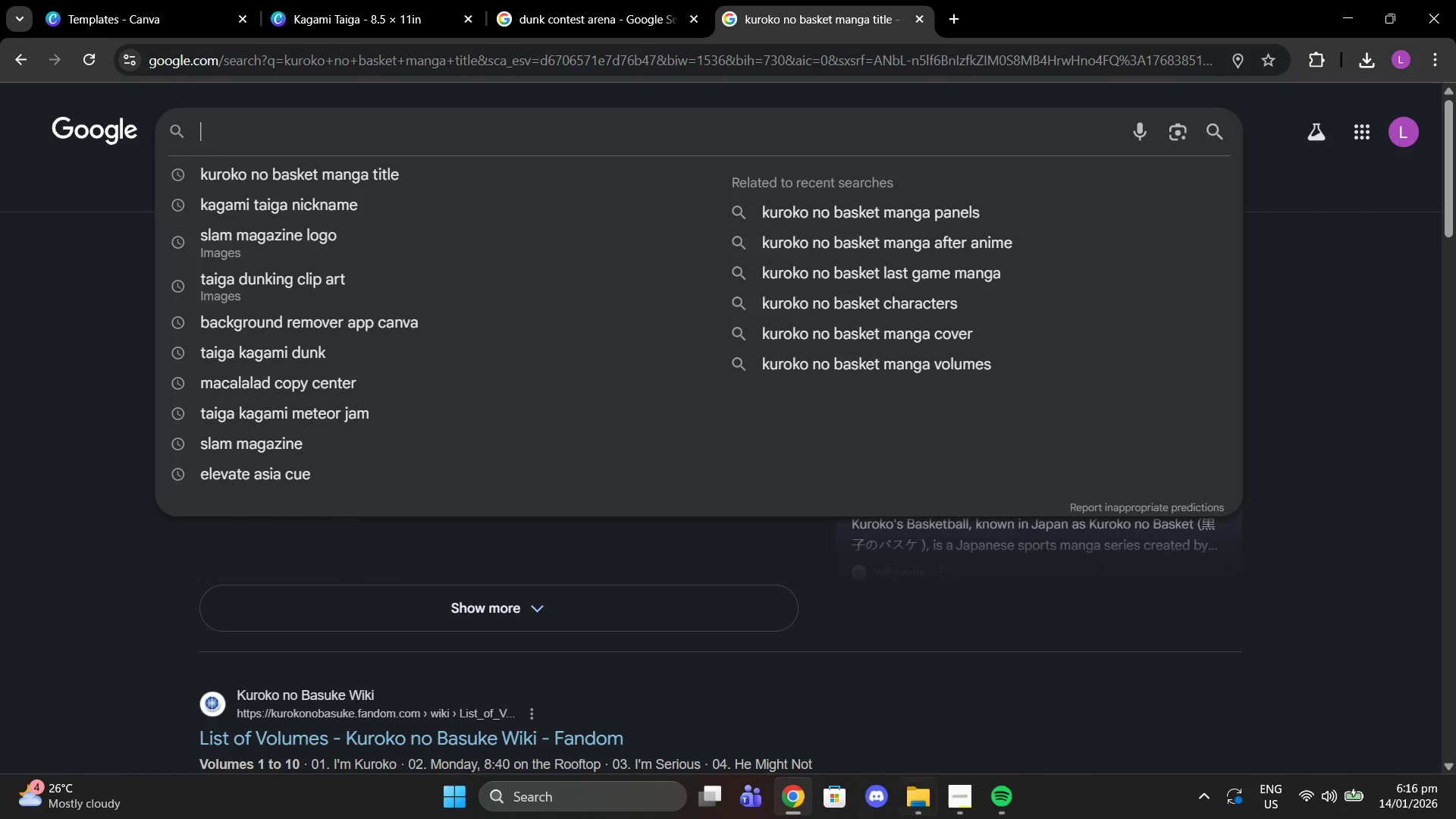 
type(generation of miracle names)
 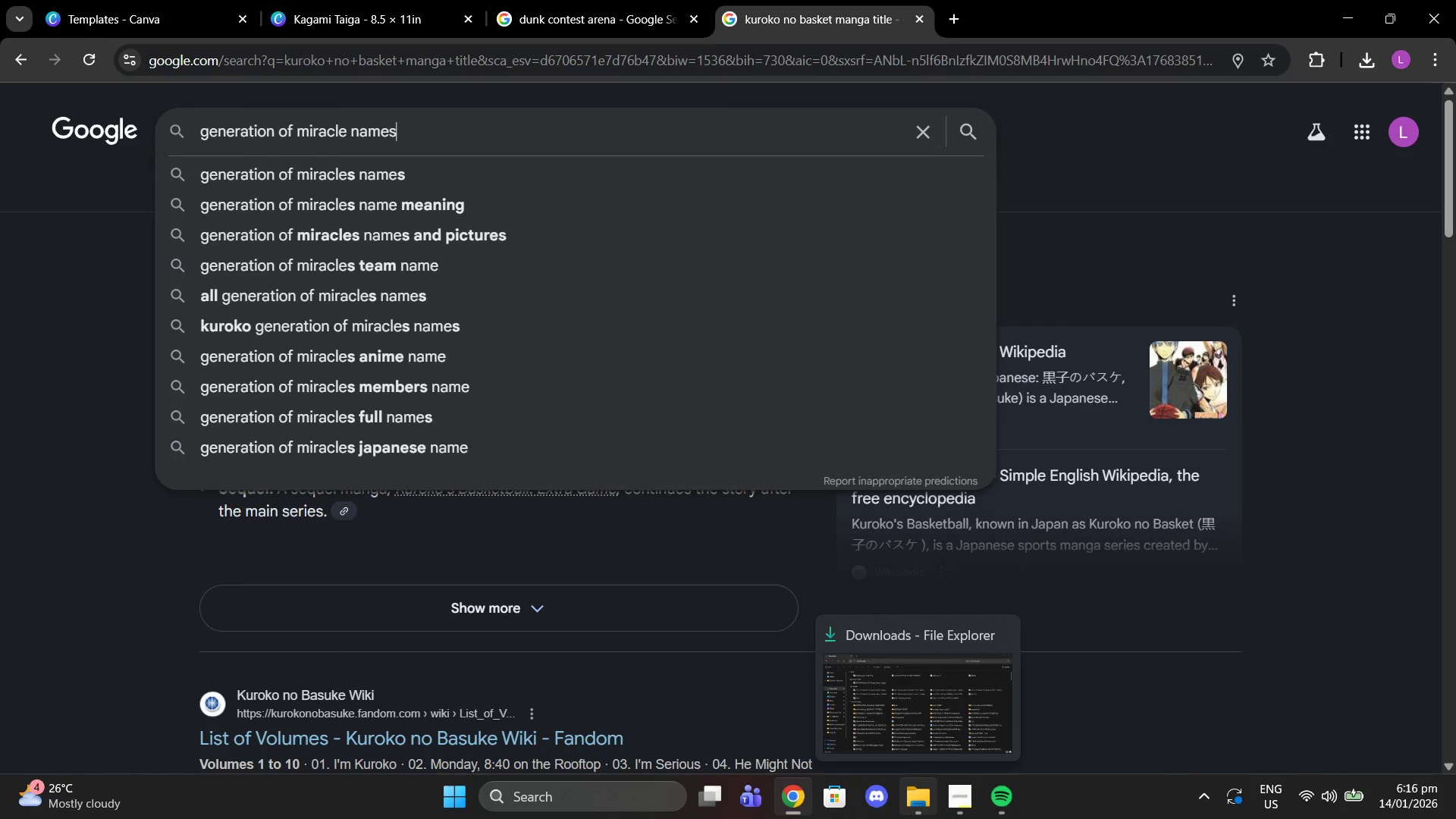 
key(Enter)
 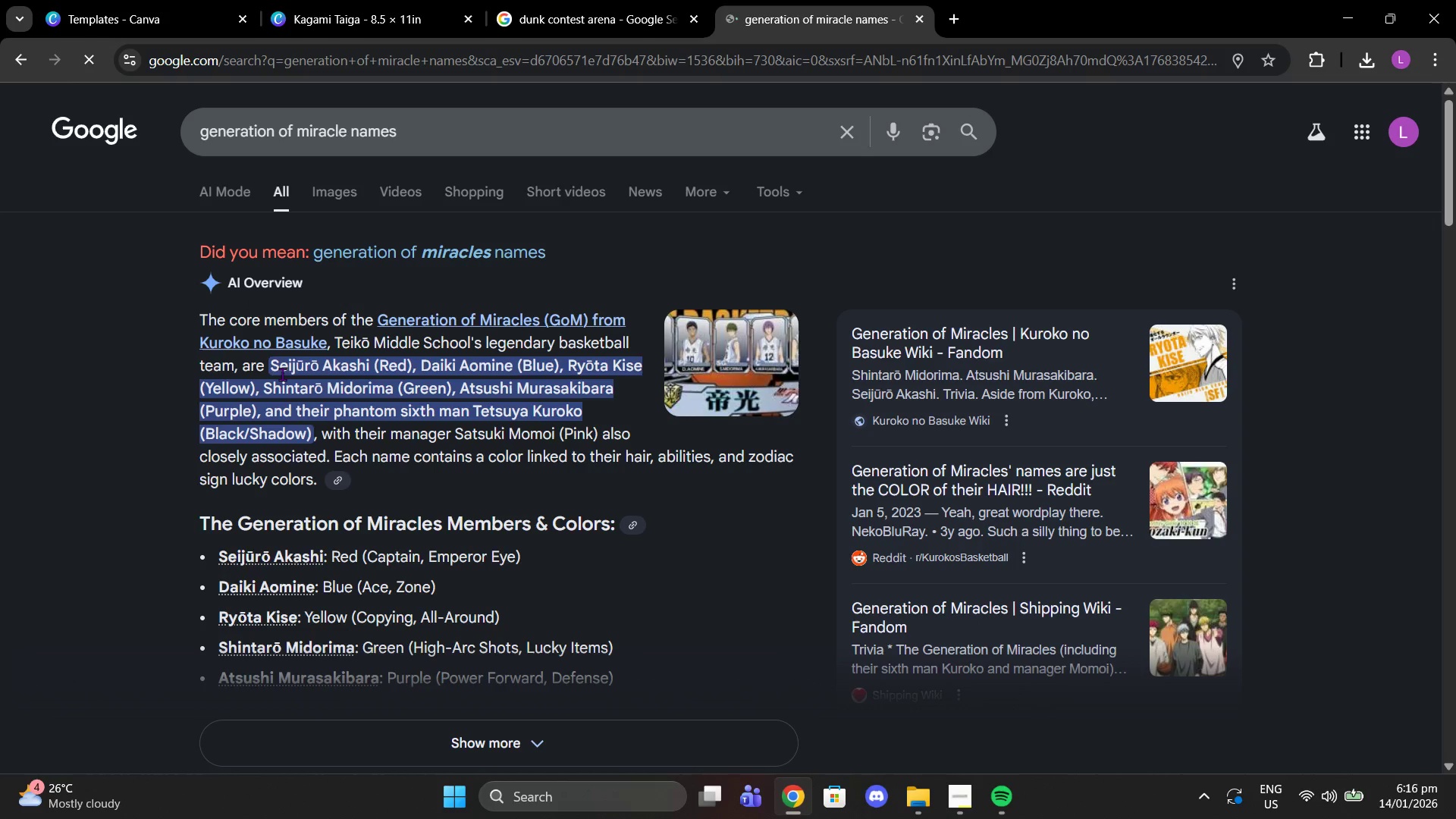 
left_click_drag(start_coordinate=[275, 365], to_coordinate=[293, 366])
 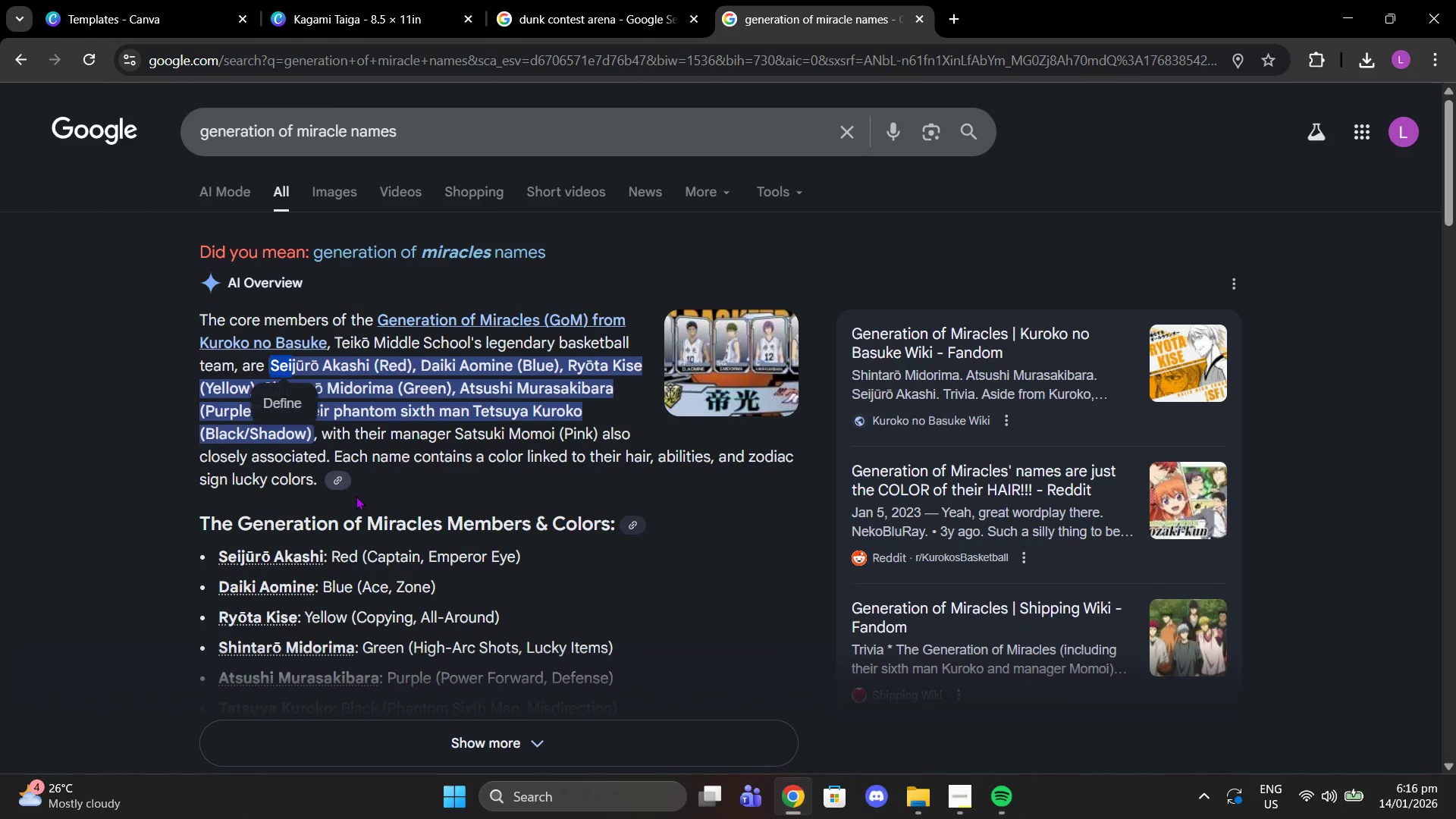 
scroll: coordinate [356, 496], scroll_direction: down, amount: 1.0
 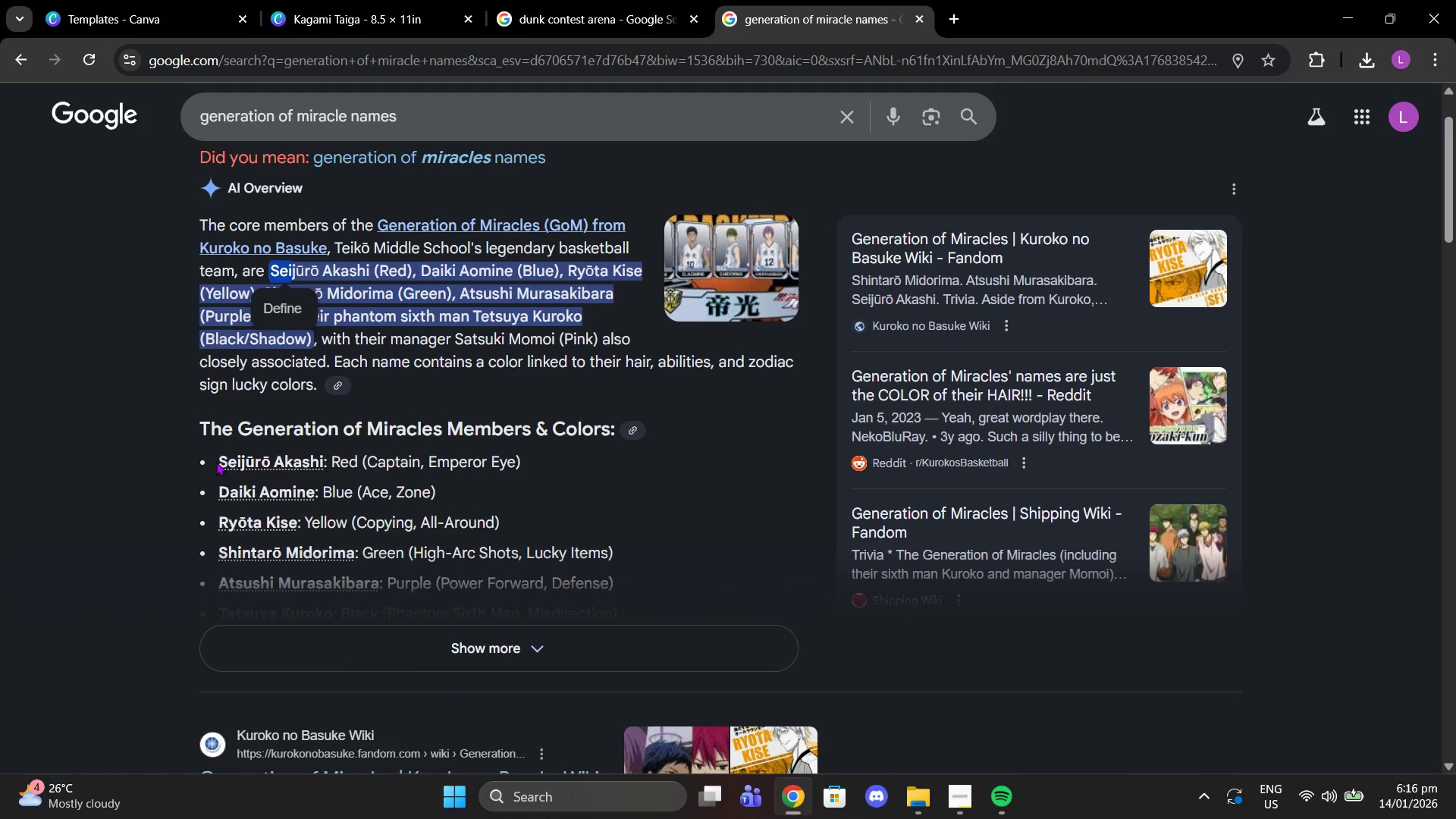 
left_click_drag(start_coordinate=[215, 462], to_coordinate=[325, 464])
 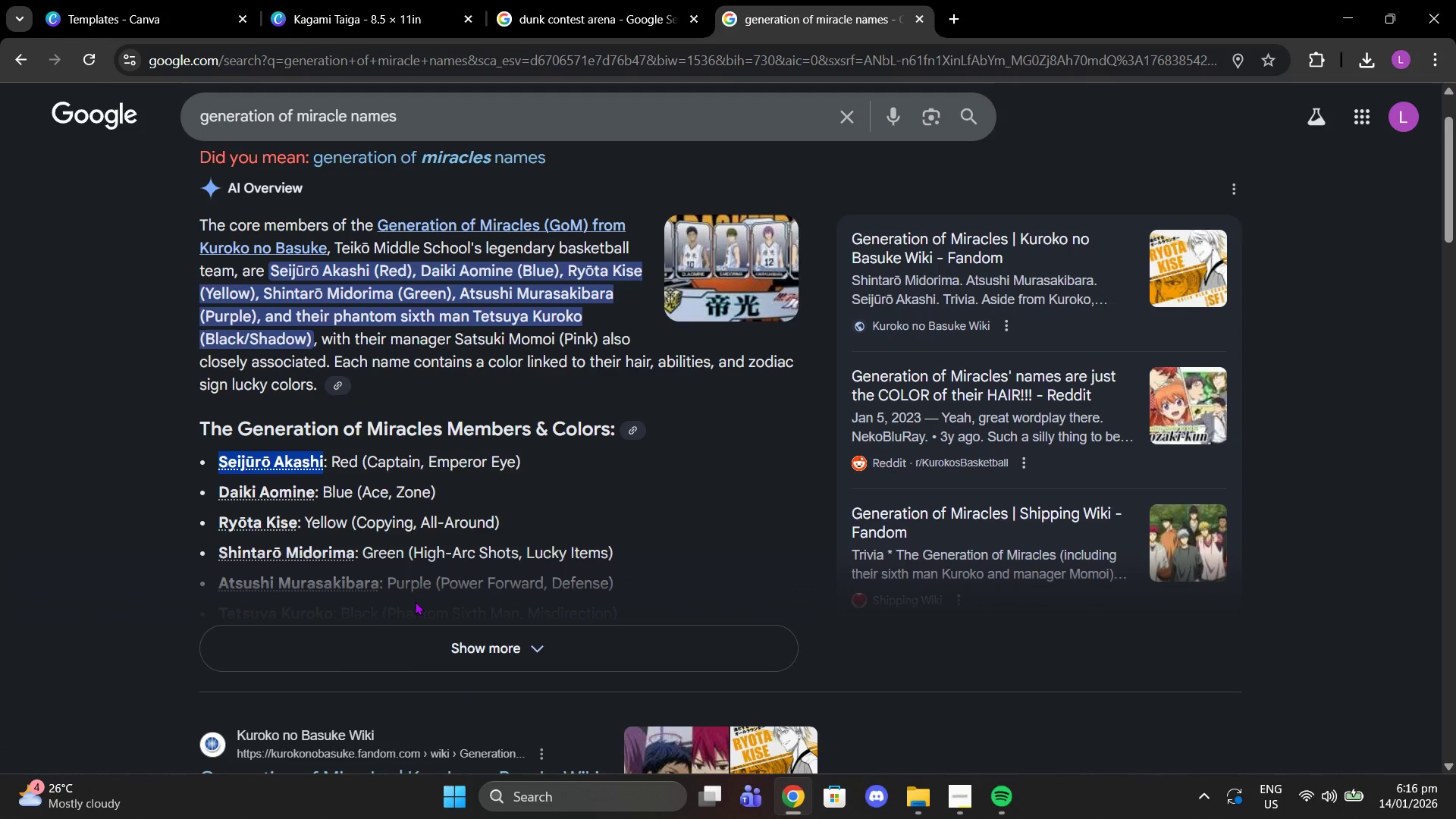 
key(Control+C)
 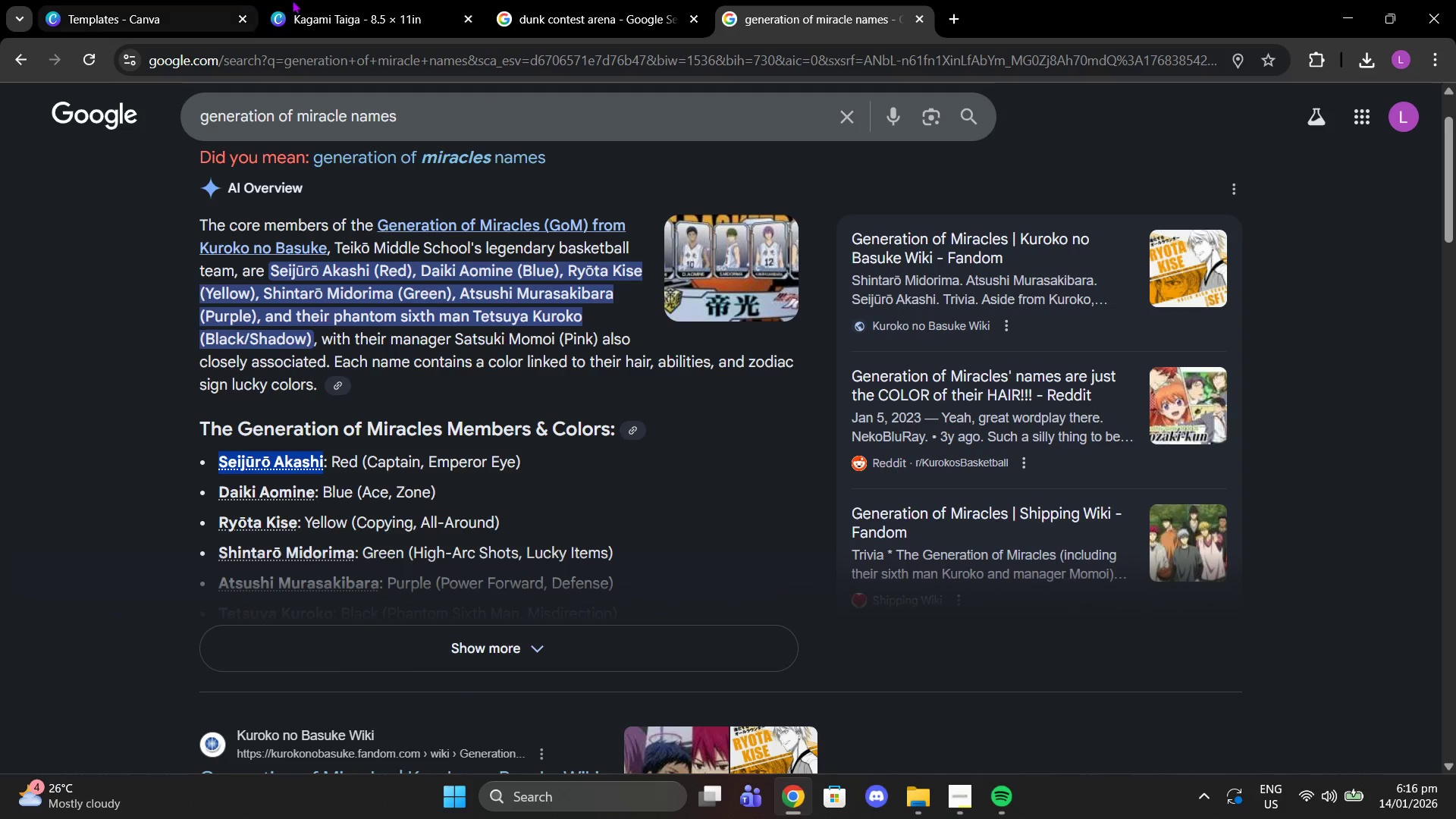 
left_click([293, 0])
 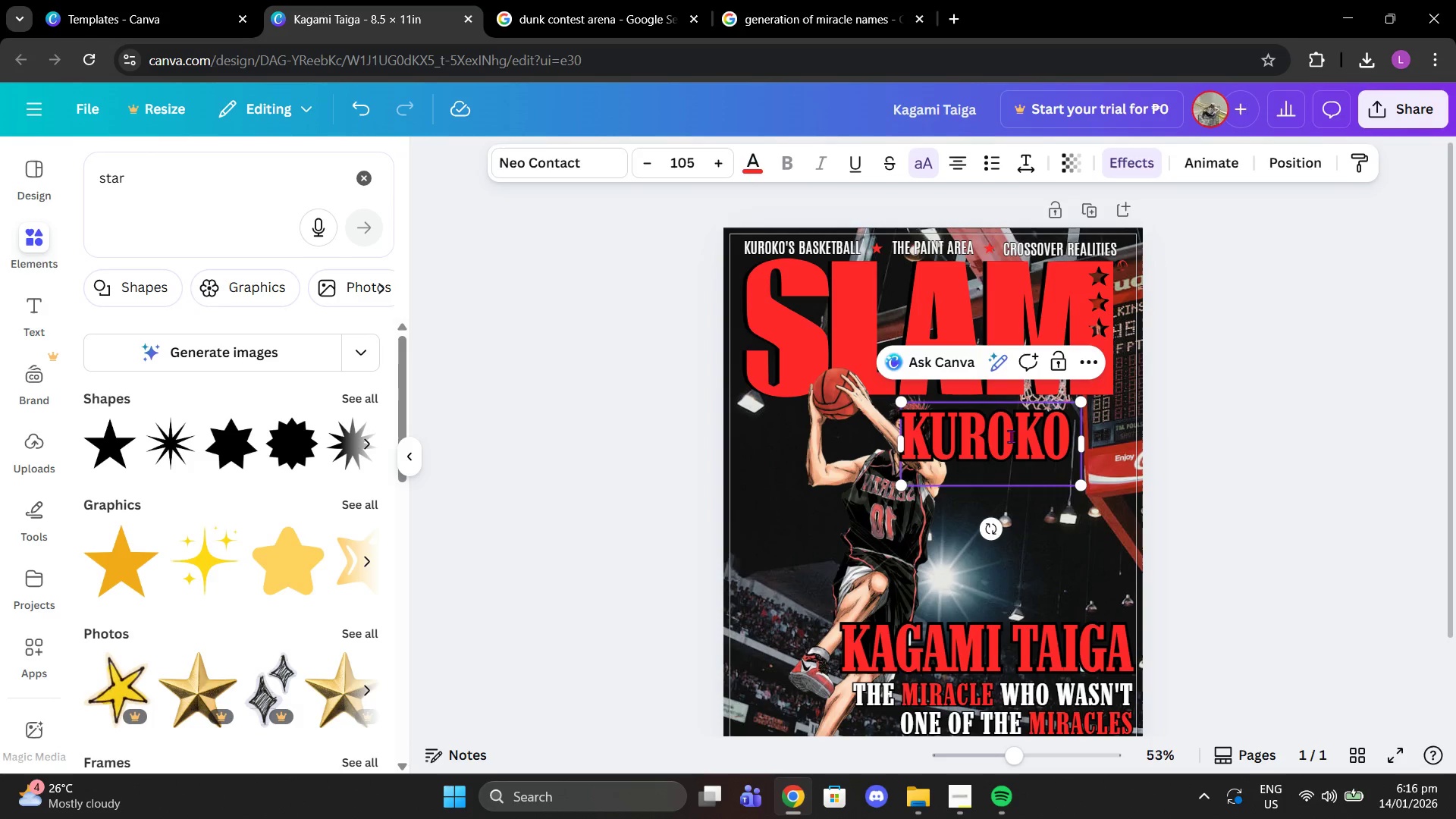 
double_click([1008, 436])
 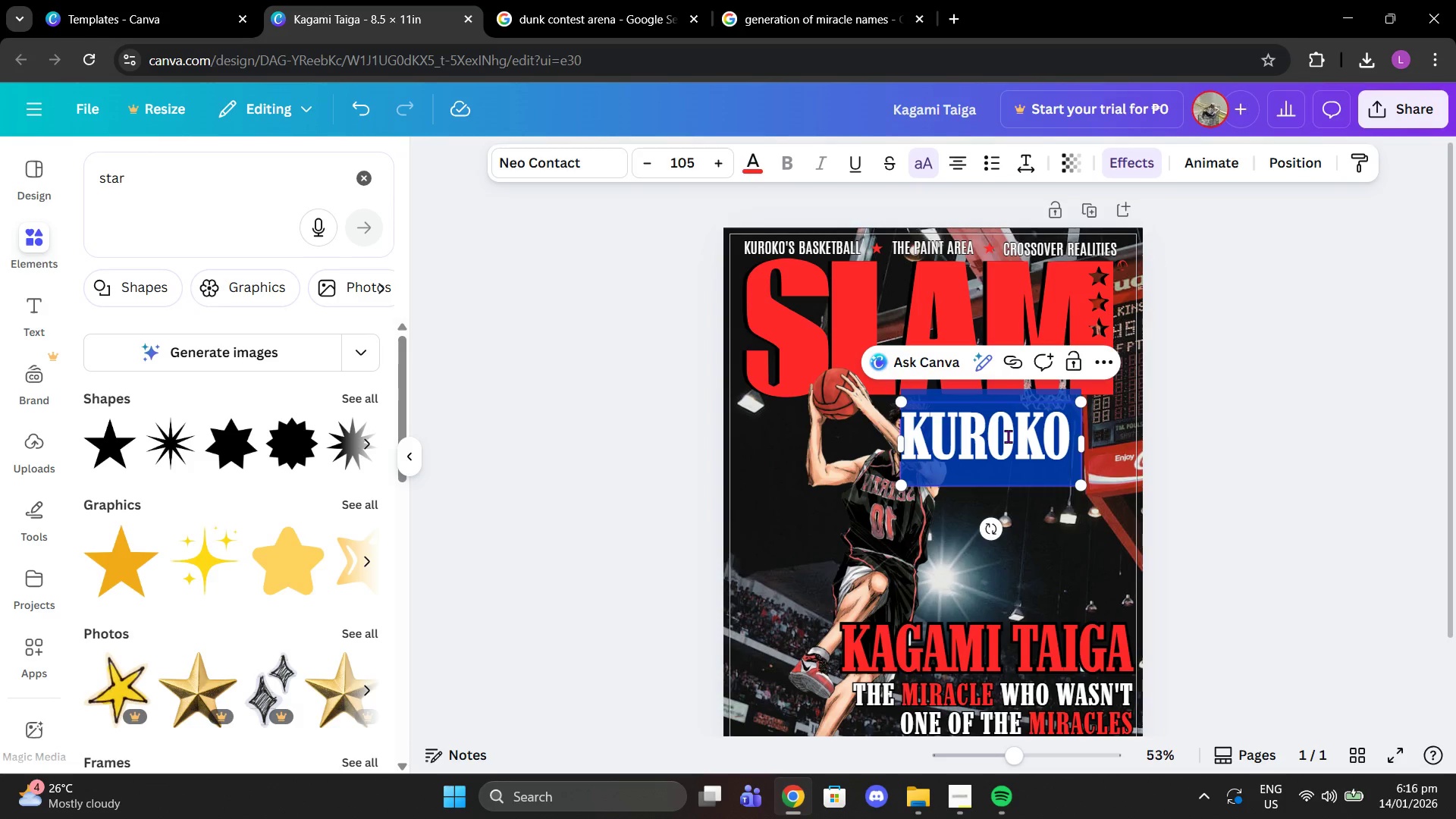 
key(Control+Shift+V)
 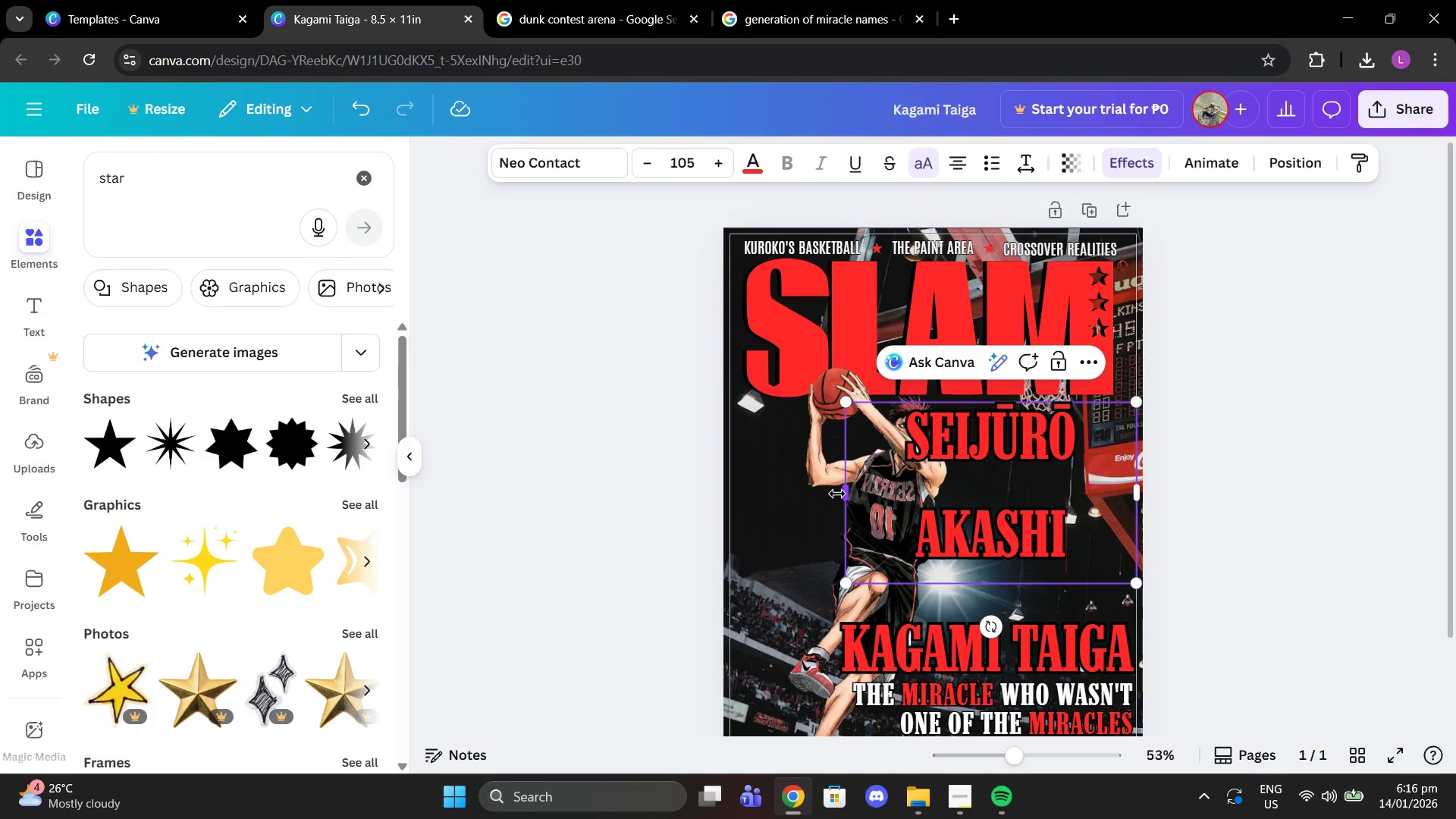 
left_click_drag(start_coordinate=[839, 494], to_coordinate=[784, 494])
 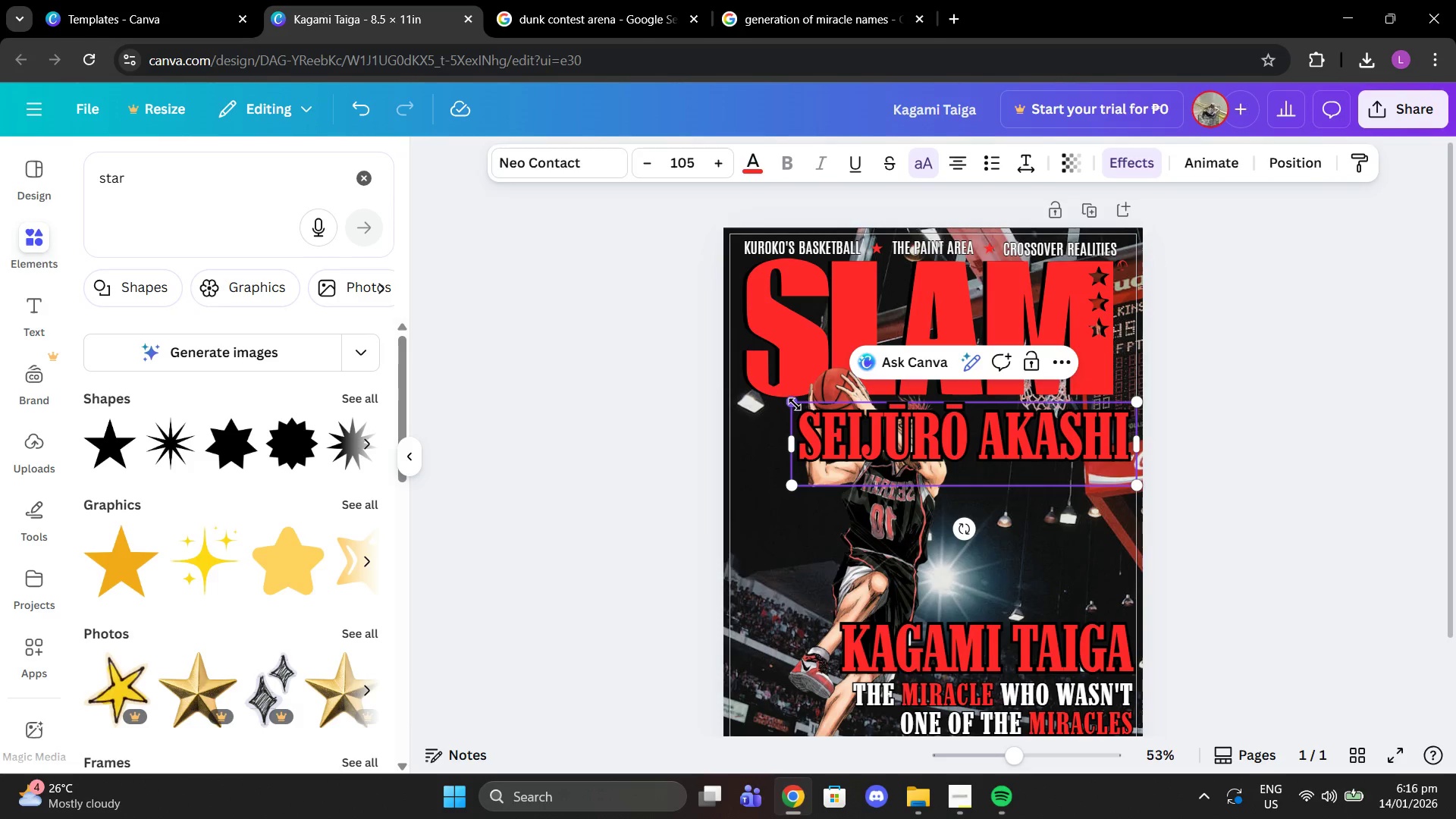 
left_click_drag(start_coordinate=[792, 403], to_coordinate=[1009, 485])
 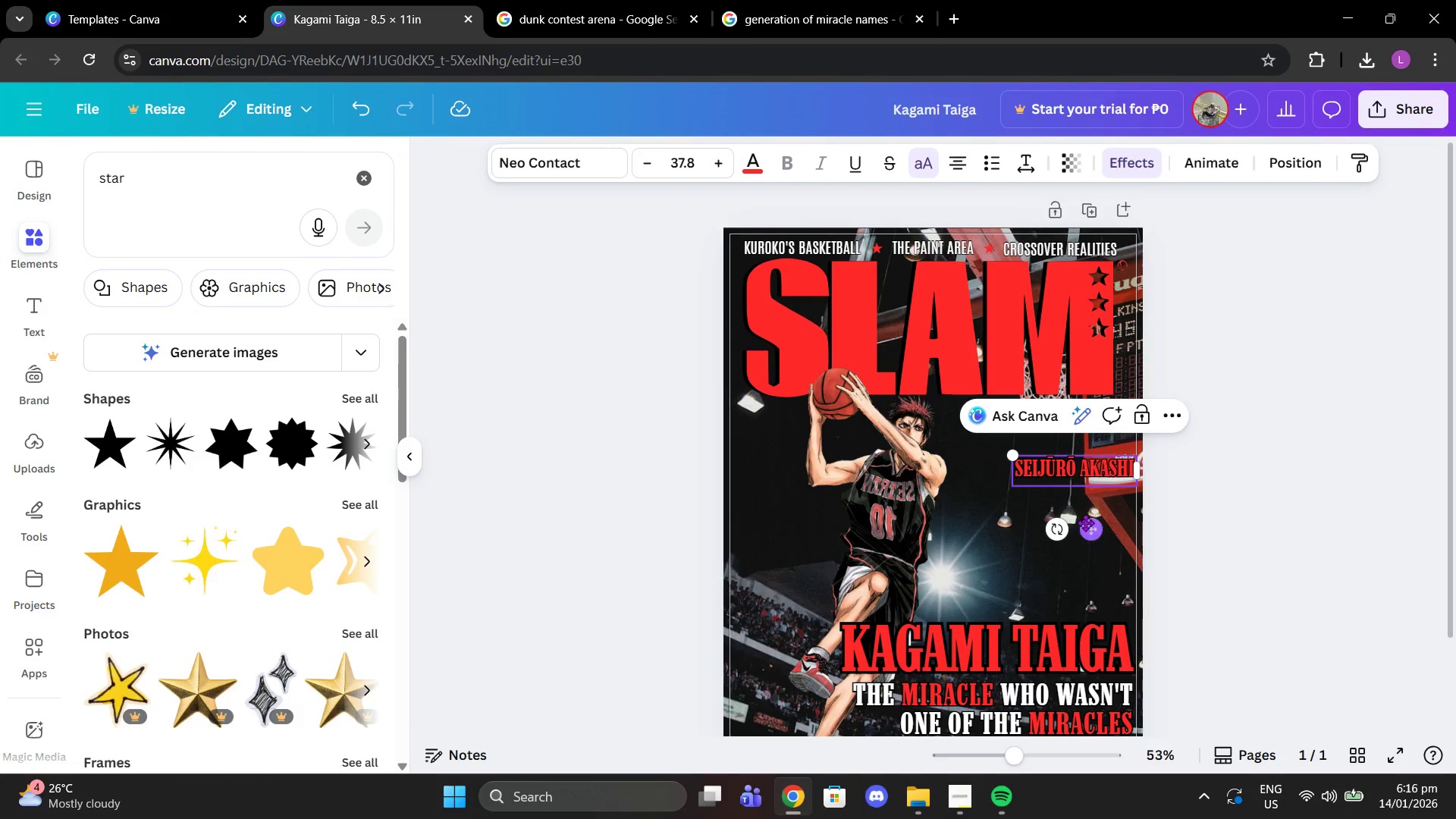 
left_click_drag(start_coordinate=[1083, 526], to_coordinate=[1070, 544])
 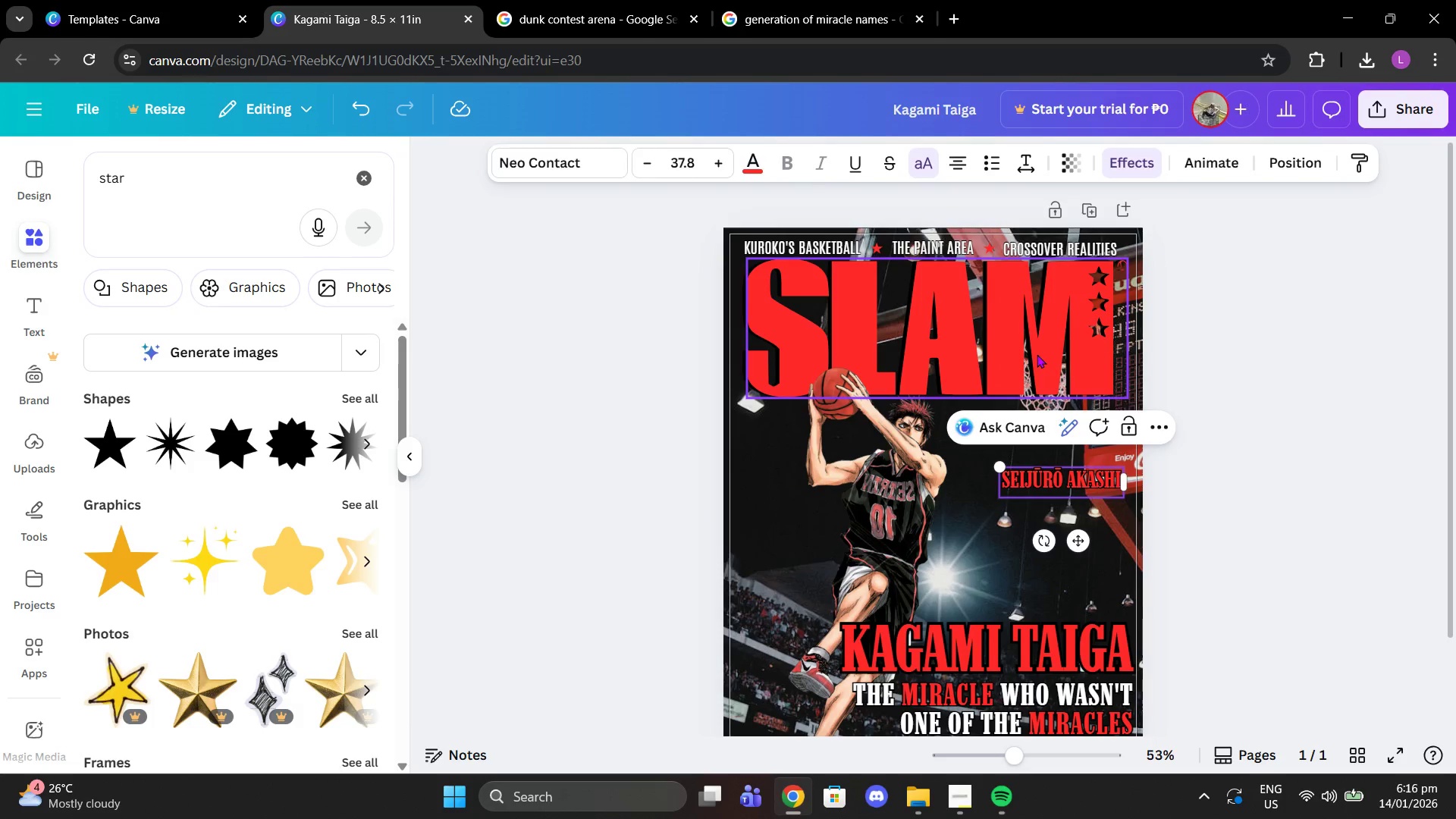 
left_click([1037, 354])
 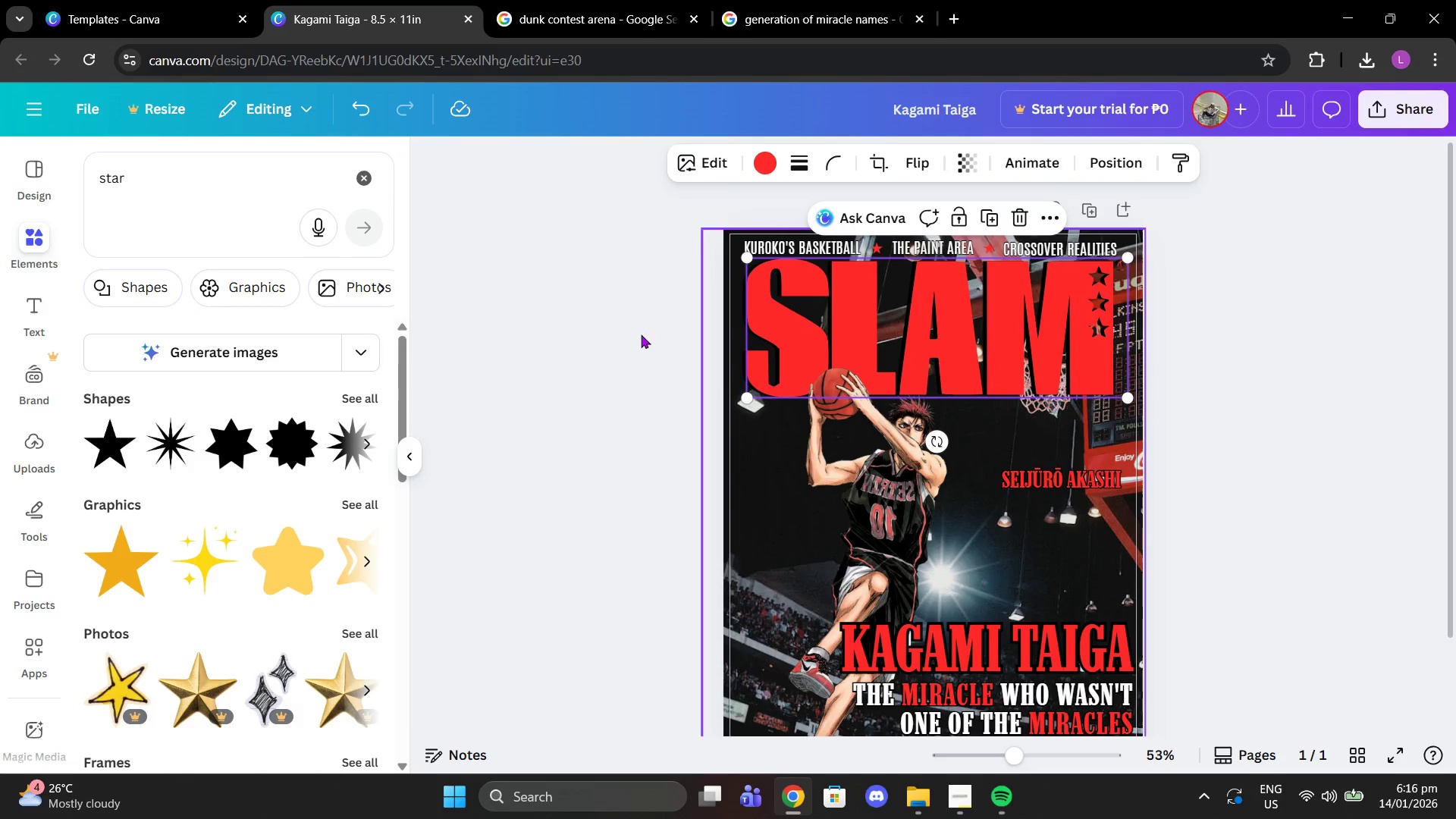 
left_click([594, 322])
 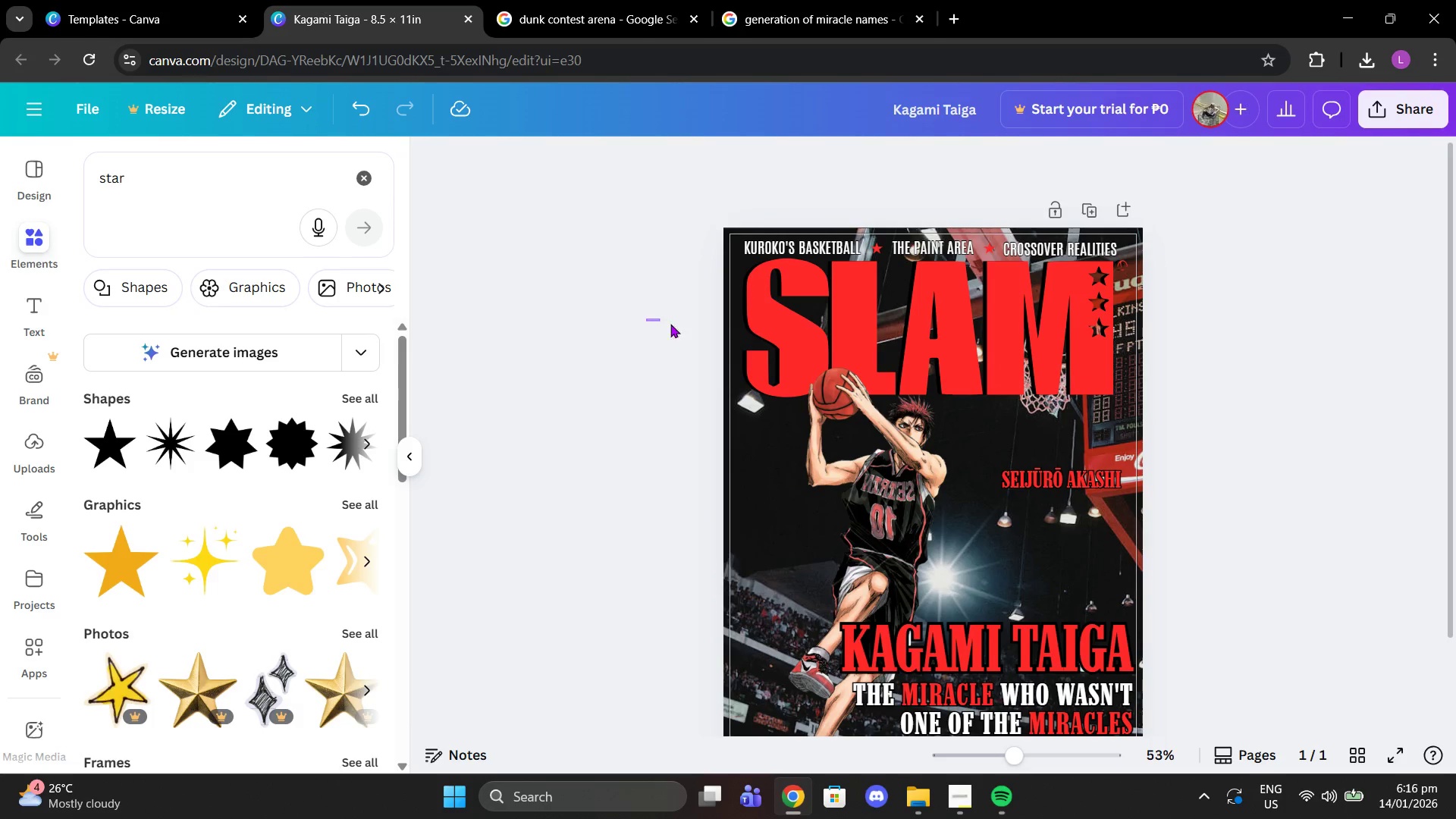 
left_click_drag(start_coordinate=[647, 319], to_coordinate=[795, 334])
 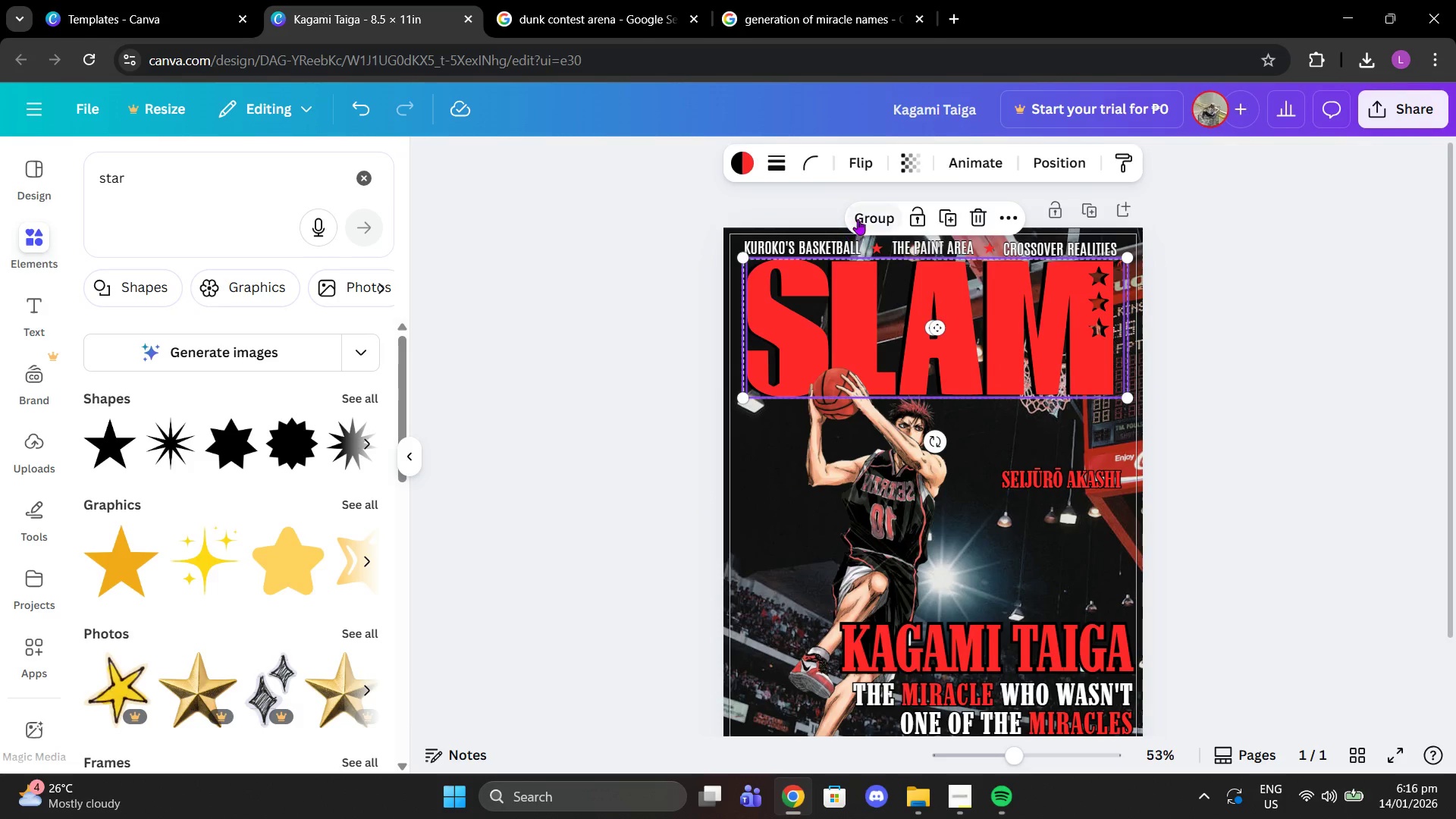 
left_click([864, 217])
 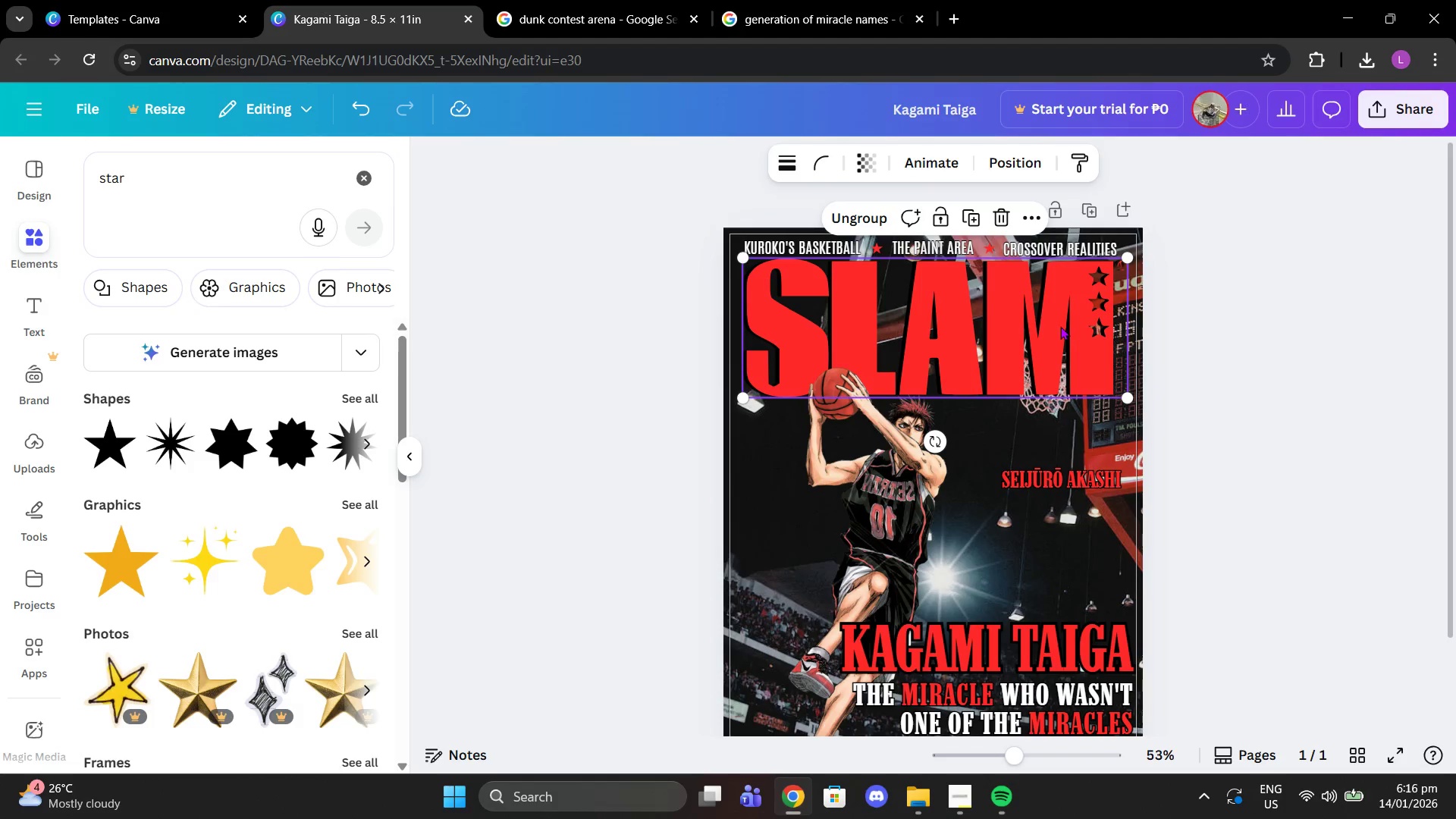 
left_click_drag(start_coordinate=[1060, 326], to_coordinate=[1042, 326])
 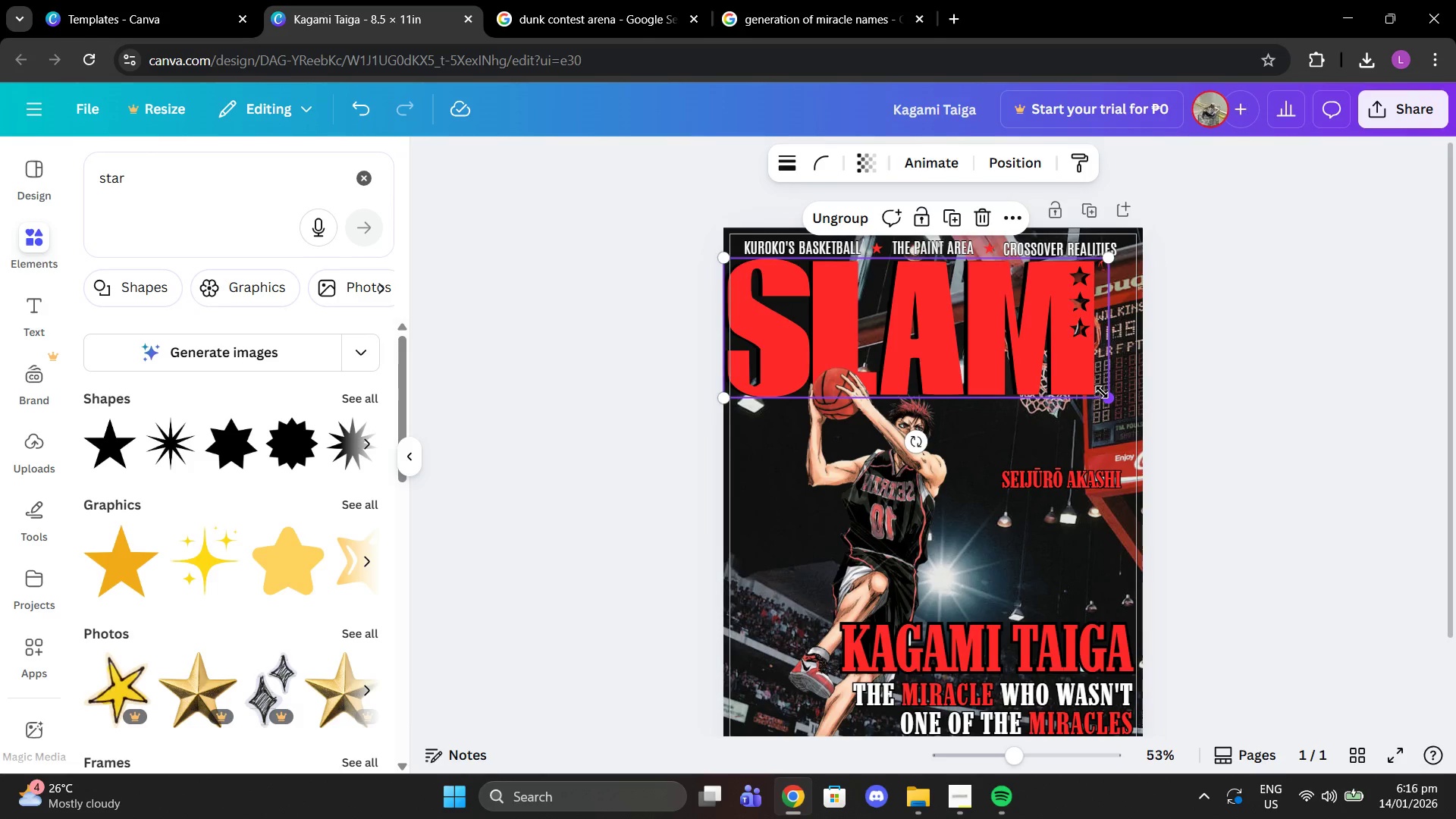 
left_click_drag(start_coordinate=[1106, 394], to_coordinate=[1145, 406])
 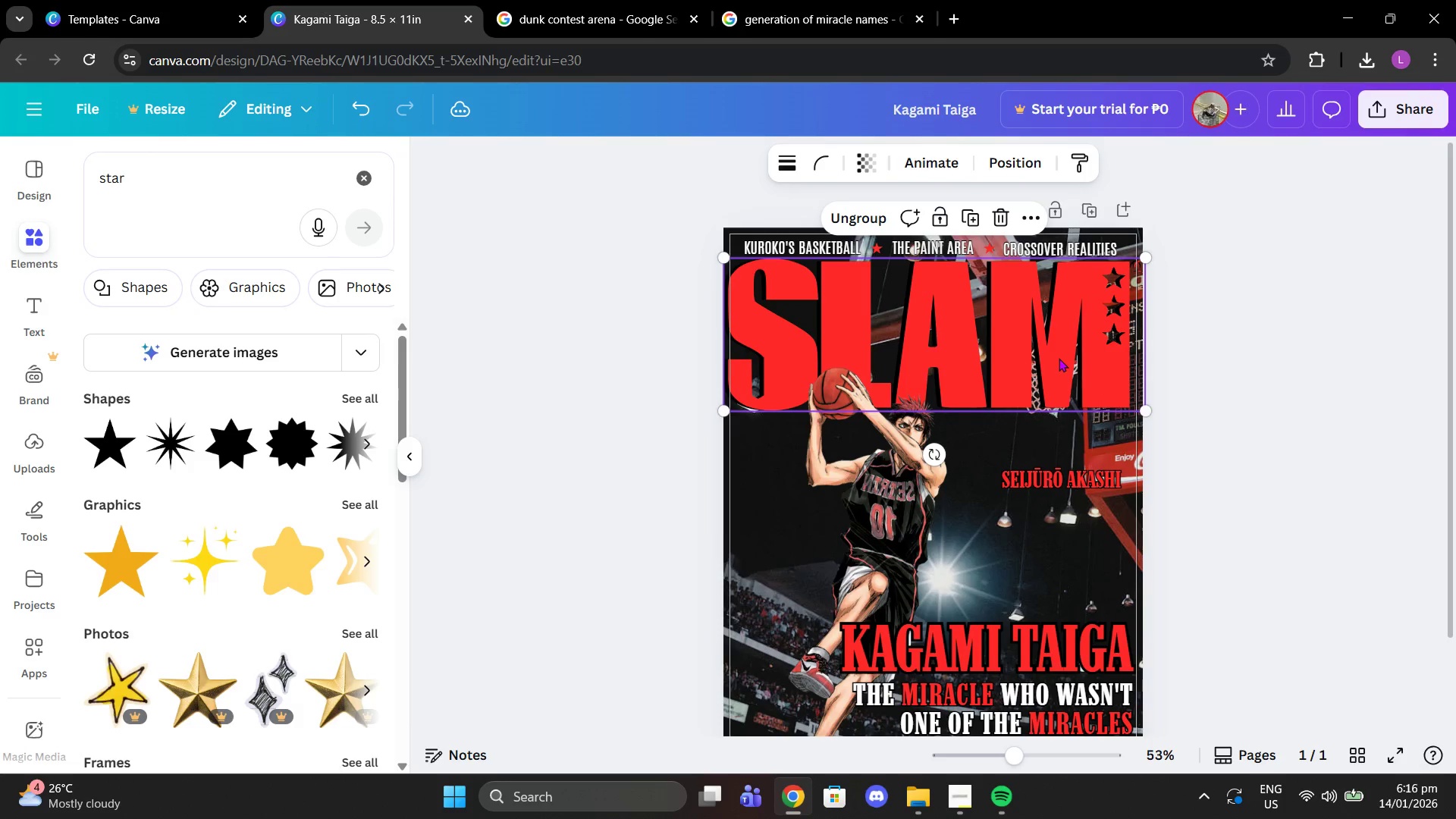 
left_click_drag(start_coordinate=[1059, 358], to_coordinate=[1069, 358])
 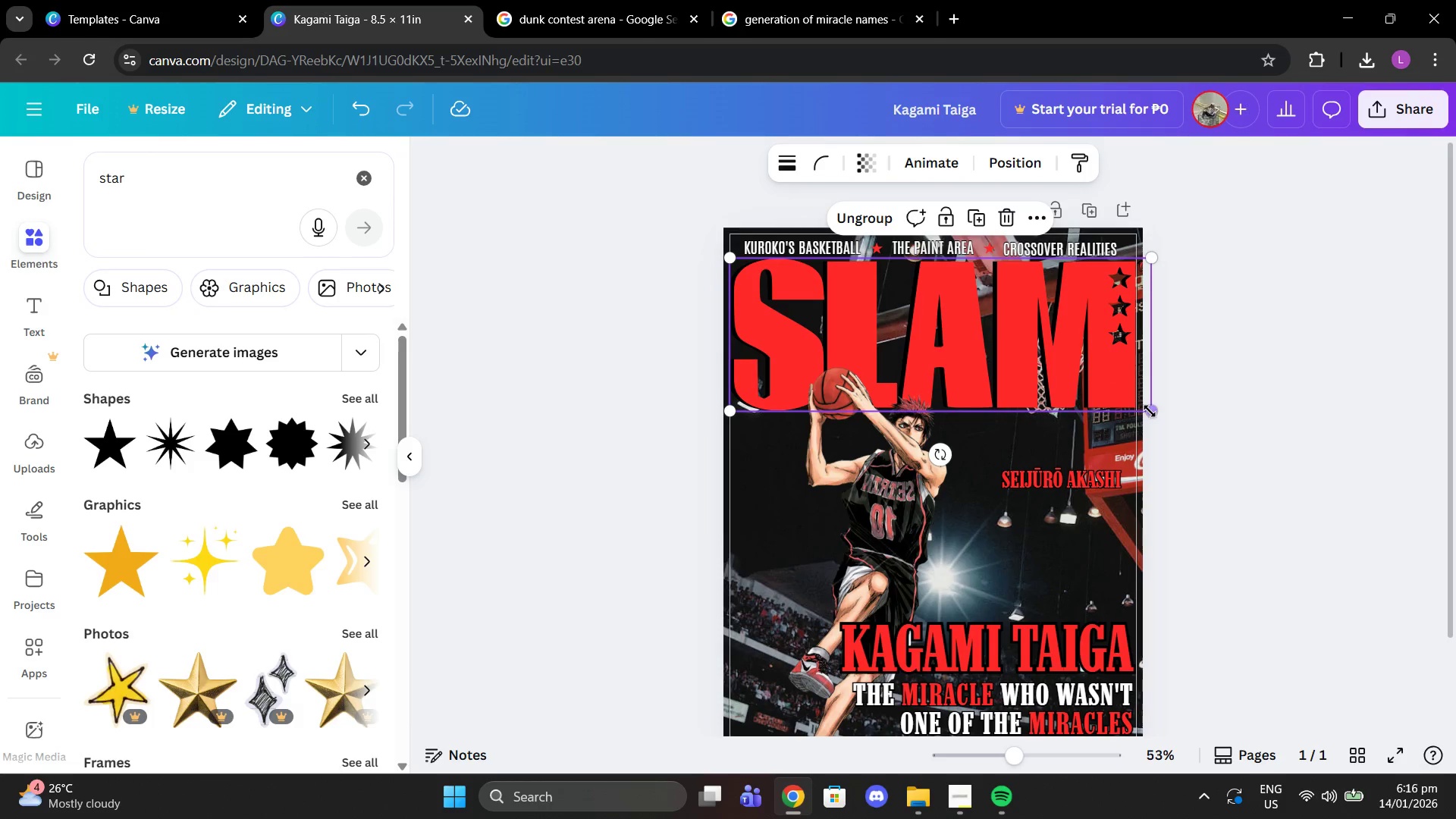 
left_click_drag(start_coordinate=[1150, 411], to_coordinate=[1128, 405])
 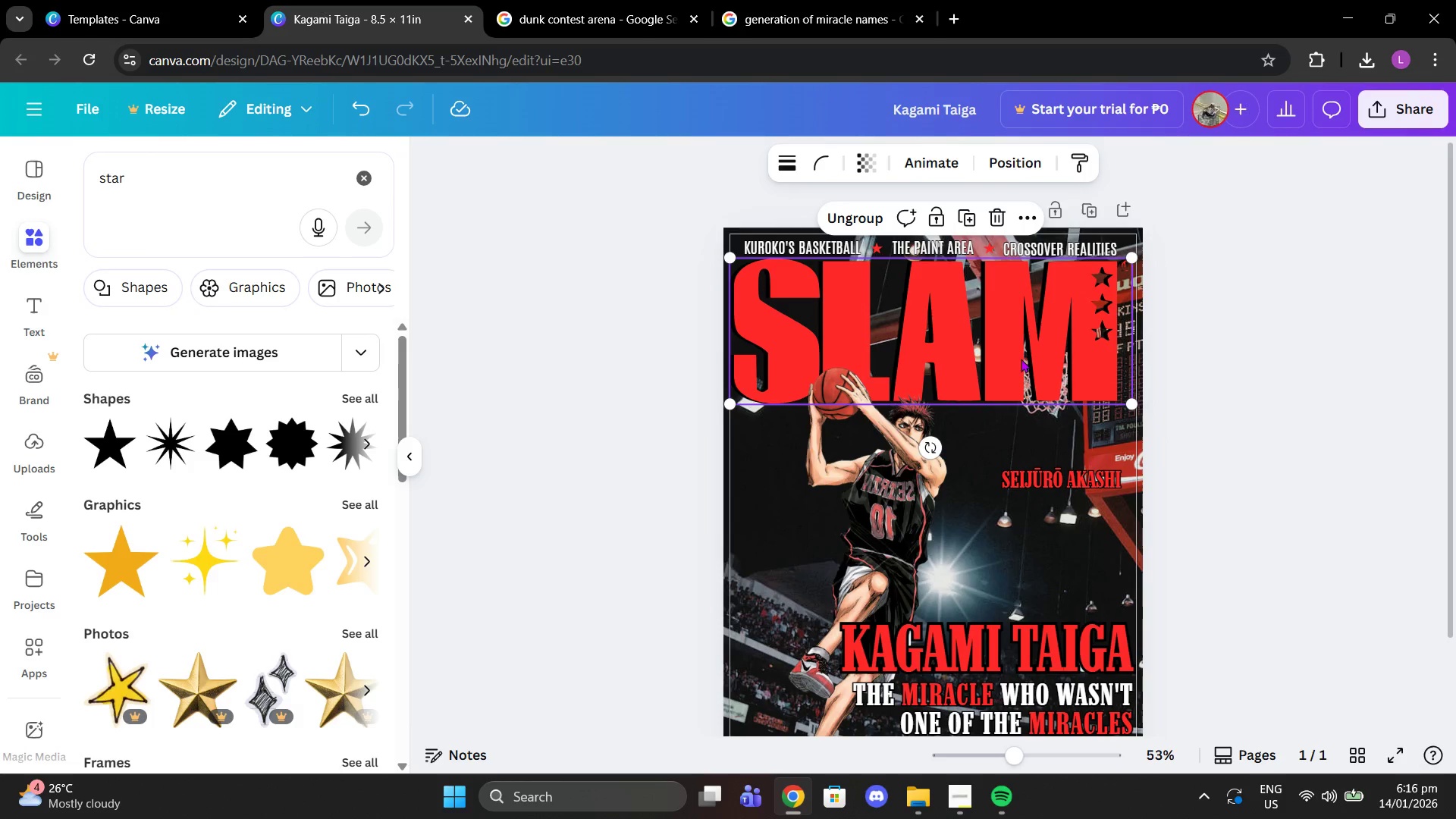 
left_click_drag(start_coordinate=[1021, 359], to_coordinate=[1026, 359])
 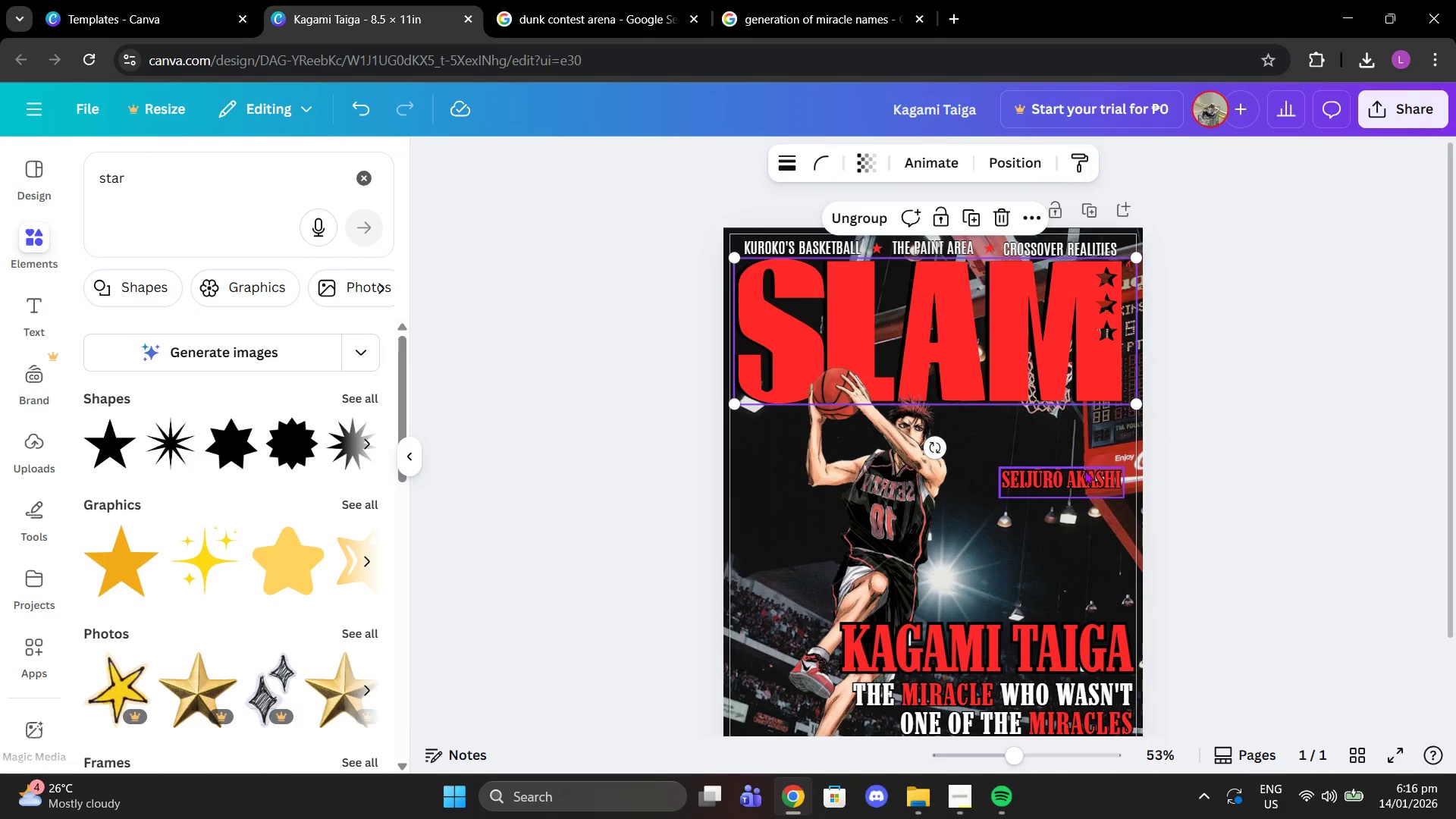 
left_click_drag(start_coordinate=[1084, 470], to_coordinate=[1105, 457])
 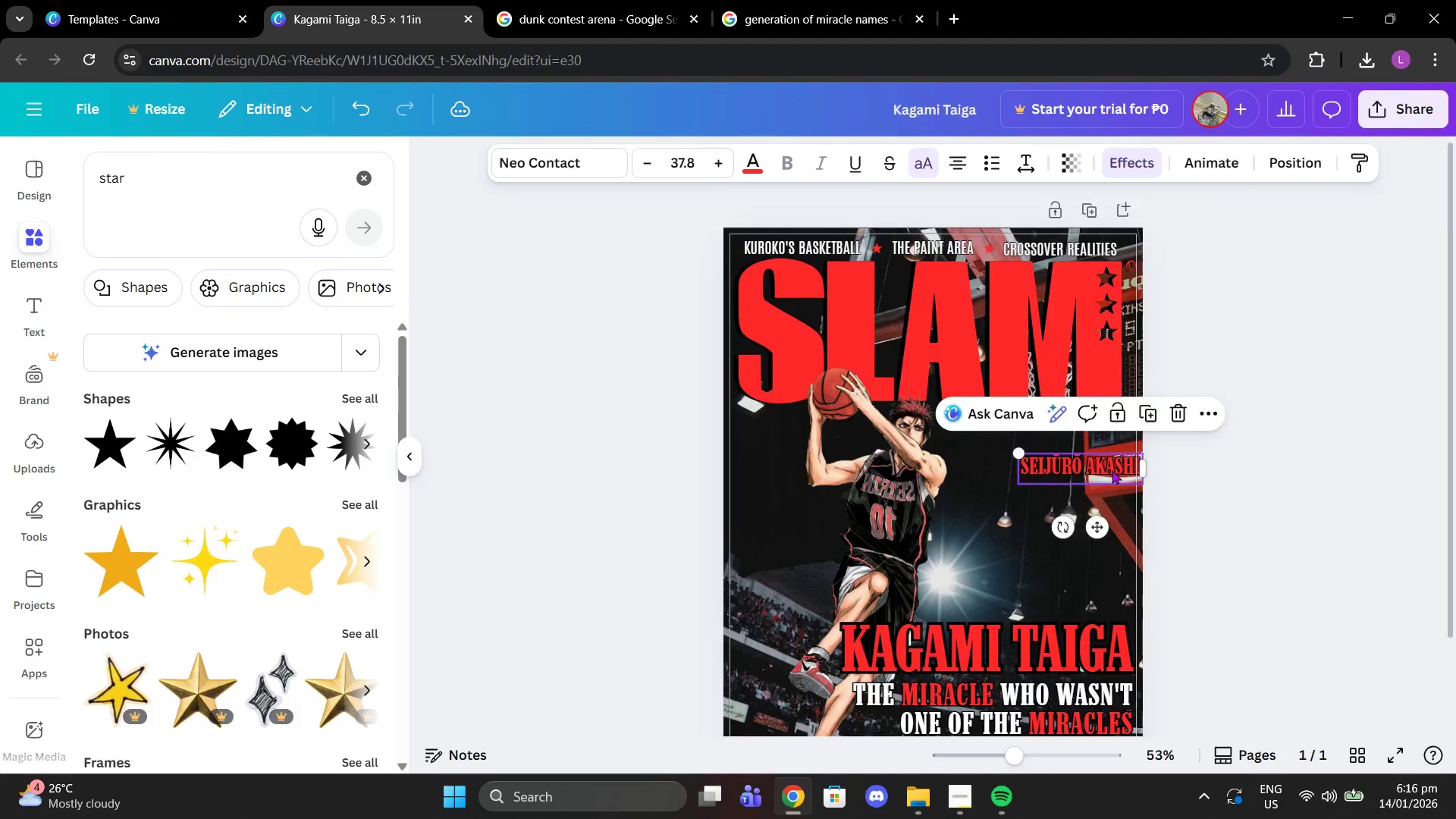 
scroll: coordinate [1112, 470], scroll_direction: down, amount: 2.0
 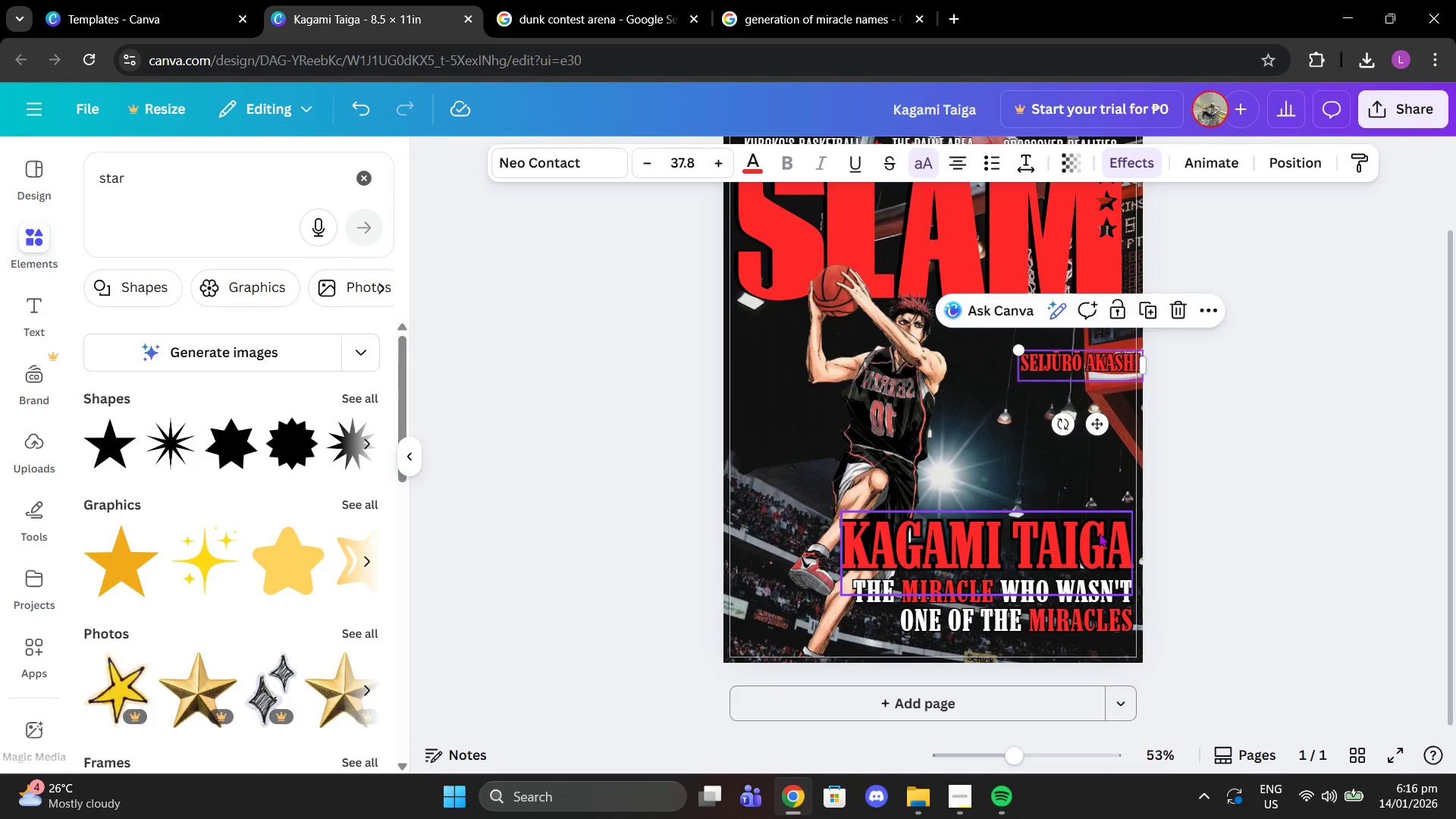 
left_click_drag(start_coordinate=[1099, 533], to_coordinate=[1090, 533])
 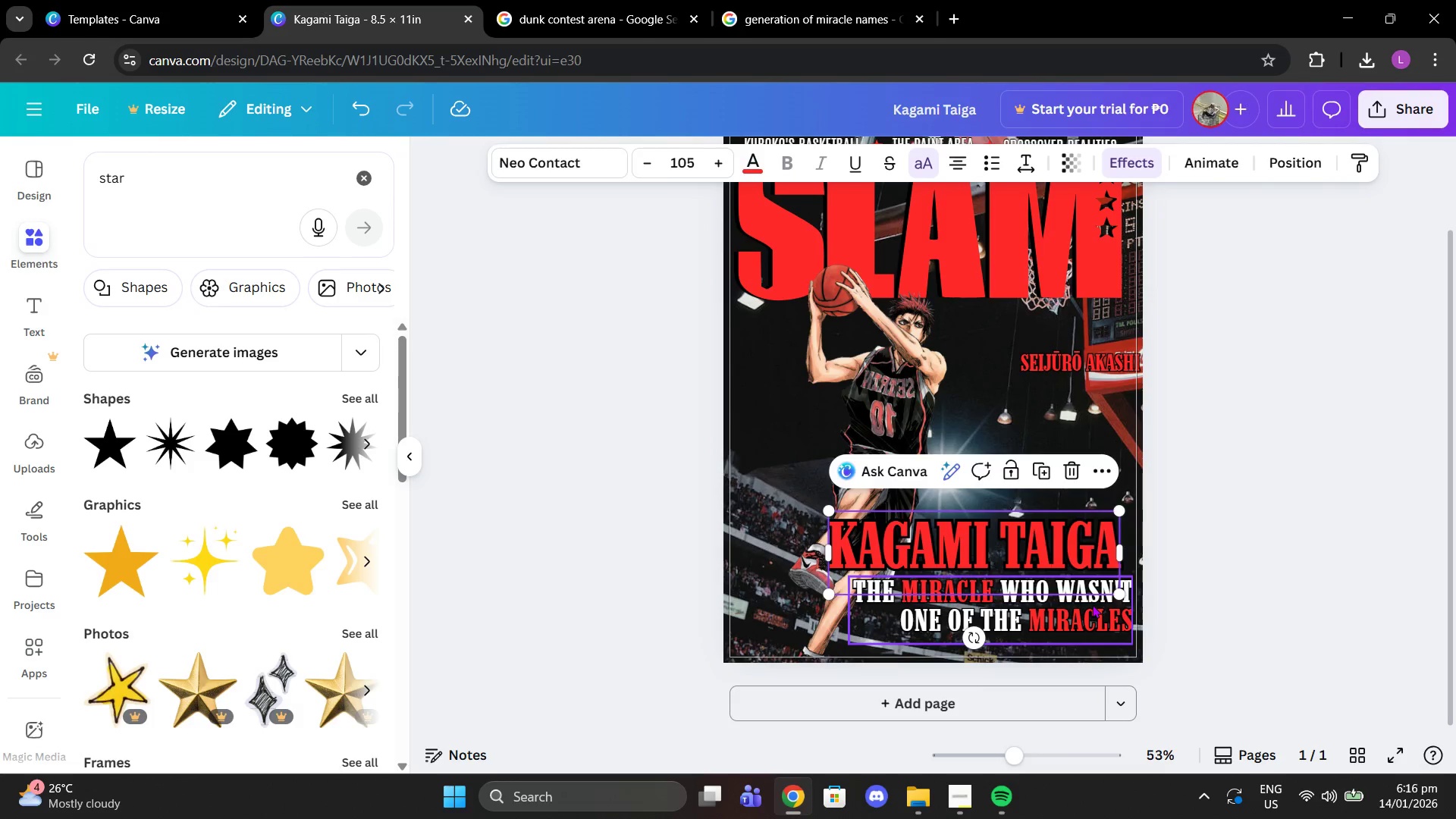 
left_click_drag(start_coordinate=[1092, 604], to_coordinate=[1082, 604])
 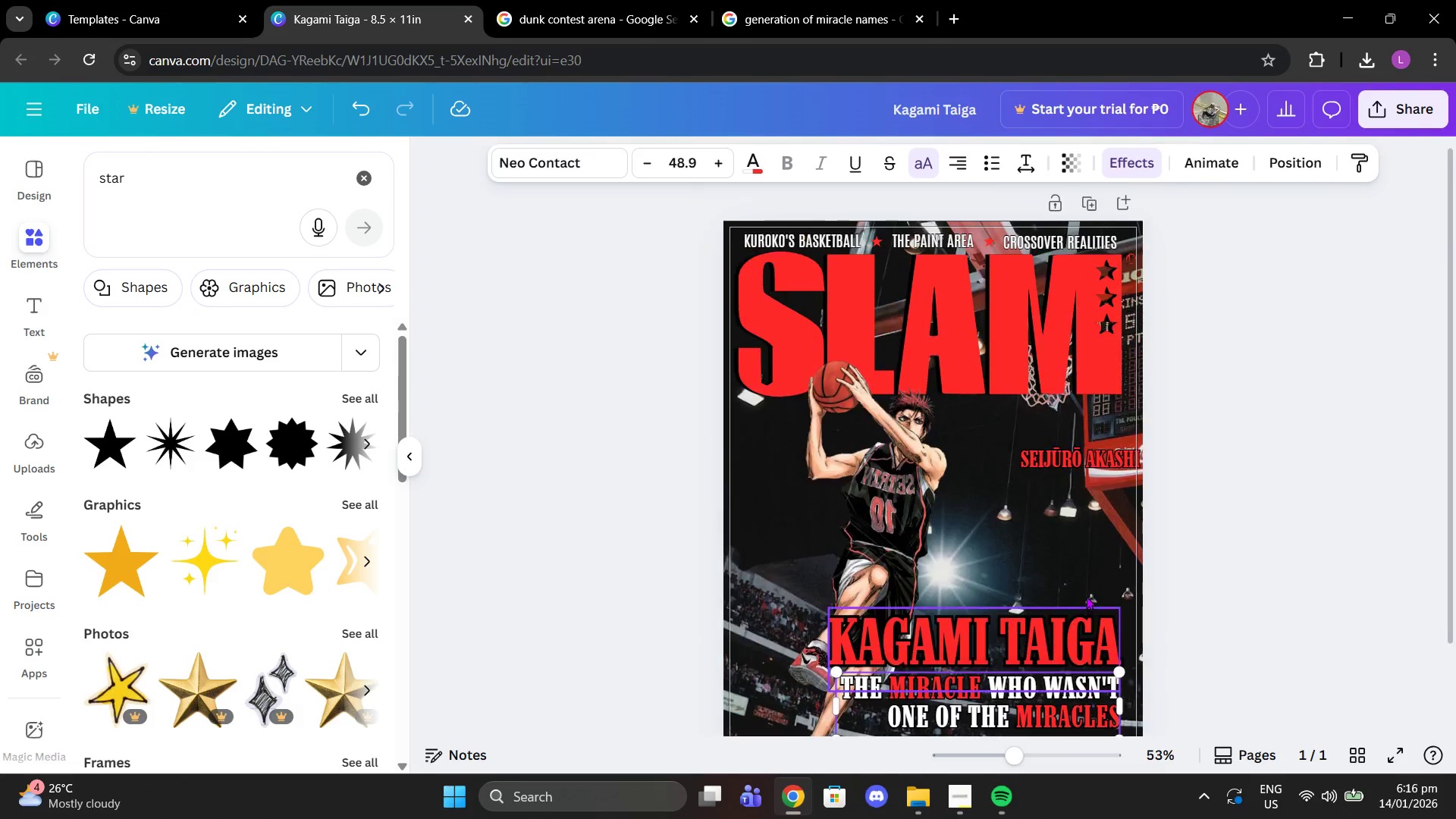 
scroll: coordinate [1086, 598], scroll_direction: up, amount: 1.0
 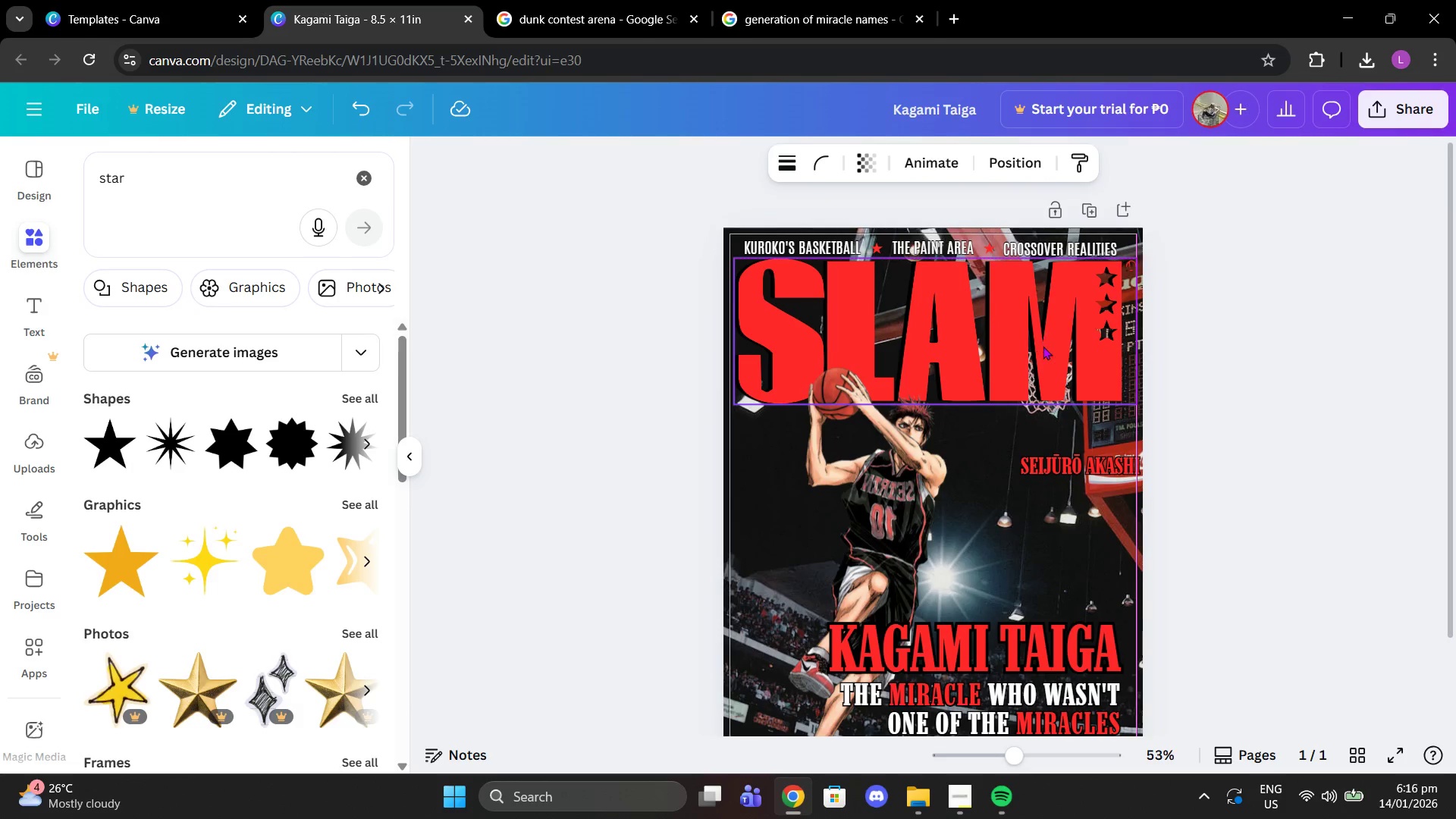 
left_click_drag(start_coordinate=[785, 243], to_coordinate=[789, 243])
 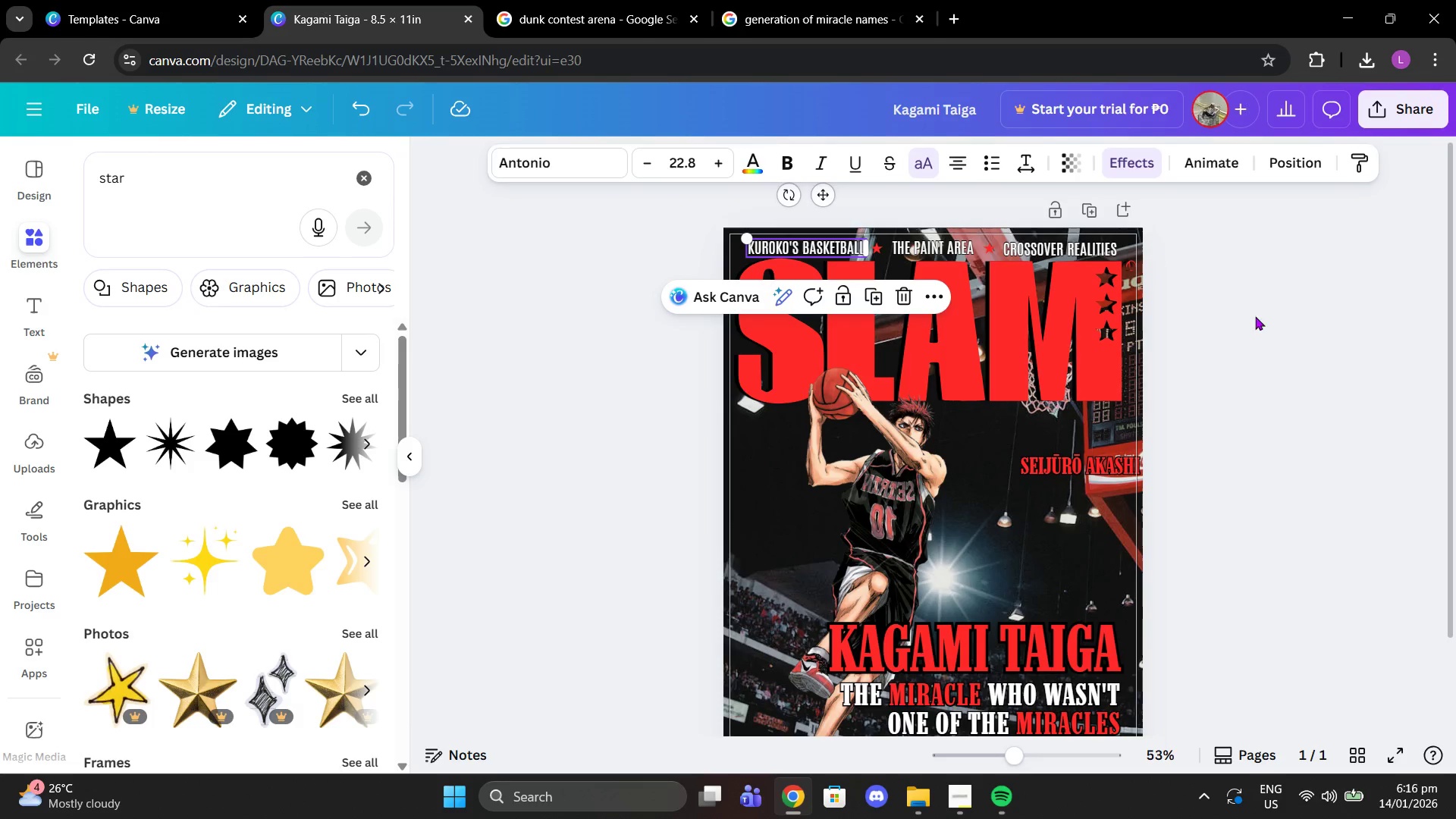 
left_click([1272, 319])
 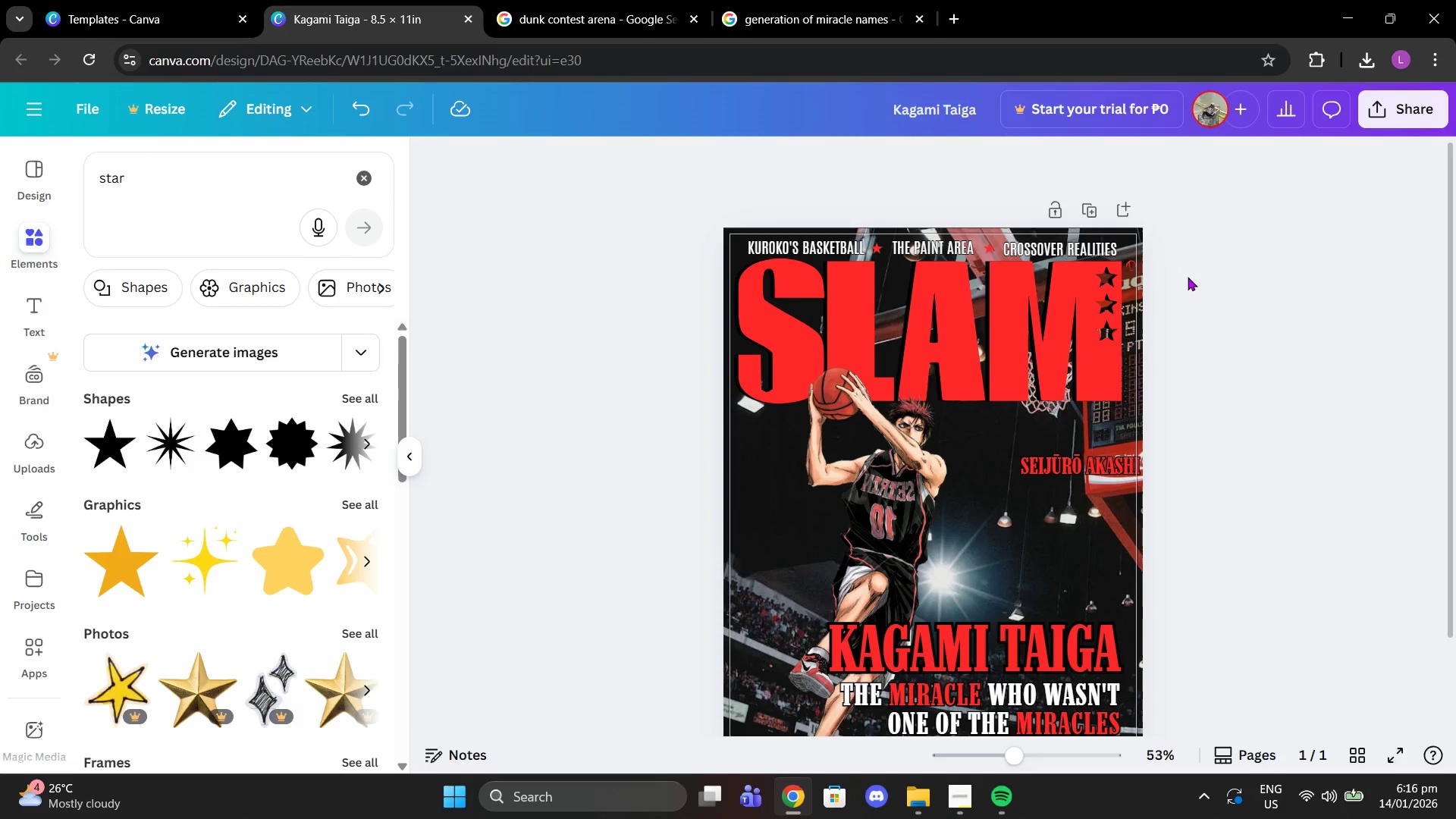 
mouse_move([1060, 274])
 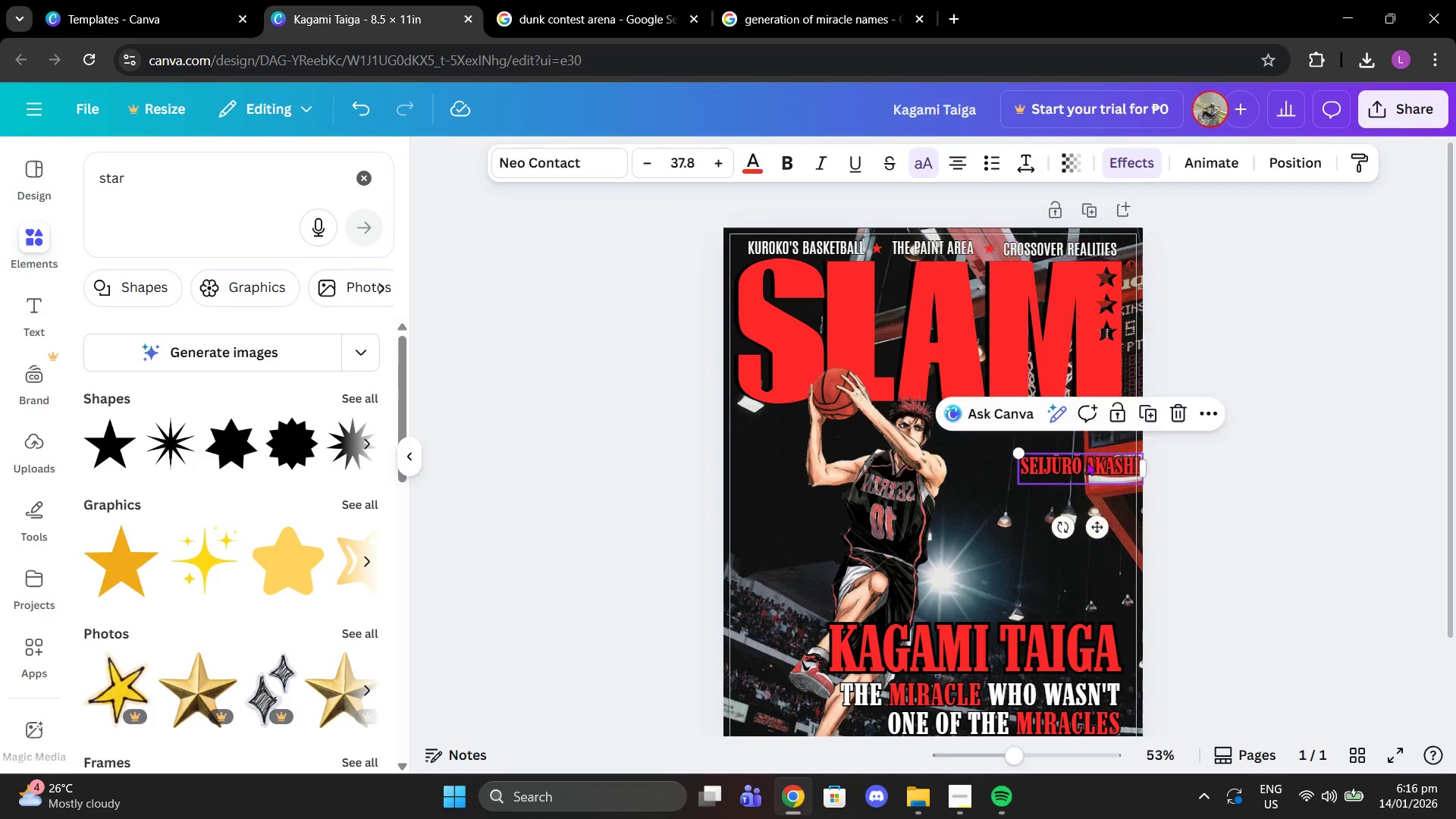 
left_click_drag(start_coordinate=[1087, 462], to_coordinate=[1069, 421])
 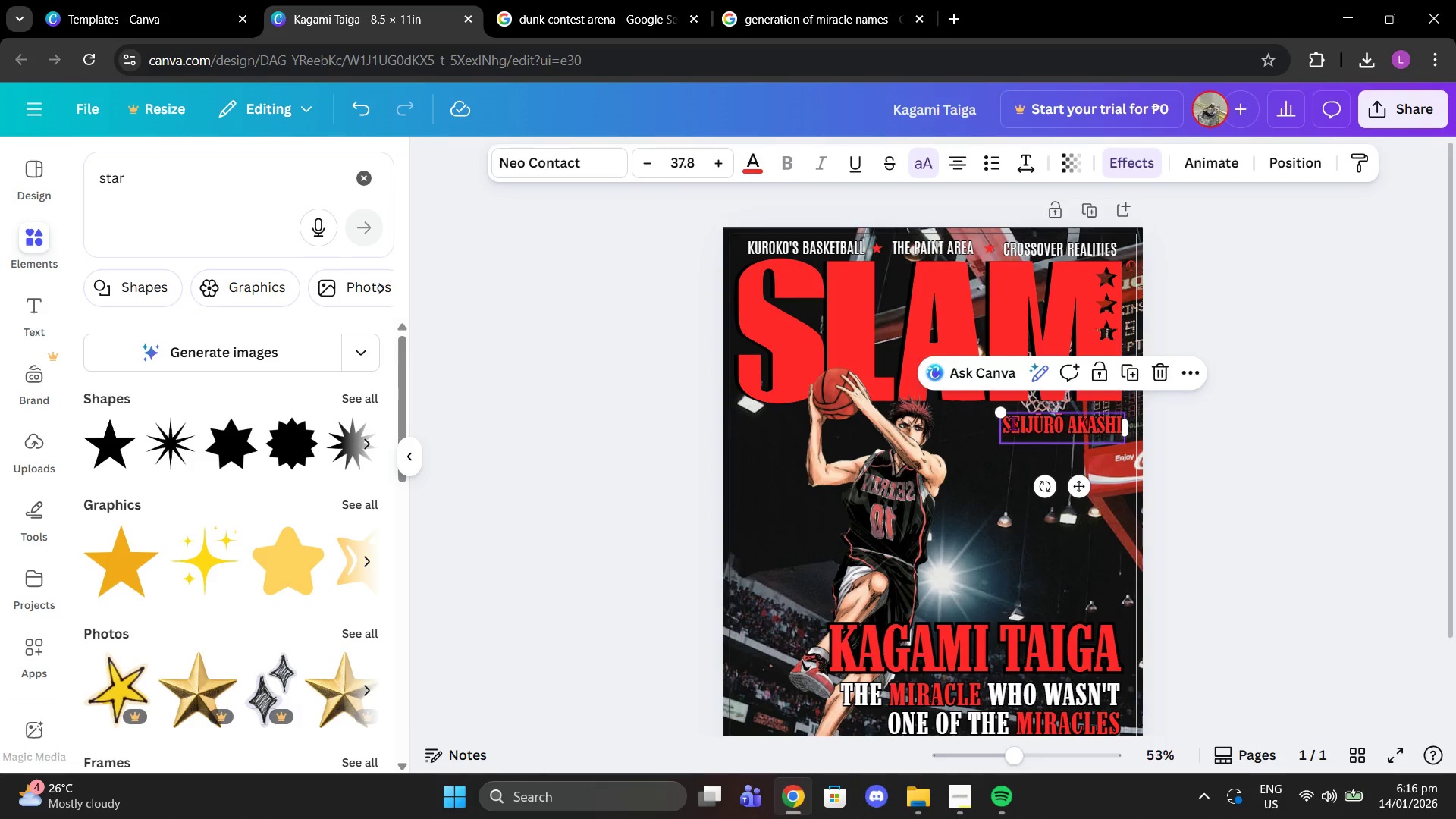 
double_click([1012, 423])
 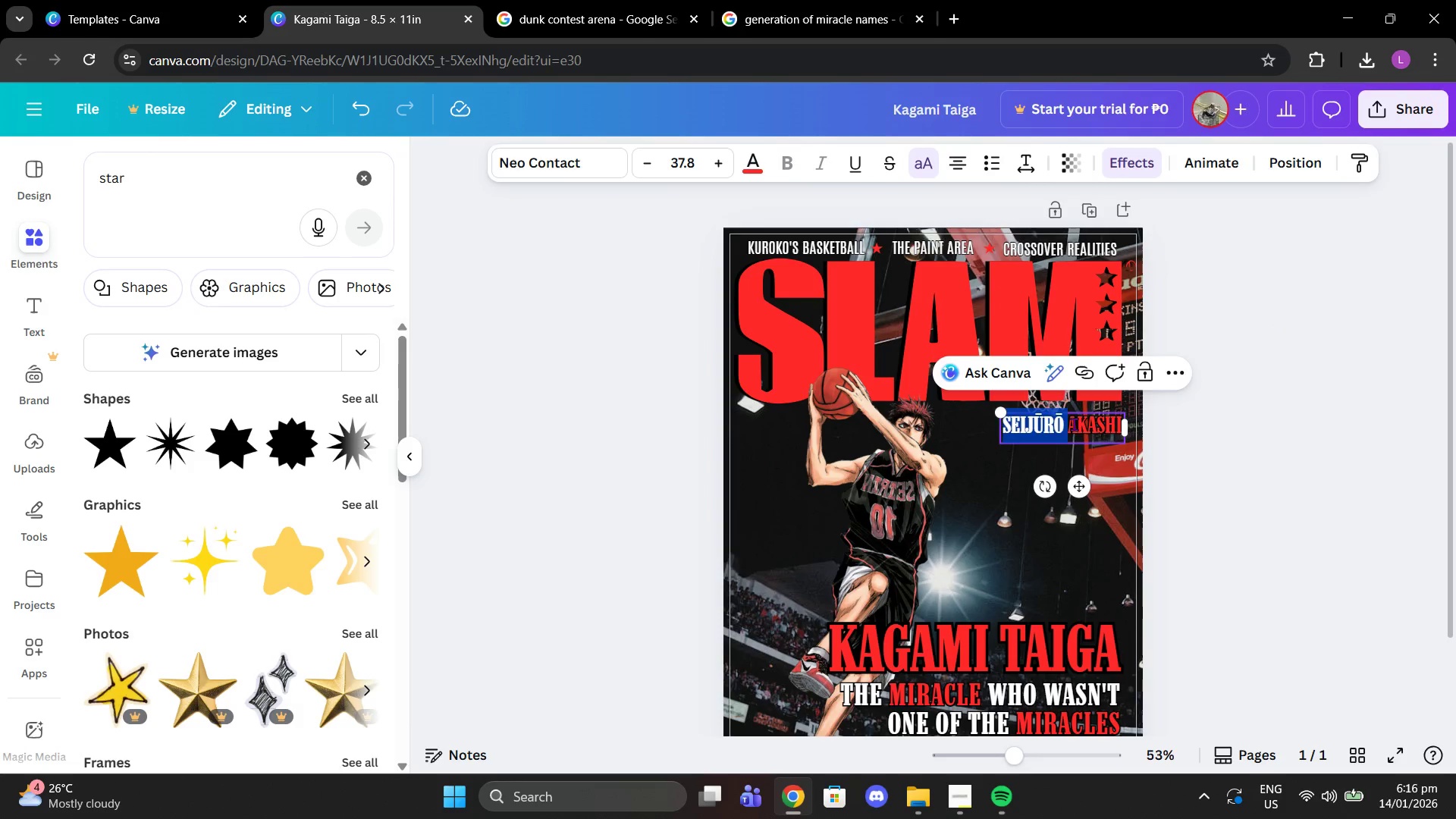 
left_click([1075, 424])
 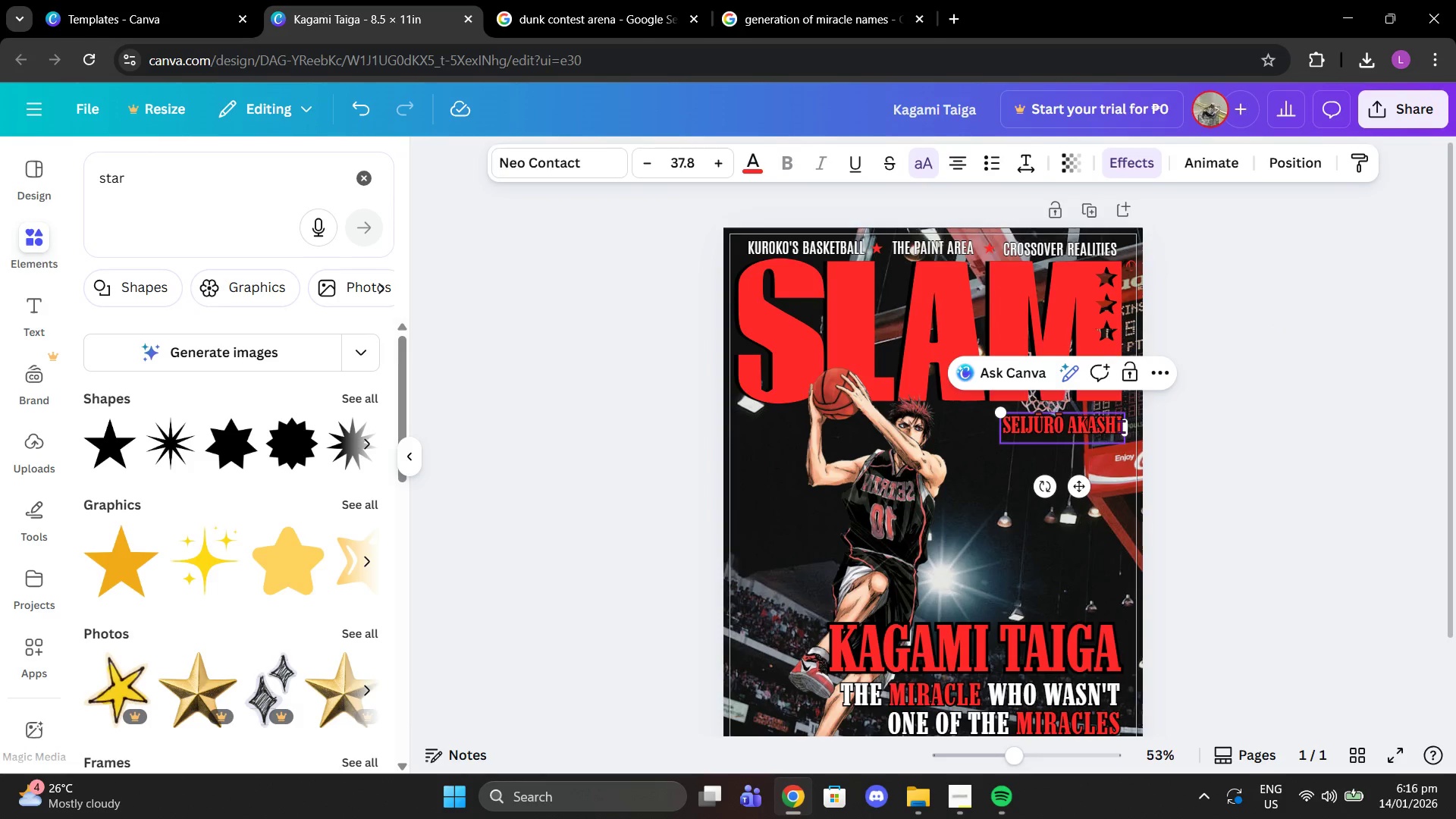 
left_click_drag(start_coordinate=[1121, 426], to_coordinate=[997, 430])
 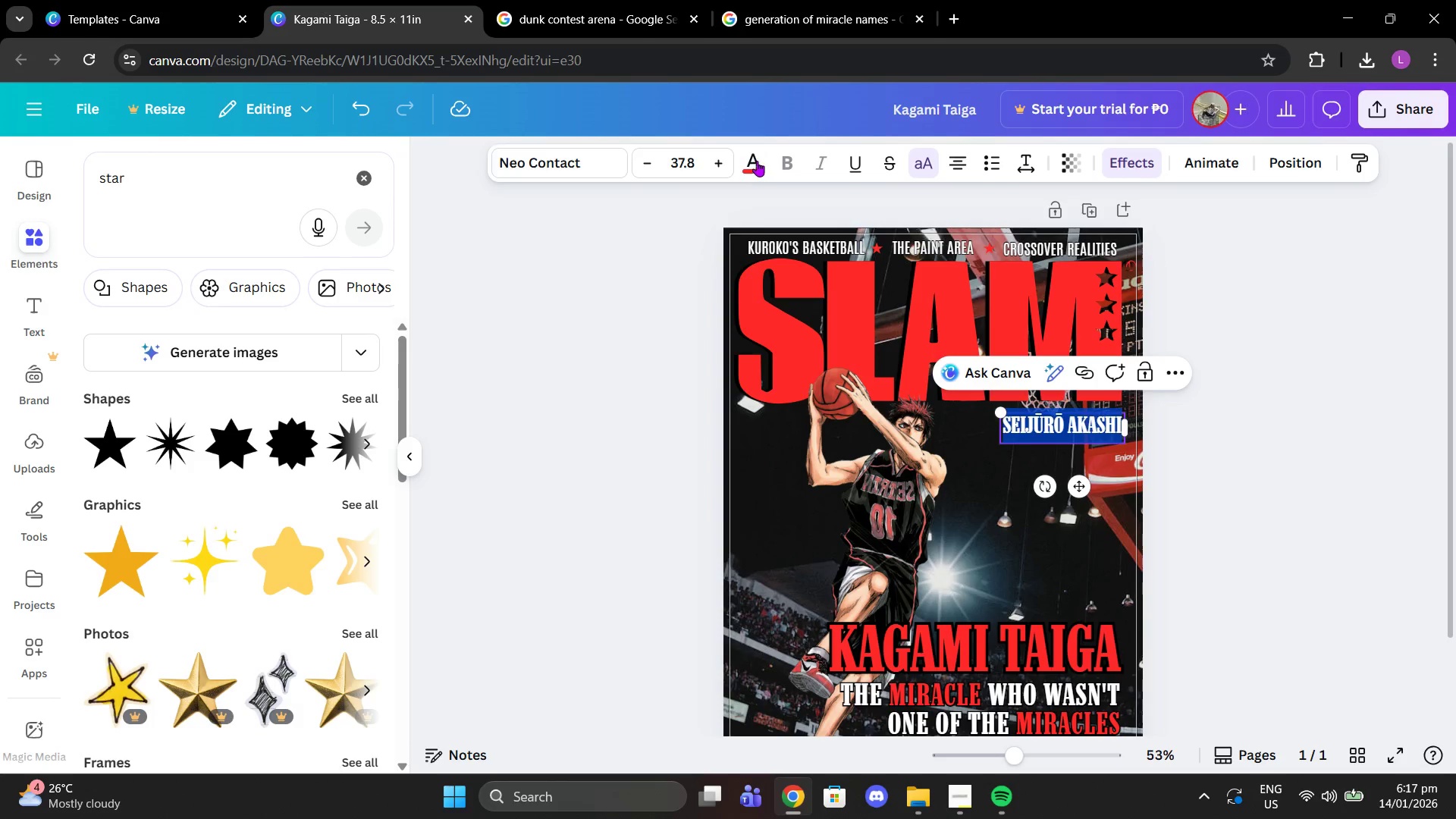 
left_click([755, 160])
 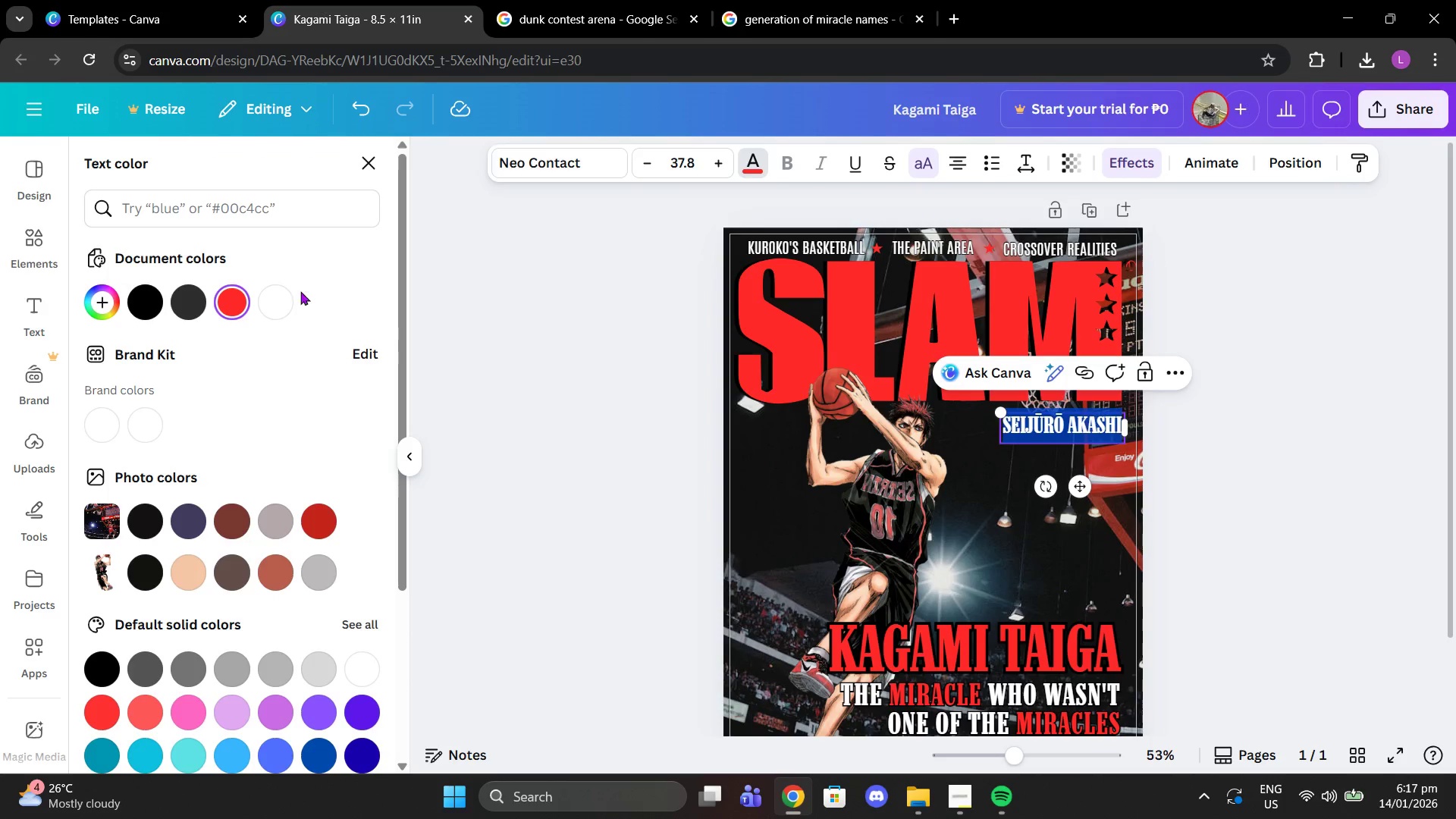 
left_click([285, 302])
 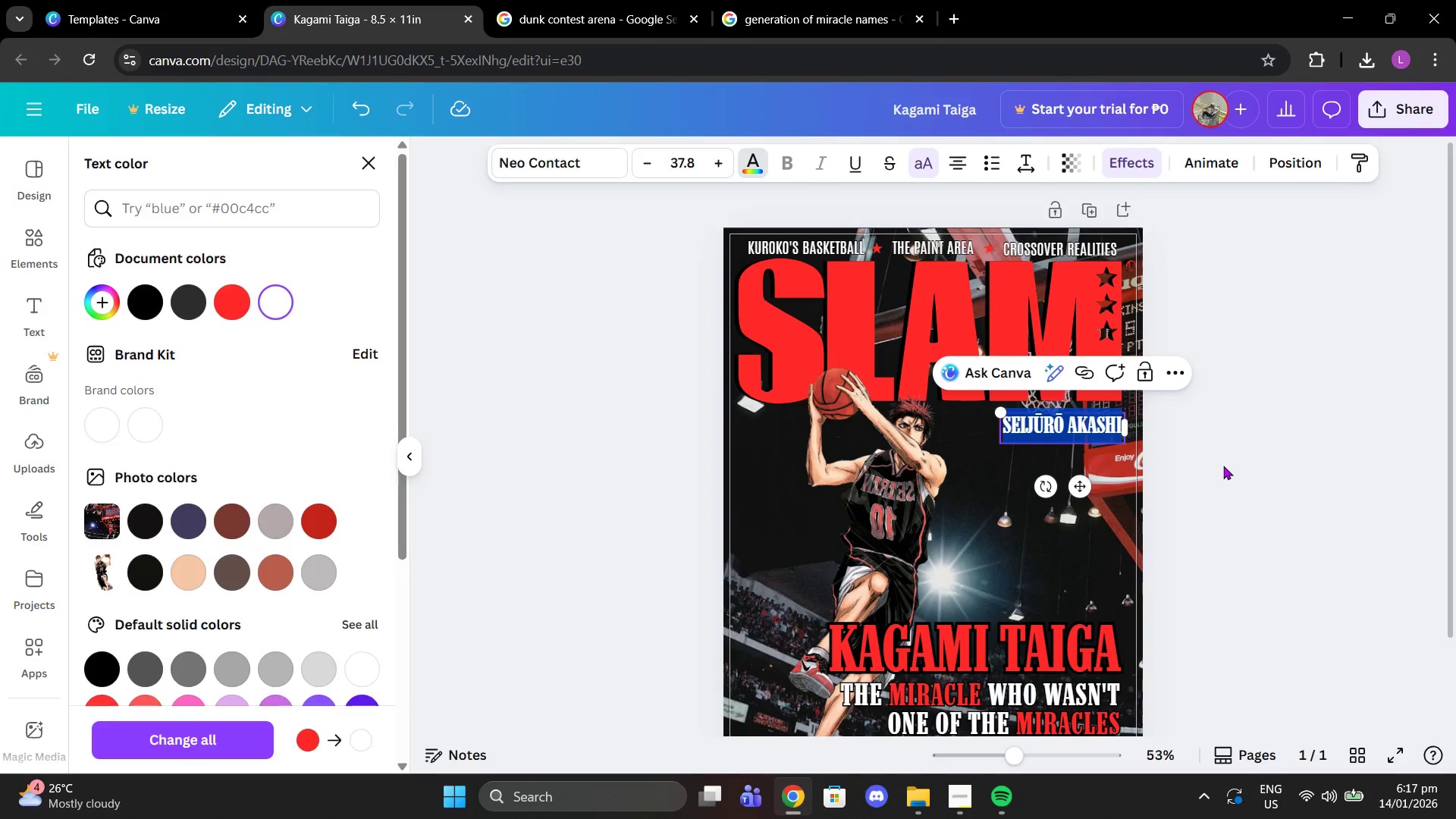 
double_click([1223, 466])
 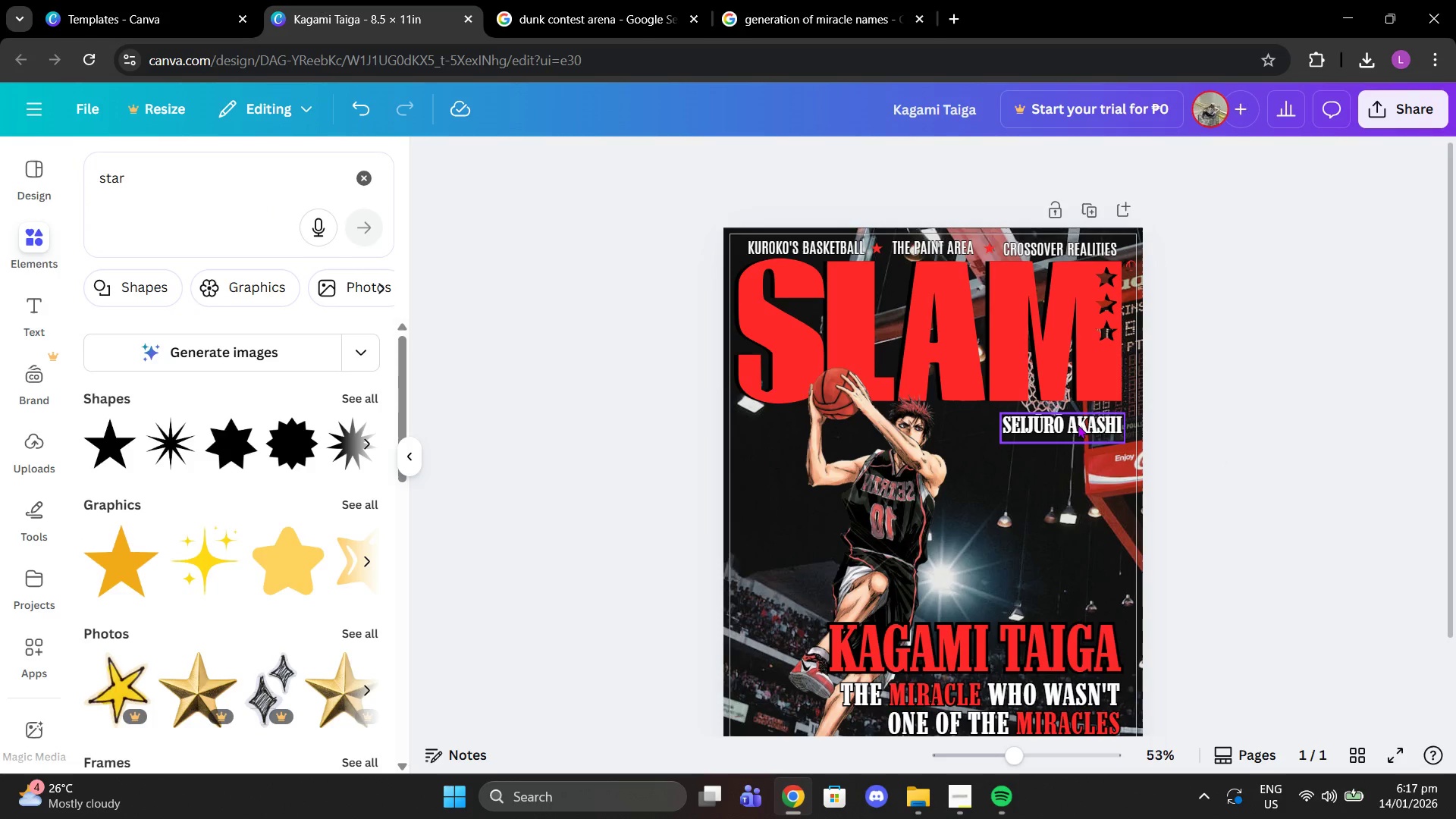 
left_click([1078, 425])
 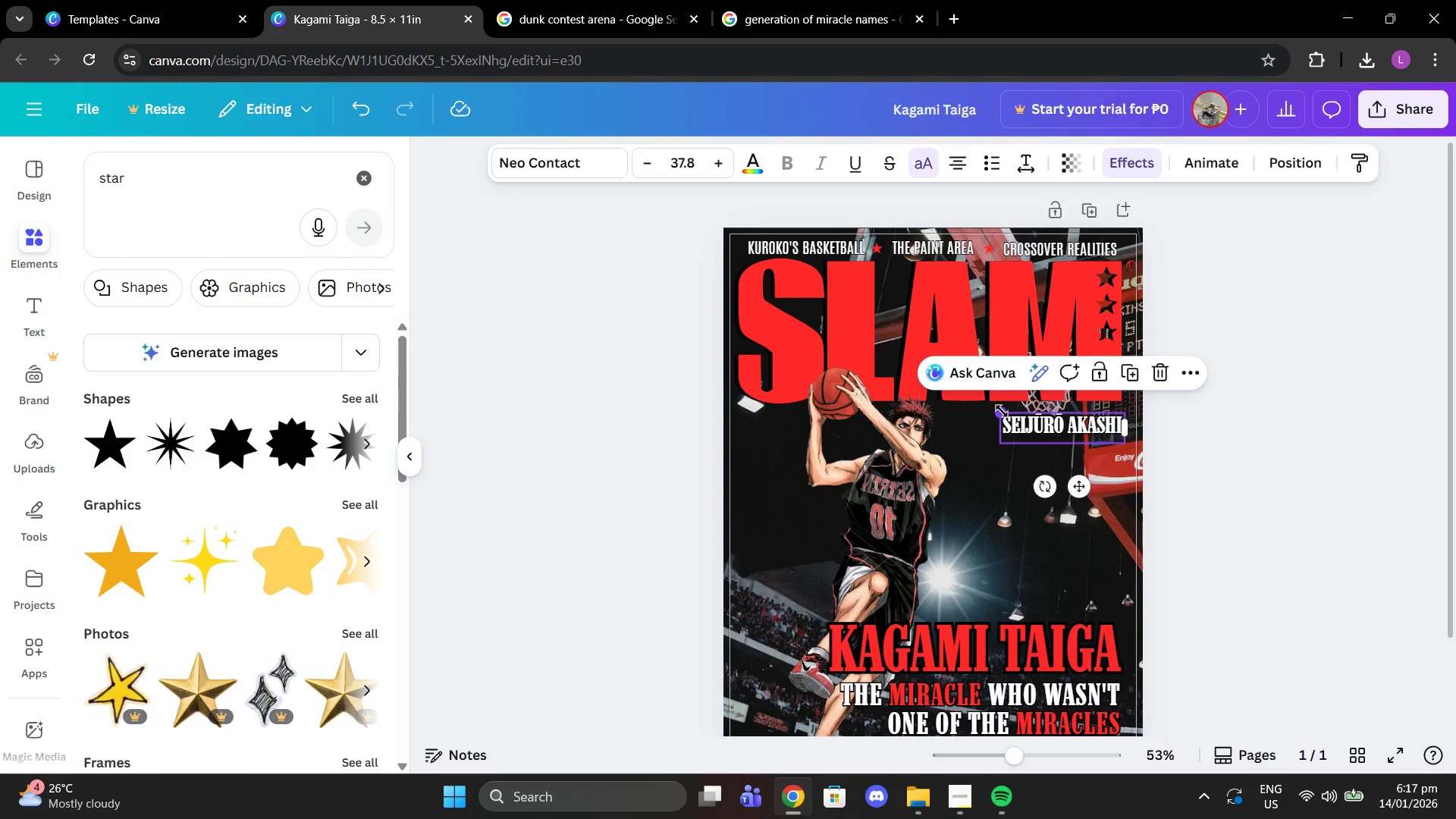 
left_click_drag(start_coordinate=[1002, 411], to_coordinate=[1020, 417])
 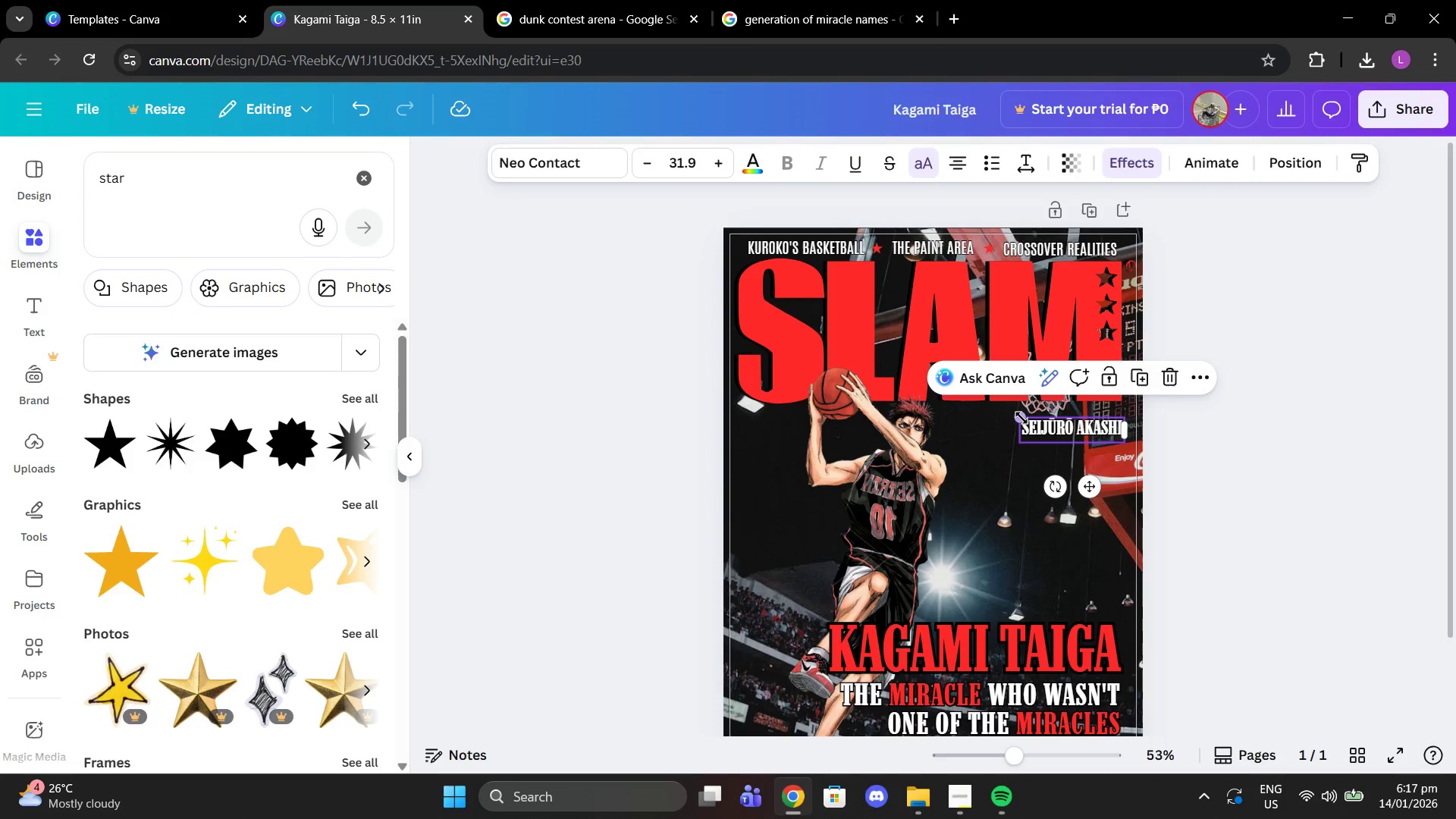 
left_click_drag(start_coordinate=[1021, 418], to_coordinate=[1012, 414])
 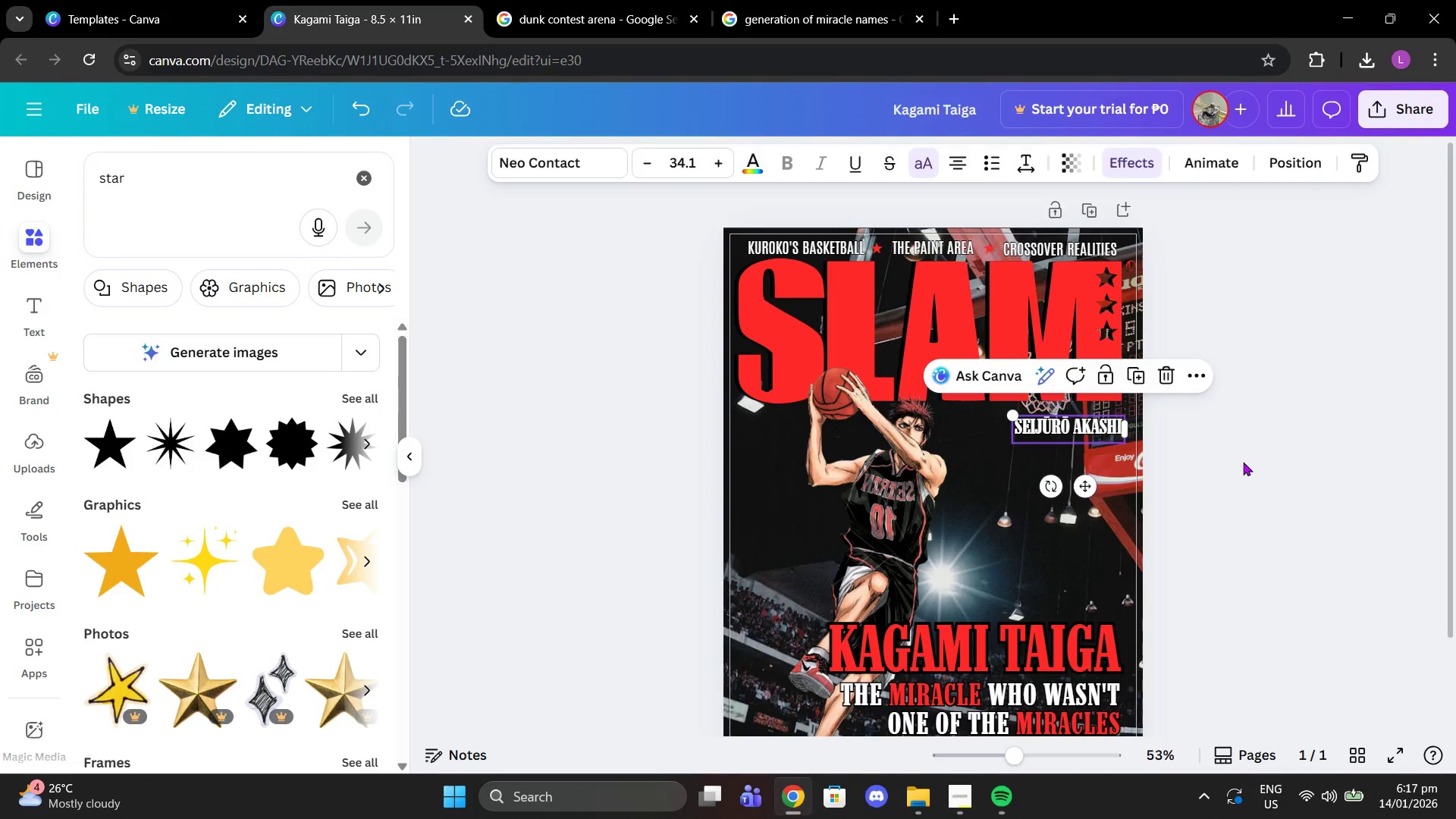 
left_click([1243, 462])
 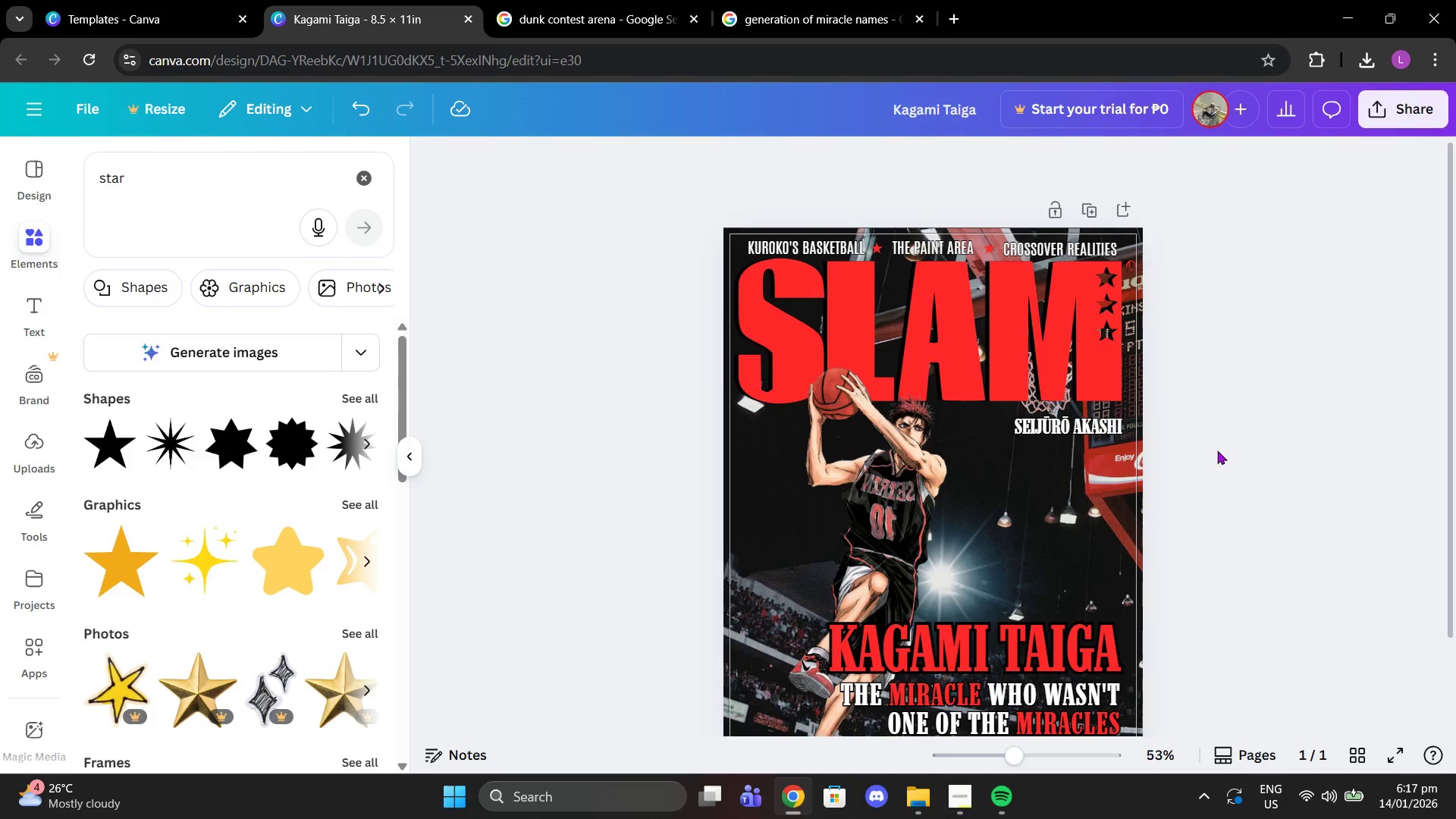 
scroll: coordinate [1214, 450], scroll_direction: down, amount: 2.0
 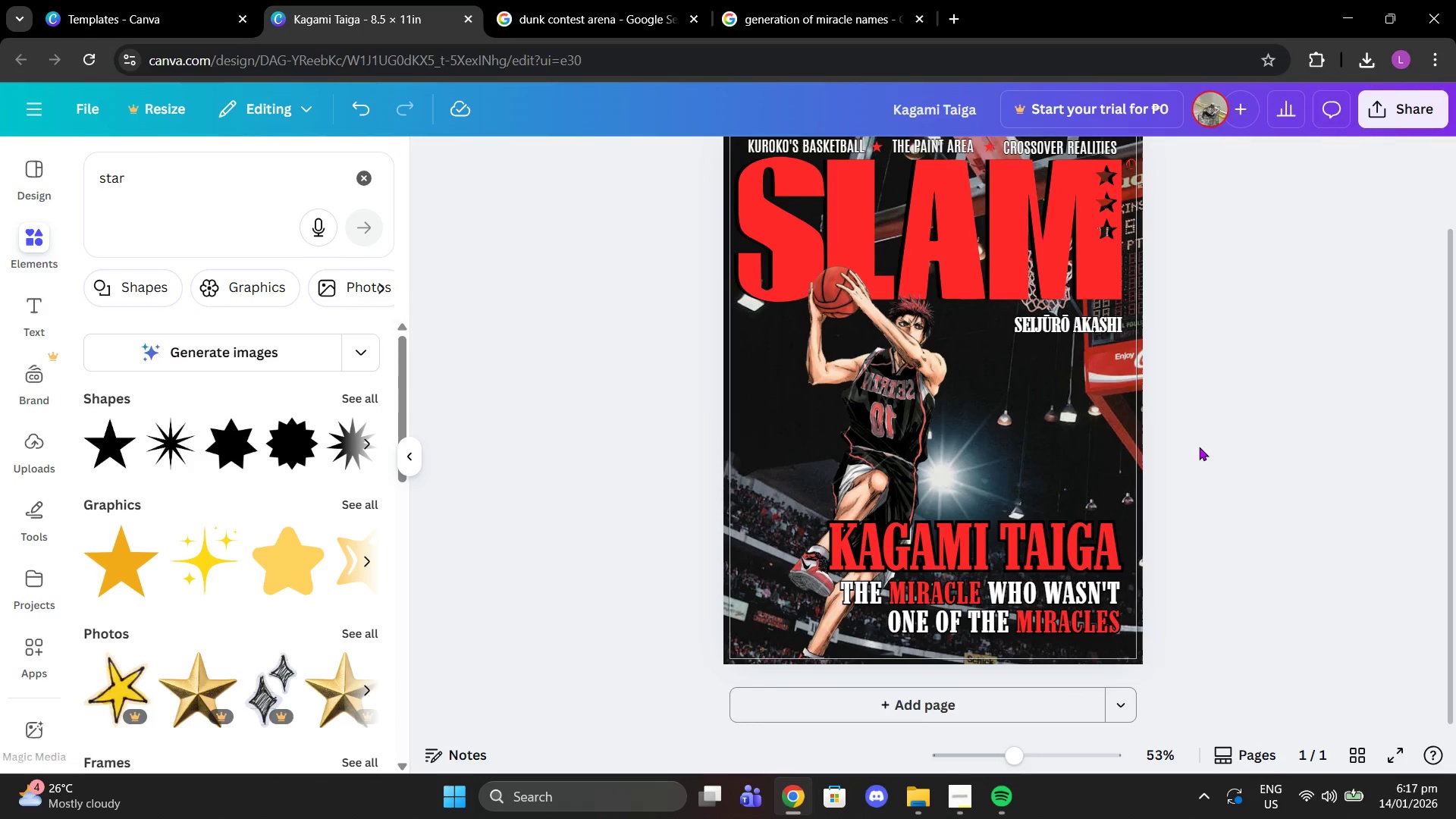 
scroll: coordinate [1199, 447], scroll_direction: up, amount: 1.0
 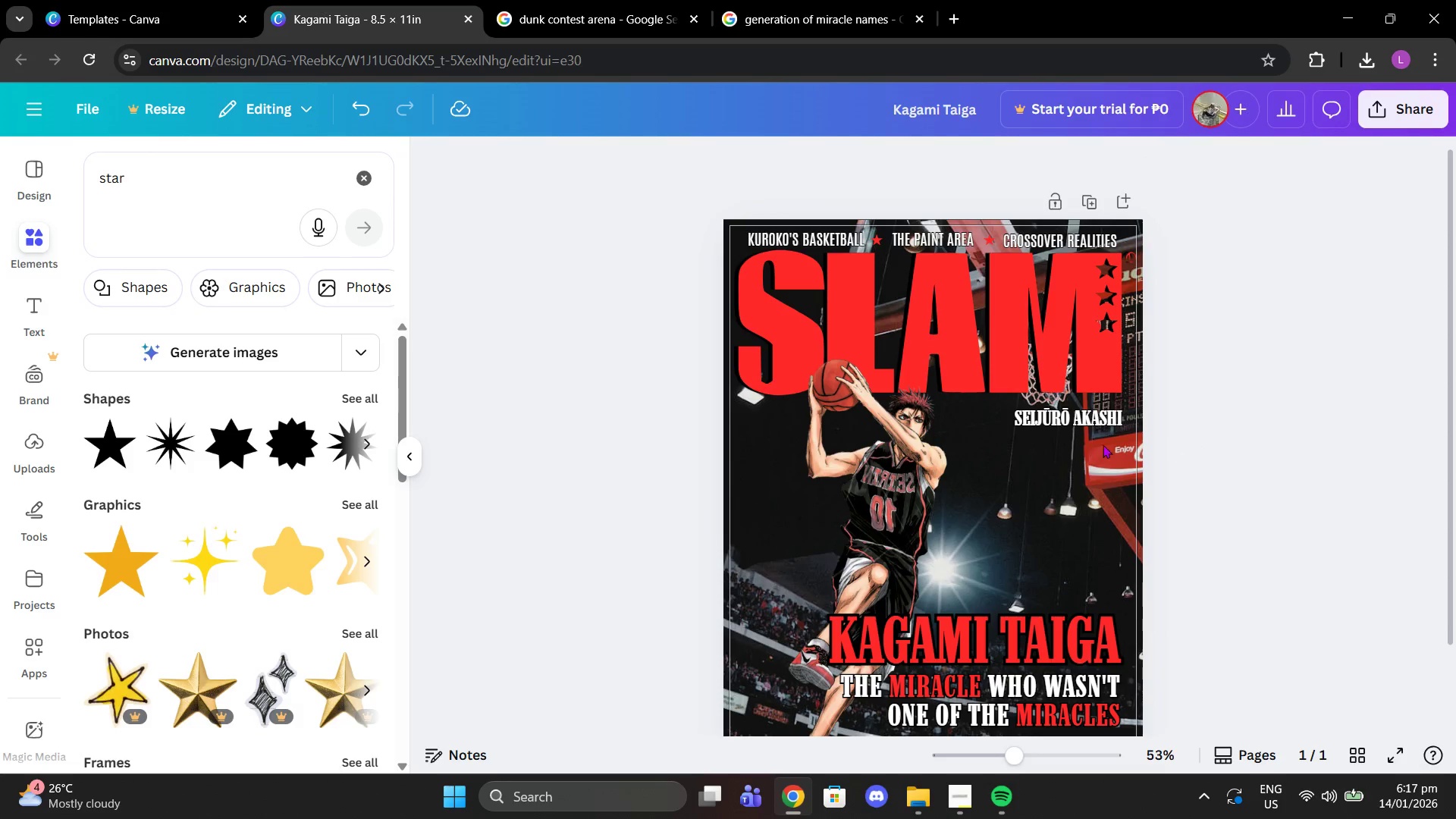 
left_click_drag(start_coordinate=[1081, 415], to_coordinate=[1076, 410])
 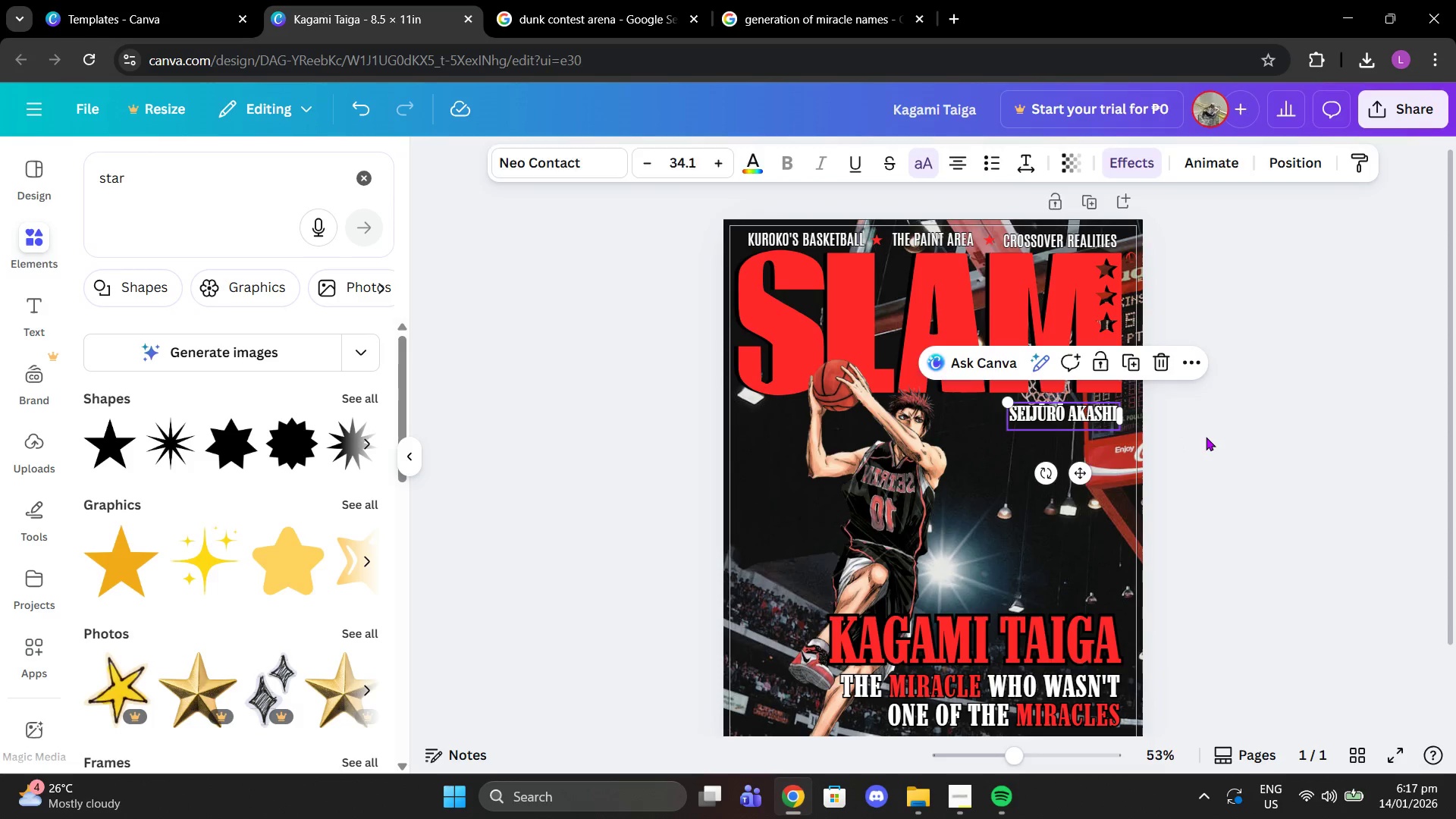 
left_click([1206, 437])
 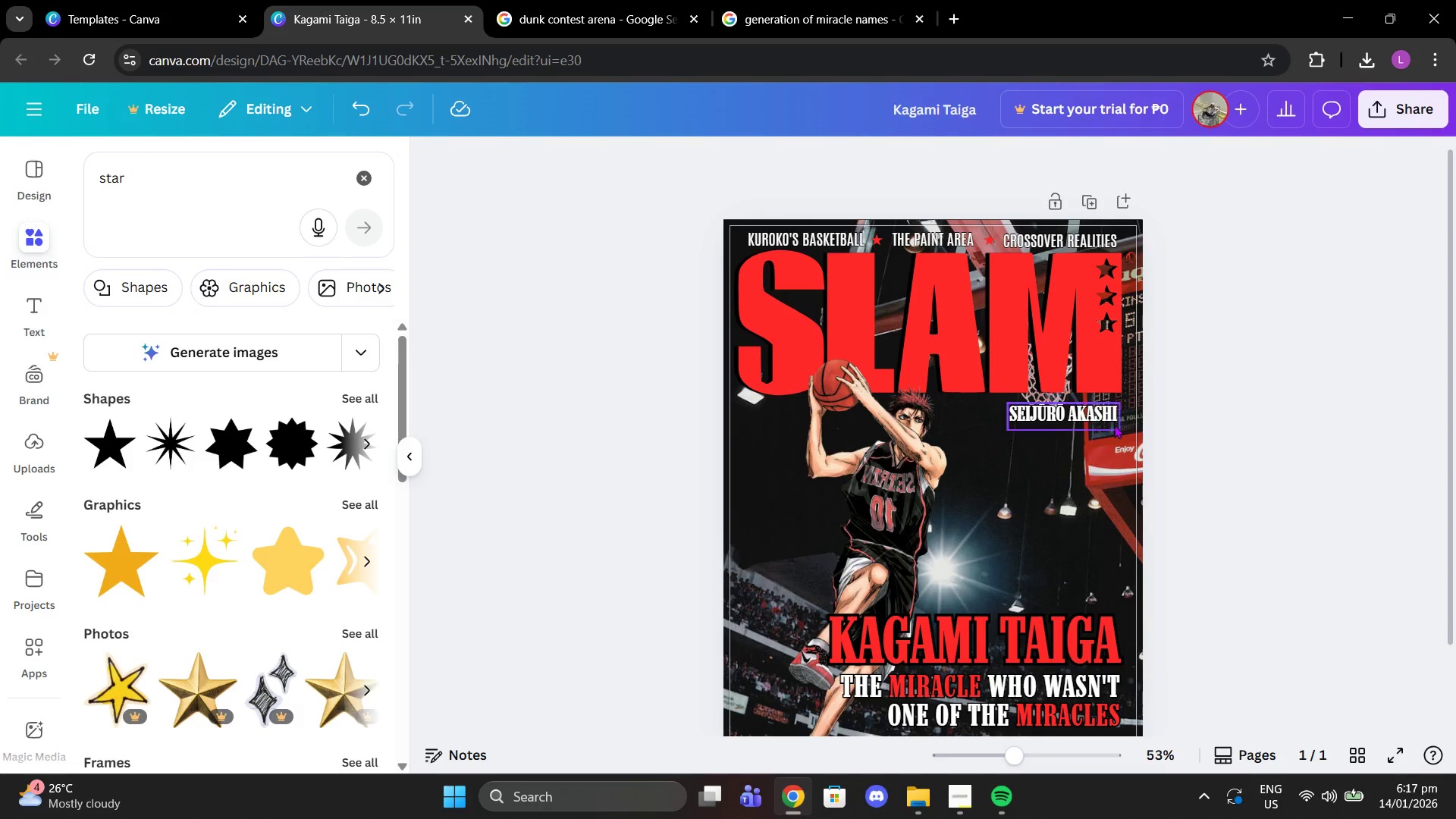 
left_click([1112, 424])
 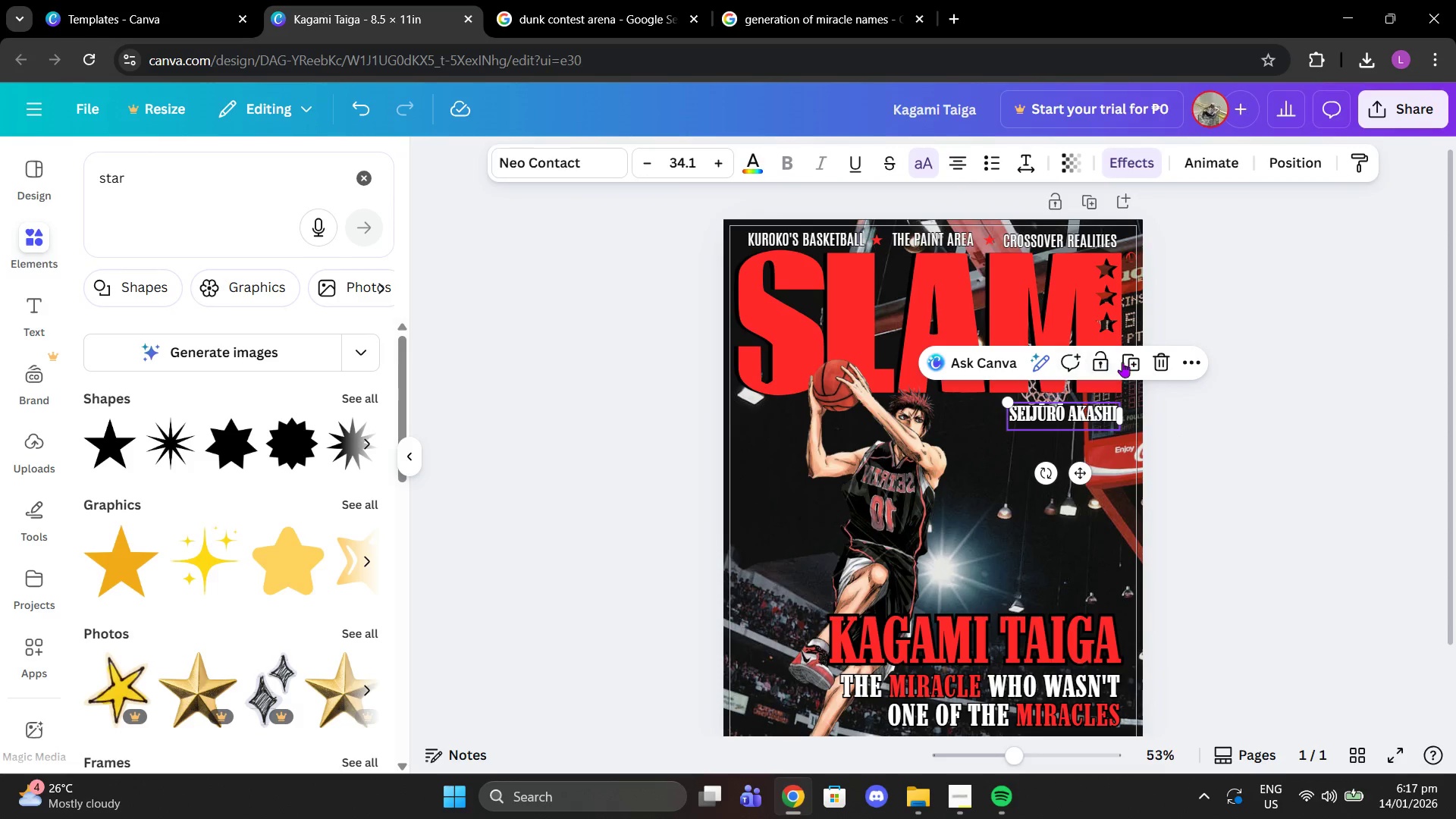 
left_click([1130, 362])
 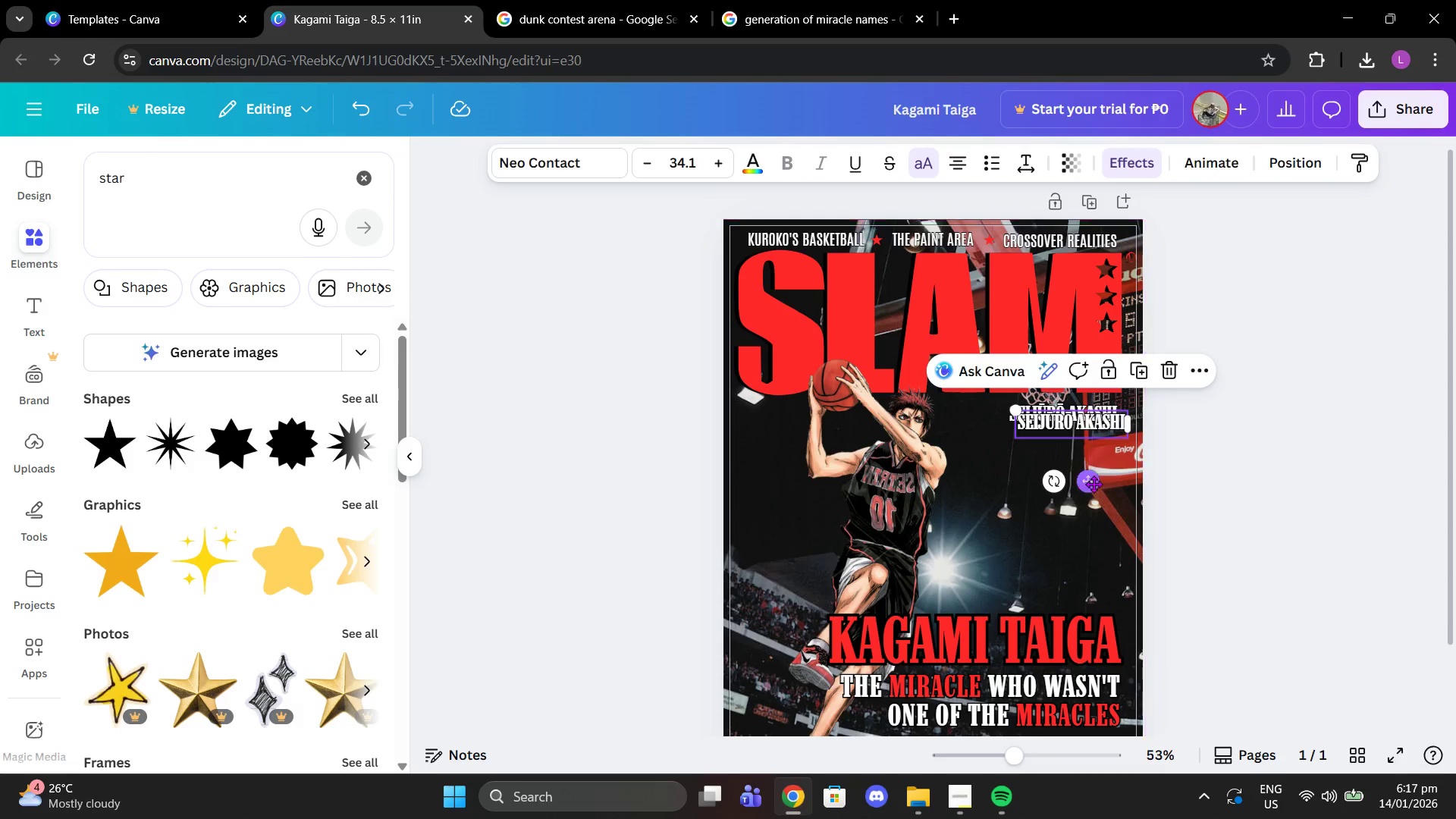 
left_click_drag(start_coordinate=[1095, 483], to_coordinate=[1087, 500])
 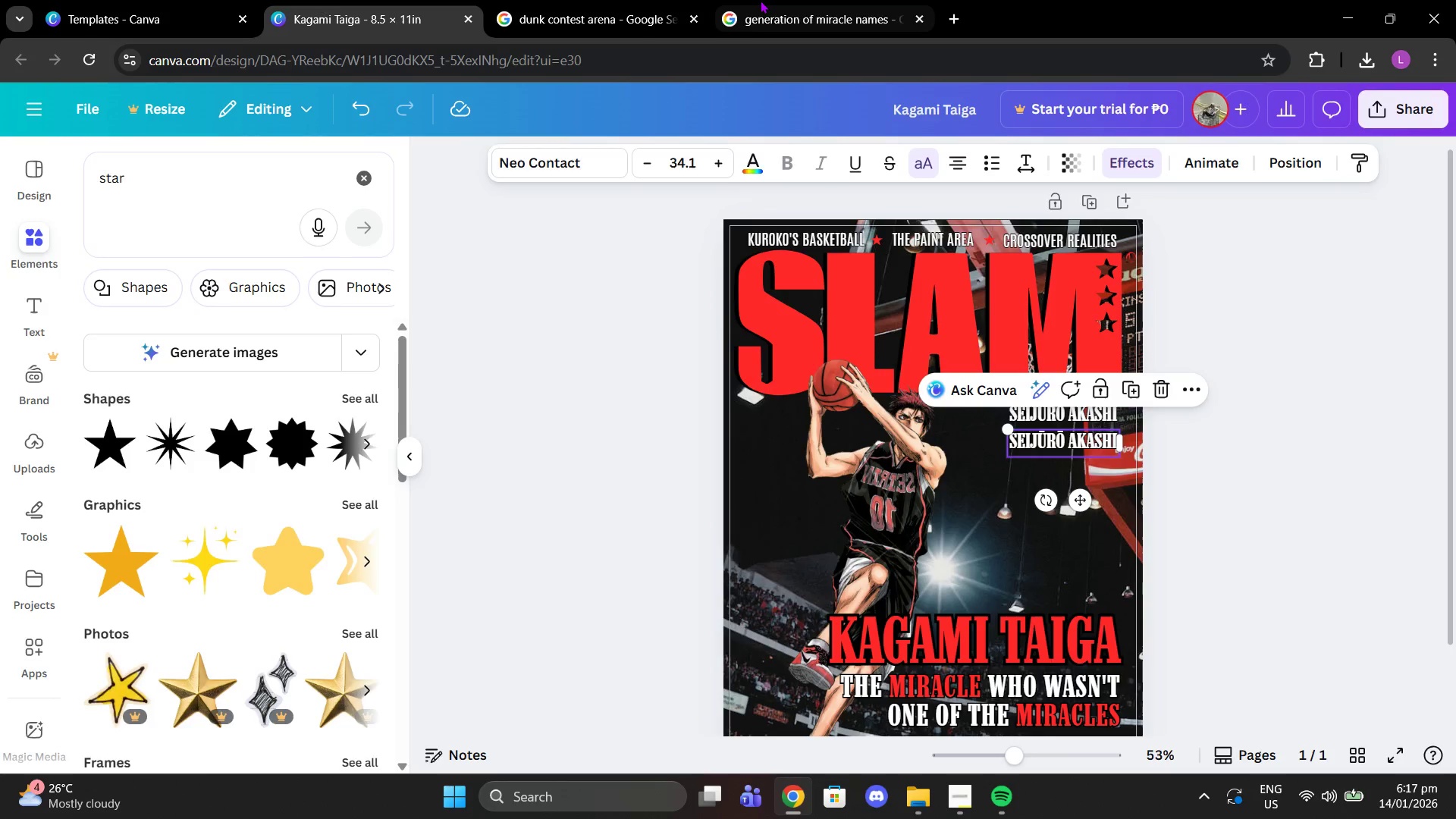 
left_click_drag(start_coordinate=[763, 0], to_coordinate=[771, 18])
 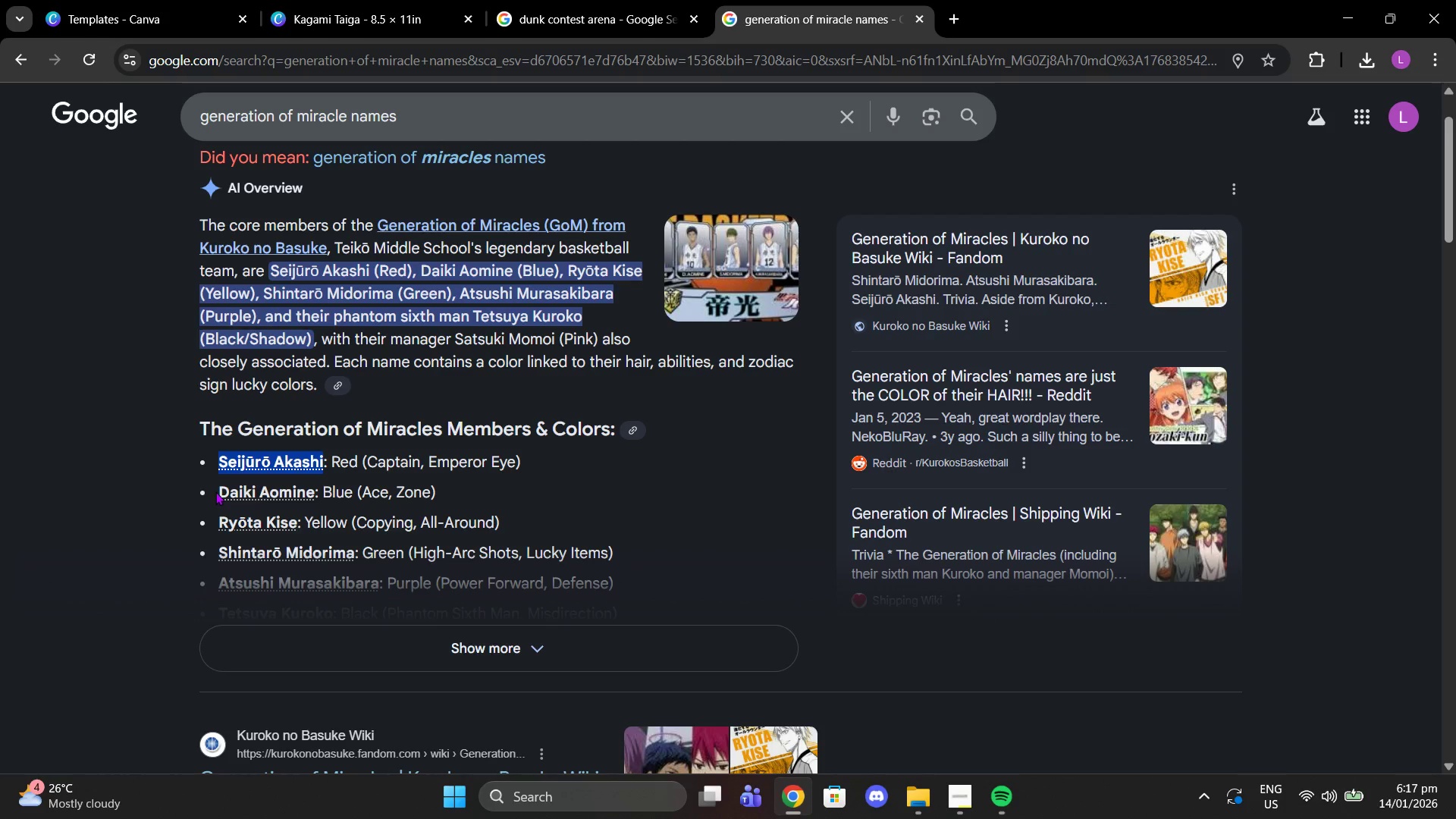 
left_click_drag(start_coordinate=[218, 490], to_coordinate=[262, 490])
 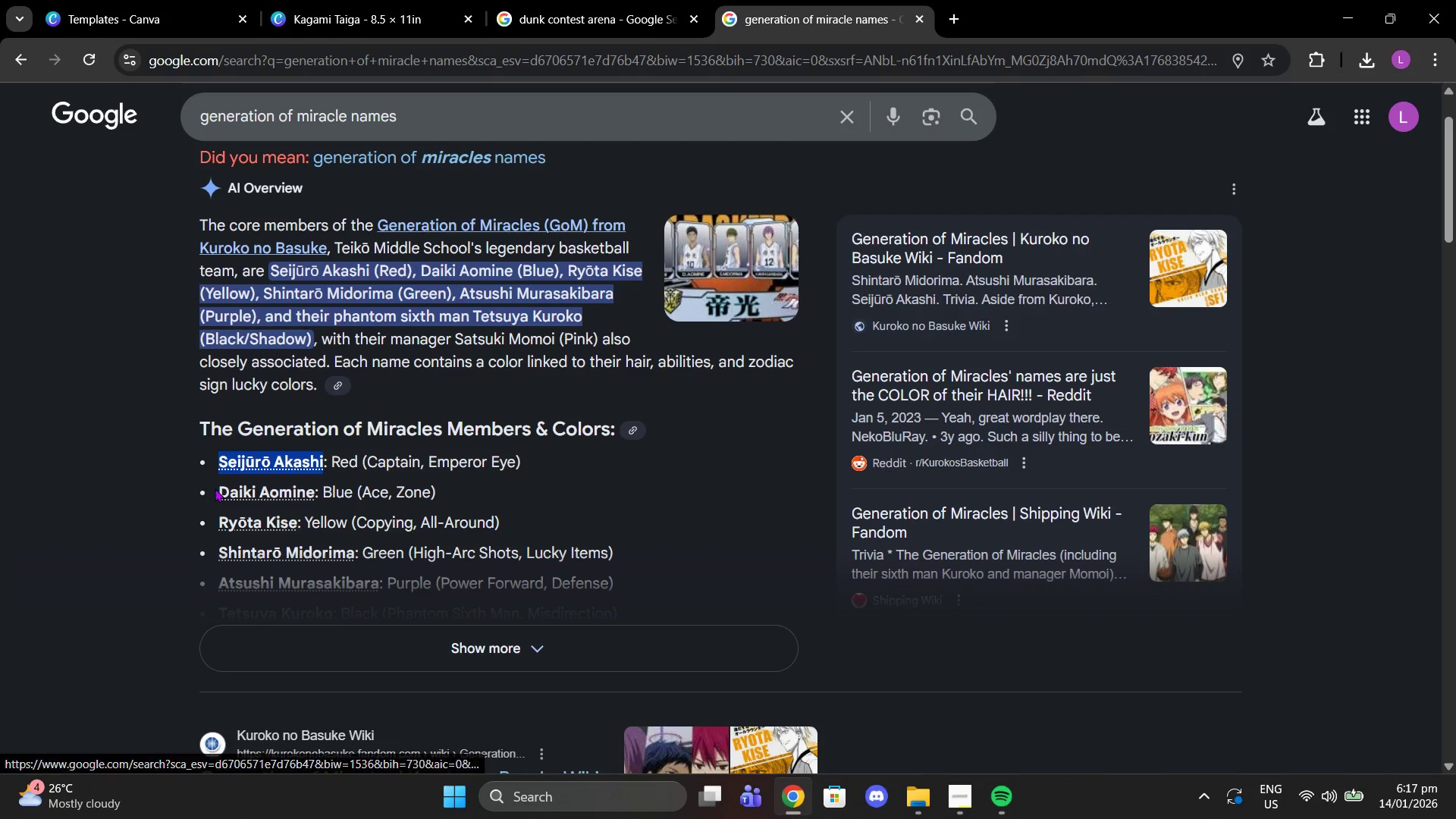 
left_click_drag(start_coordinate=[215, 488], to_coordinate=[315, 494])
 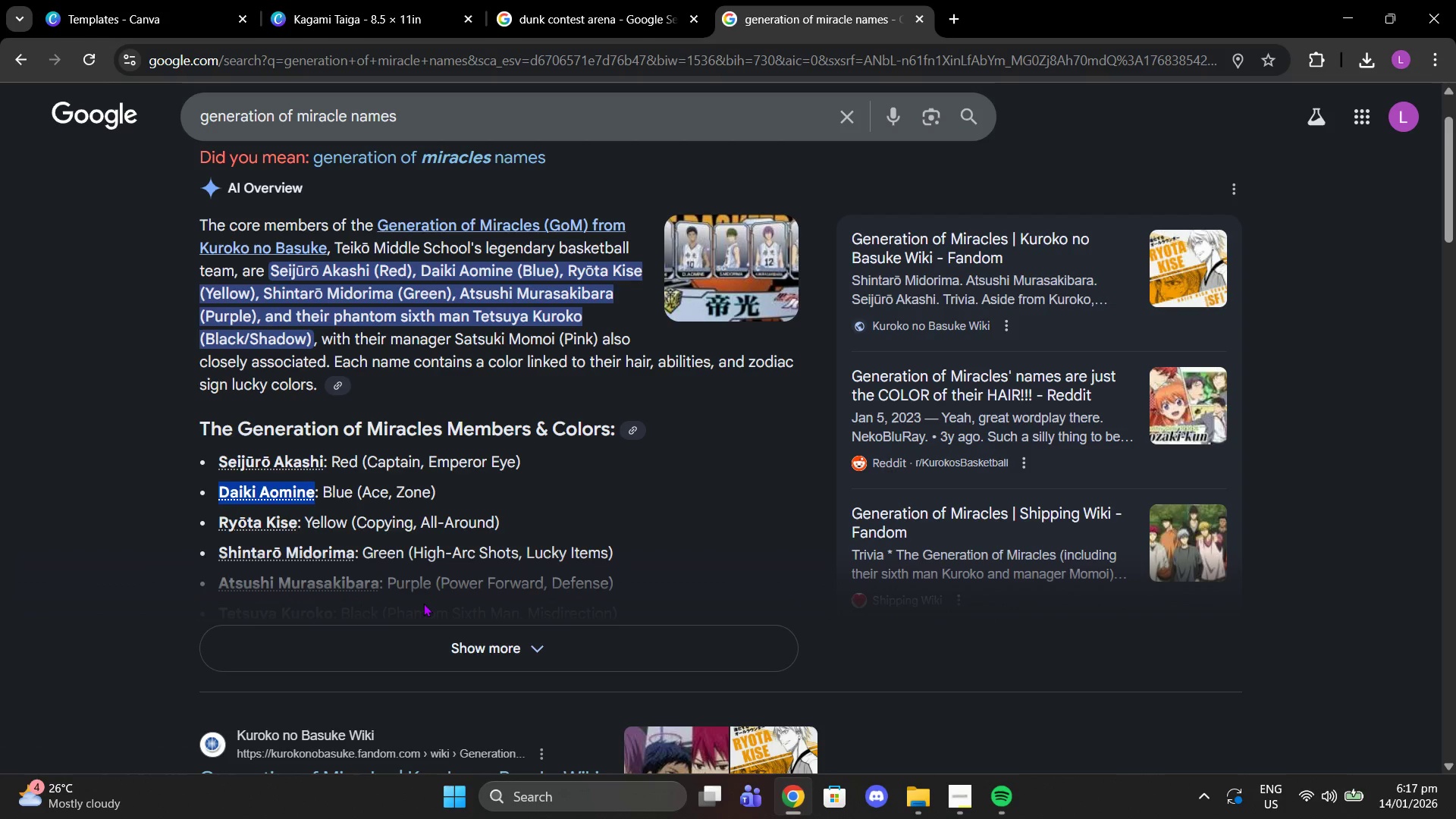 
key(Control+C)
 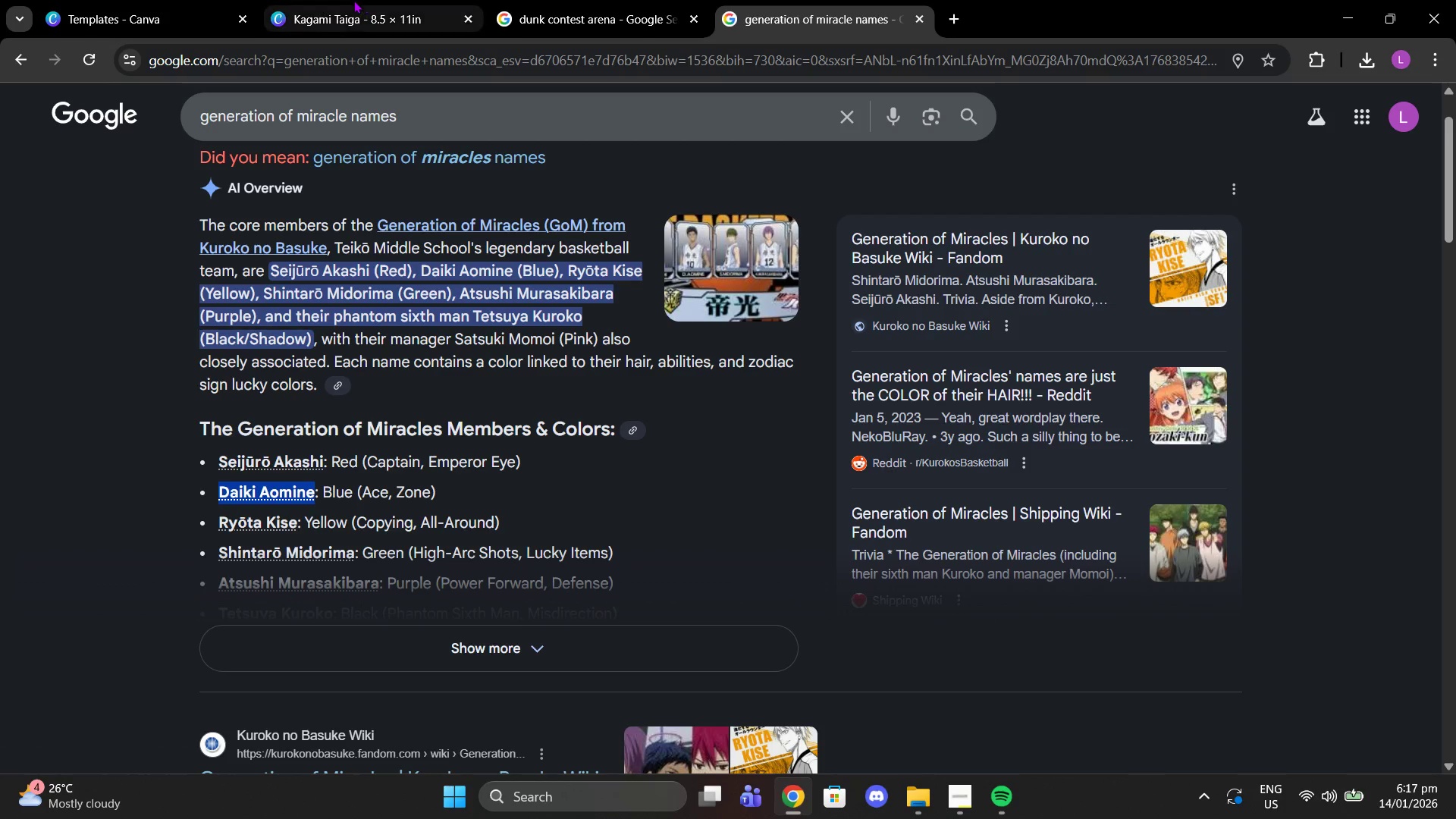 
left_click([353, 0])
 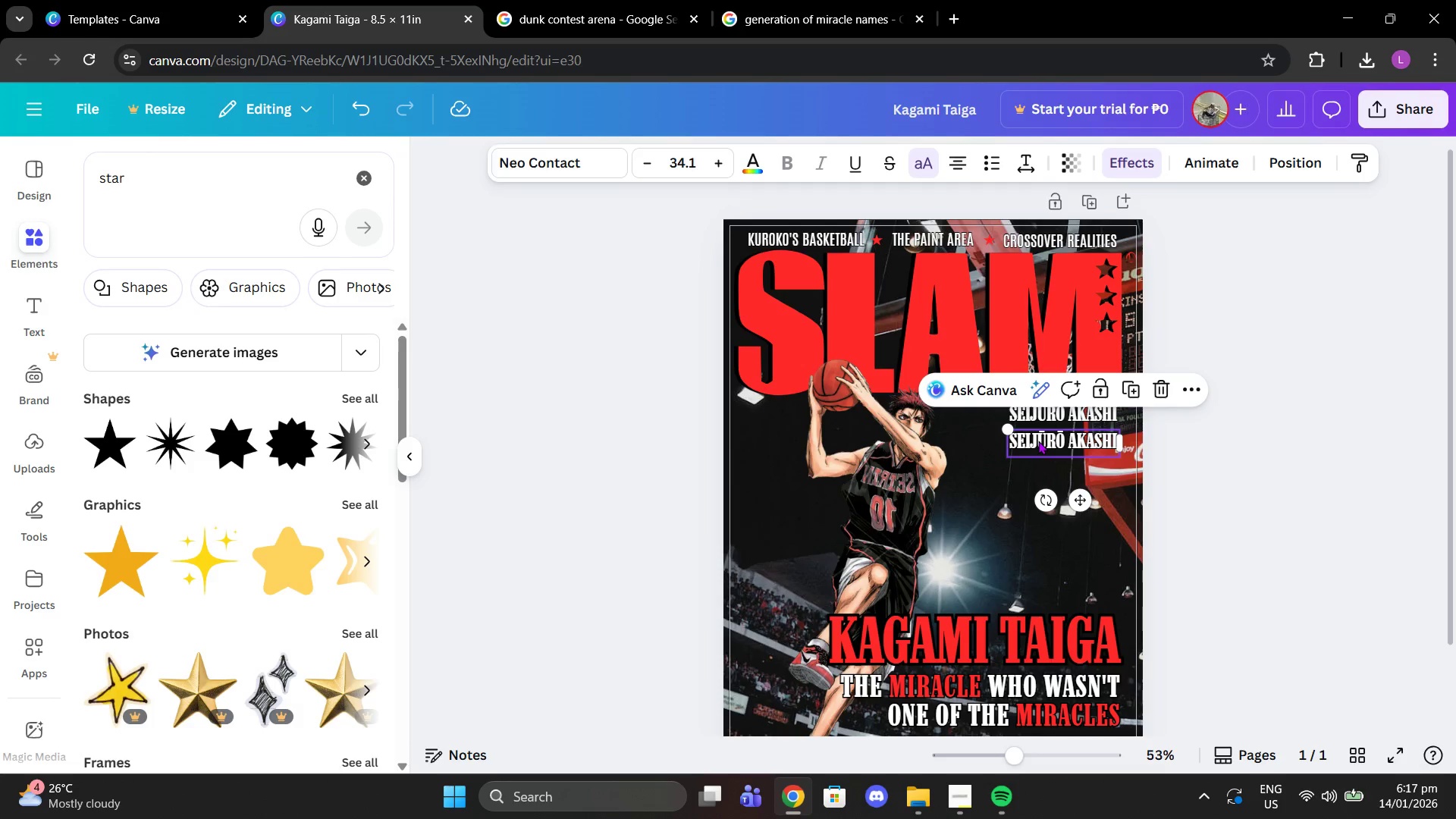 
double_click([1038, 441])
 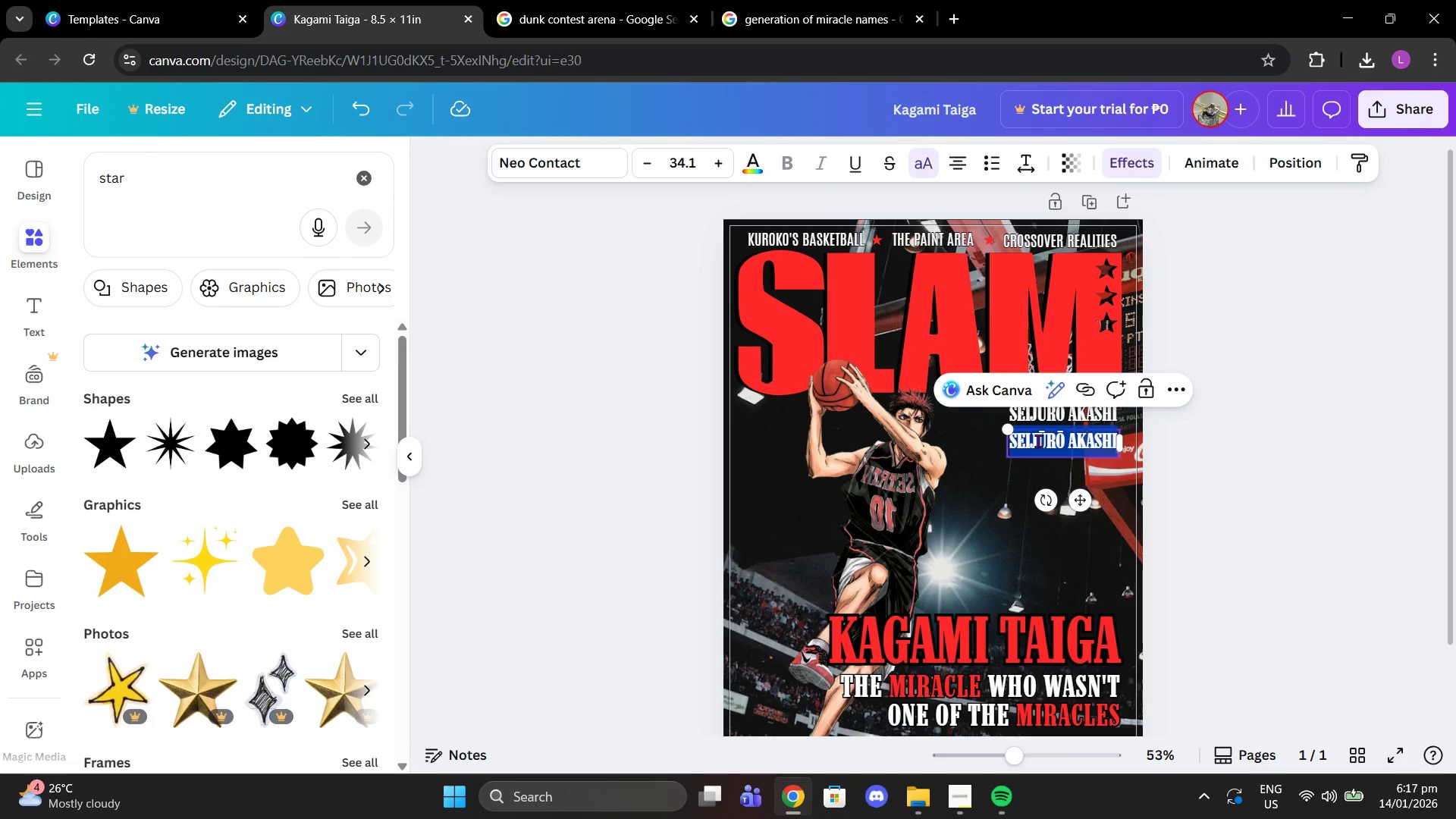 
key(Control+Shift+V)
 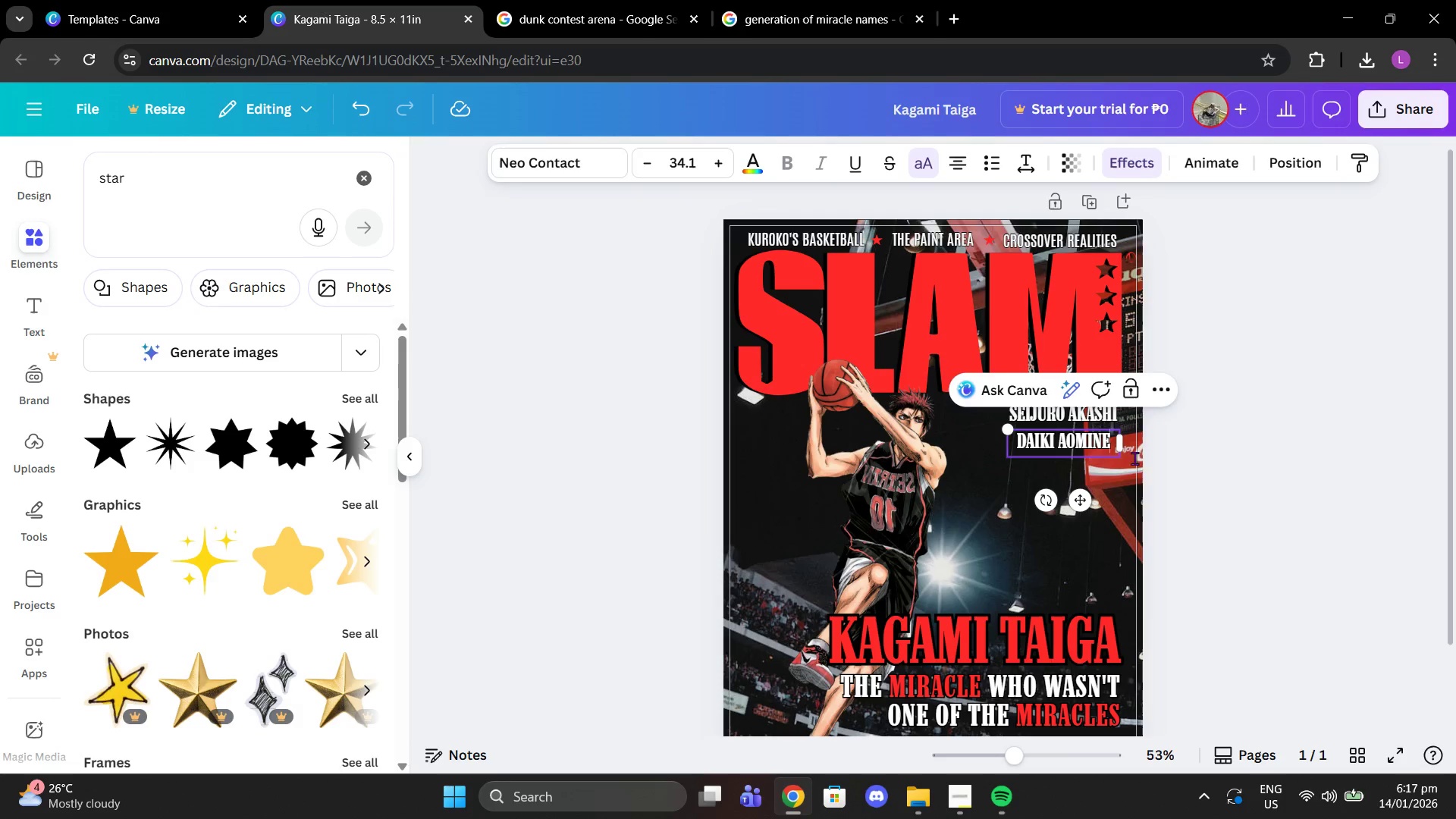 
left_click([1242, 461])
 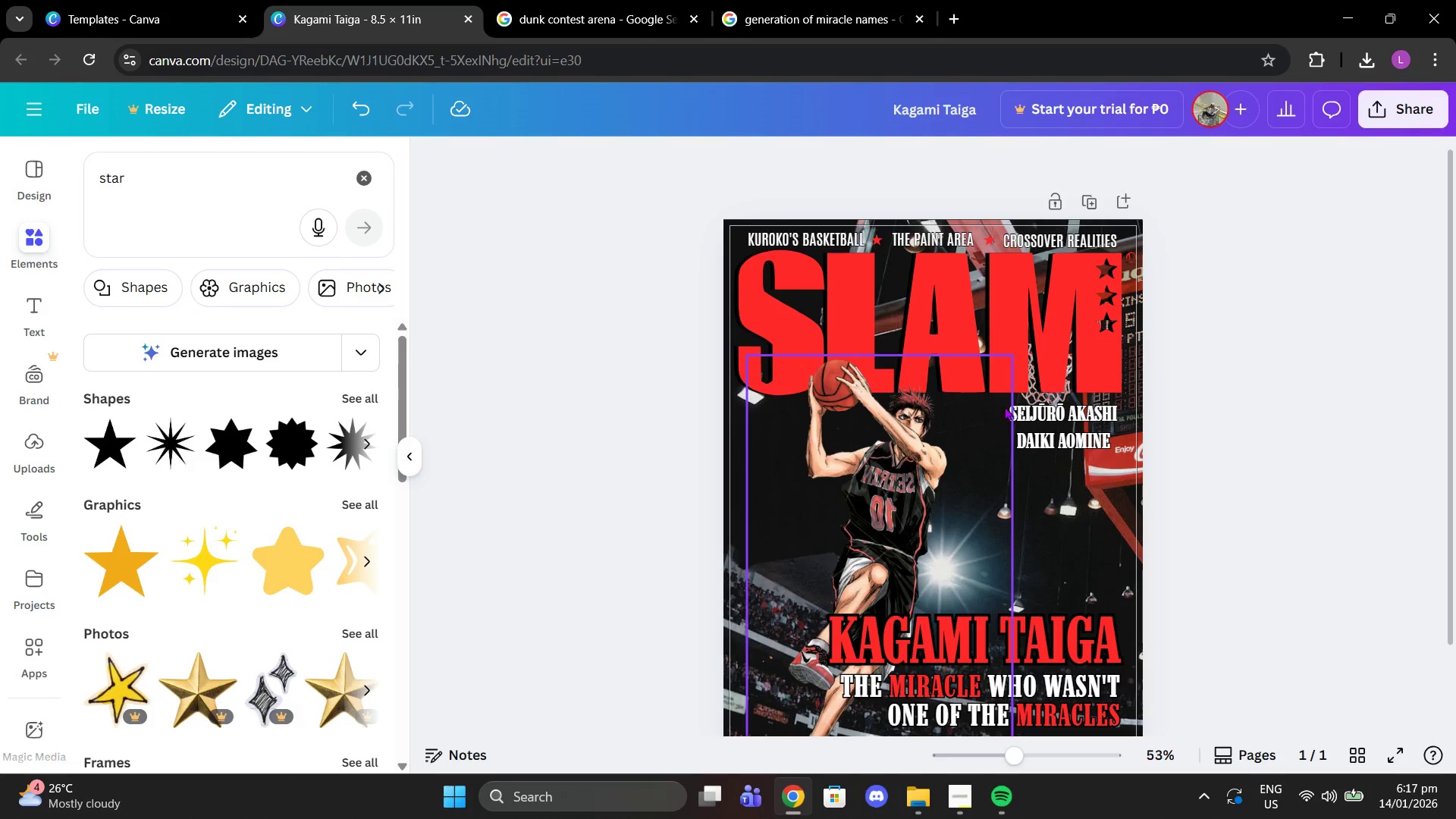 
left_click([1078, 447])
 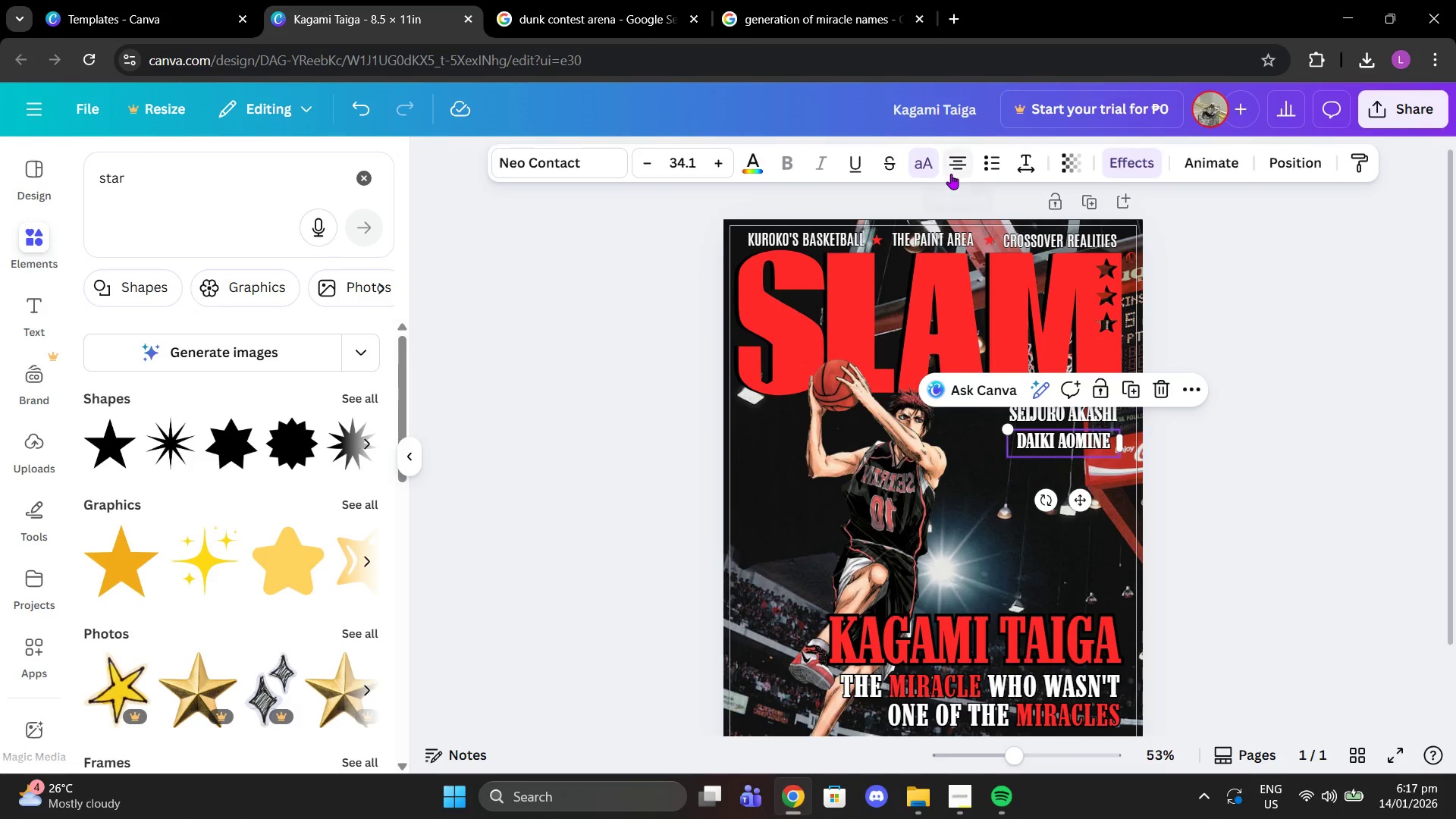 
left_click([951, 174])
 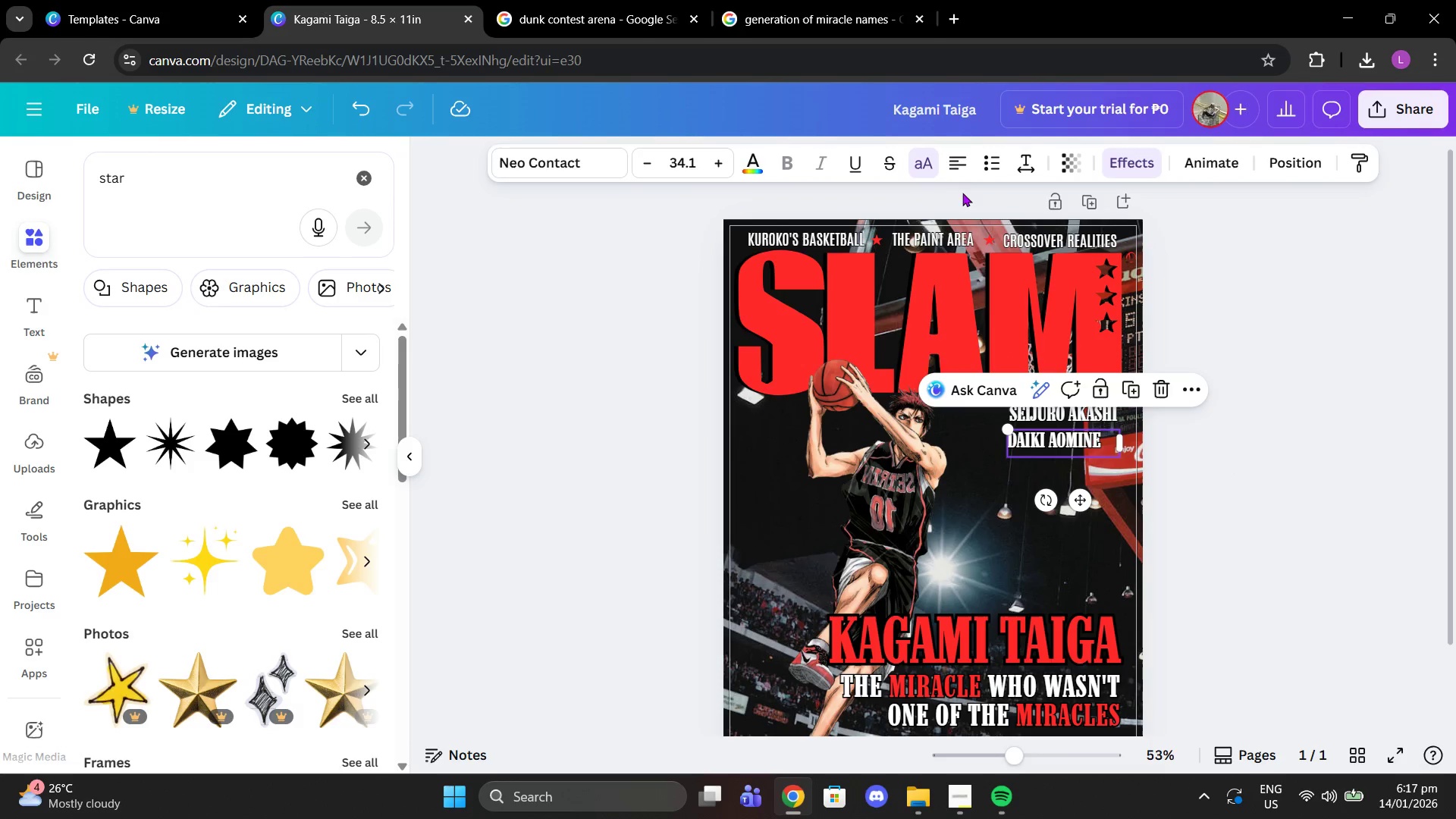 
left_click([947, 167])
 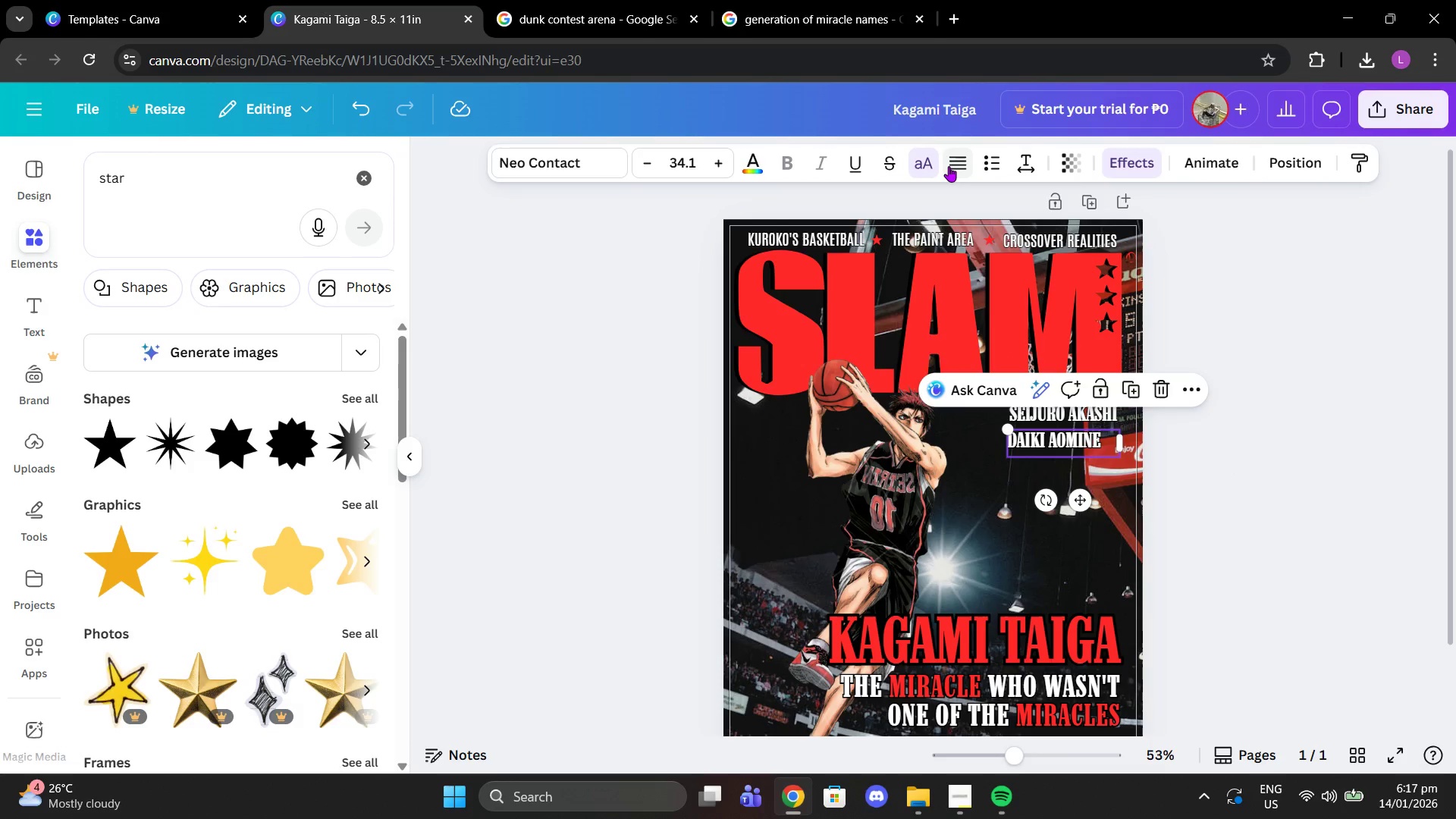 
left_click([949, 166])
 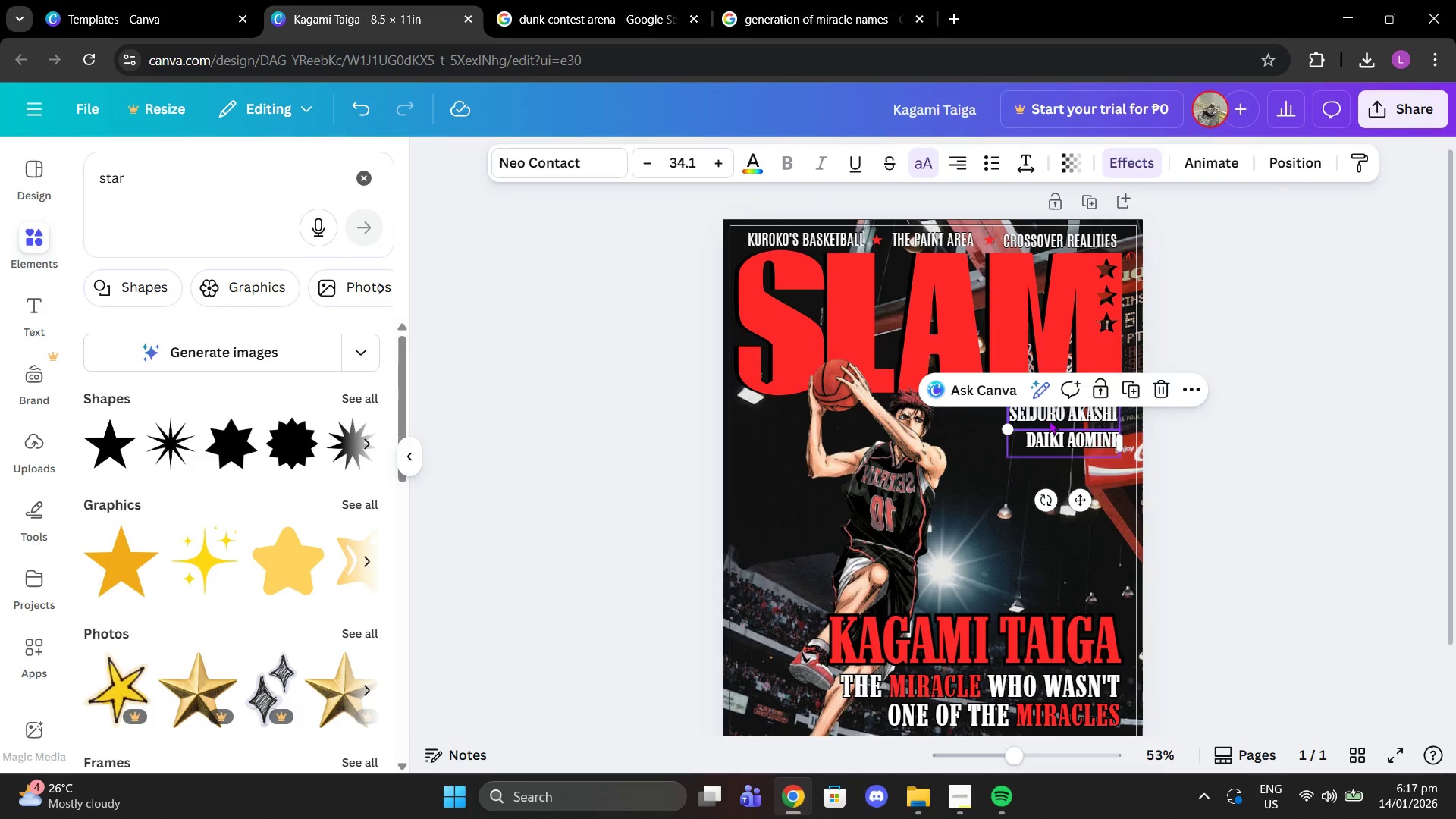 
left_click([1047, 409])
 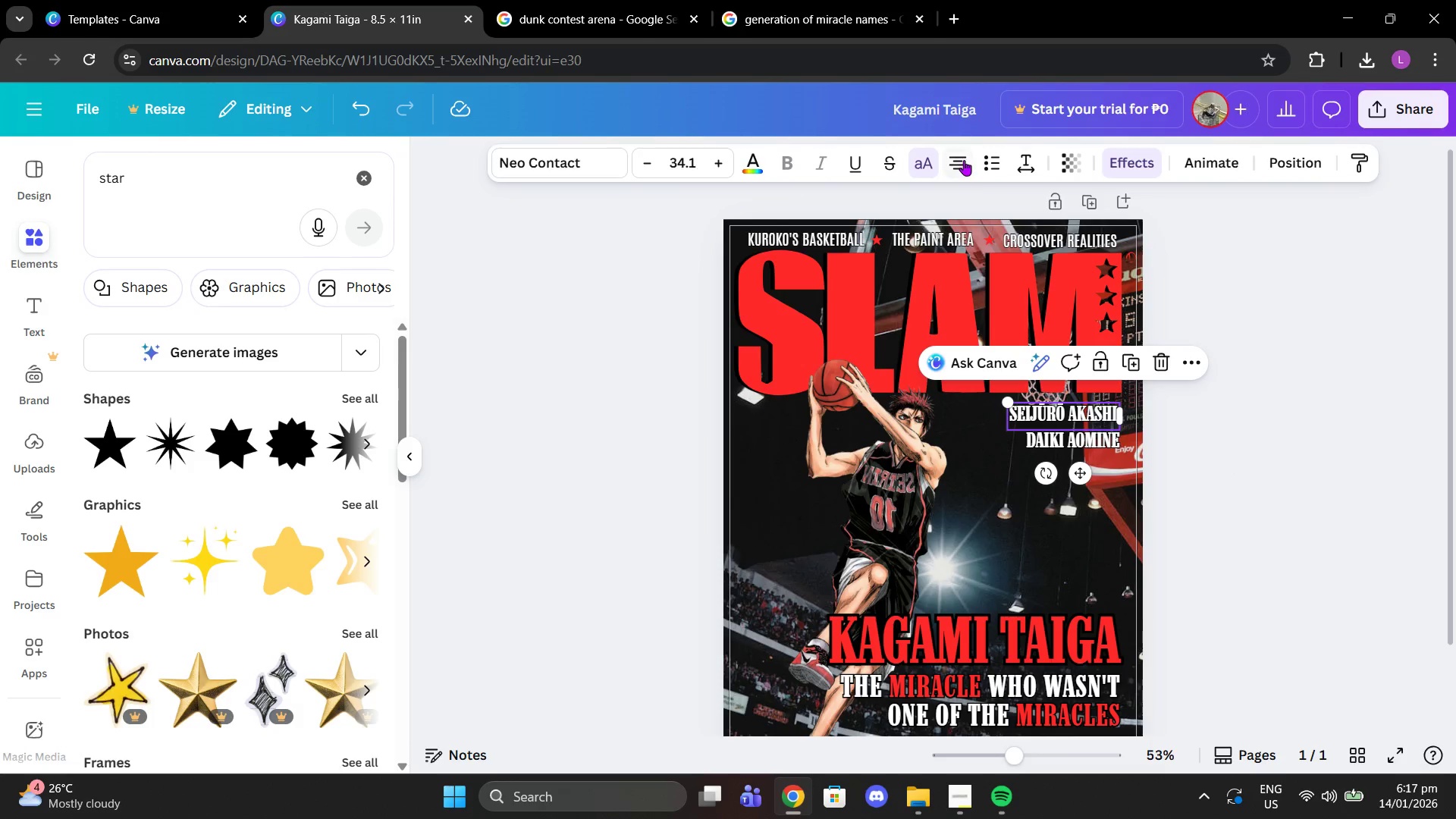 
left_click([964, 160])
 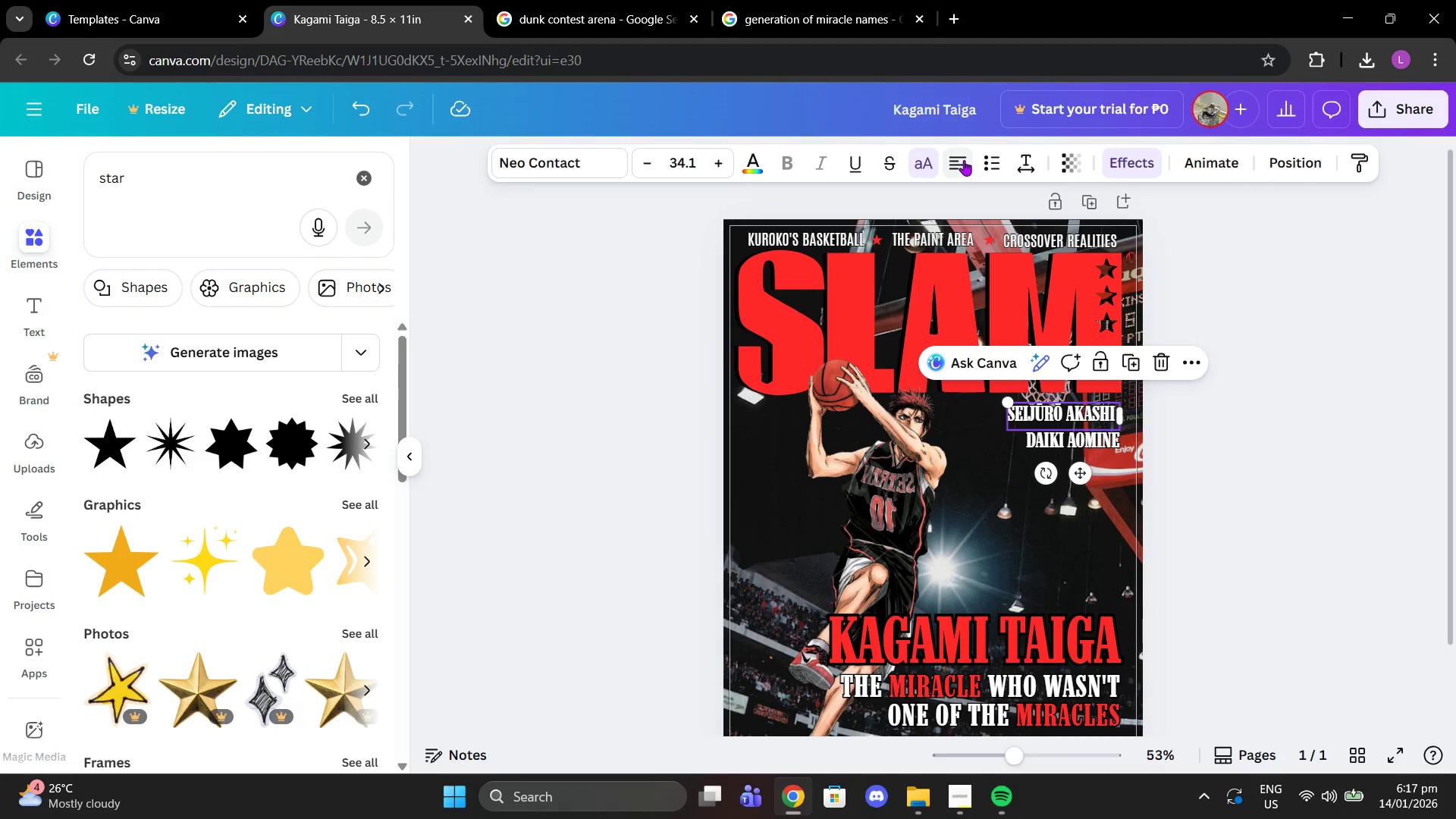 
left_click([964, 160])
 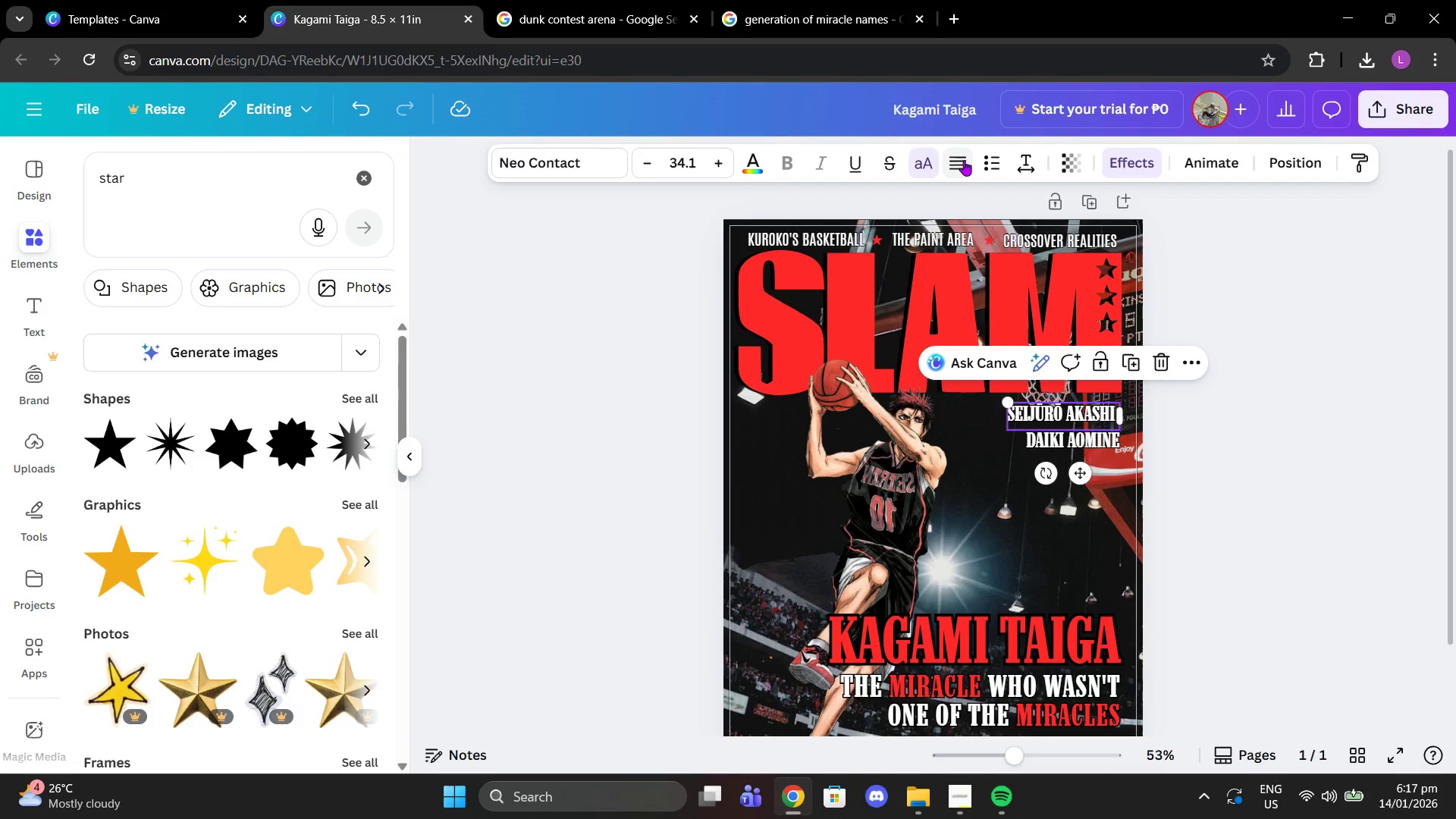 
left_click([964, 160])
 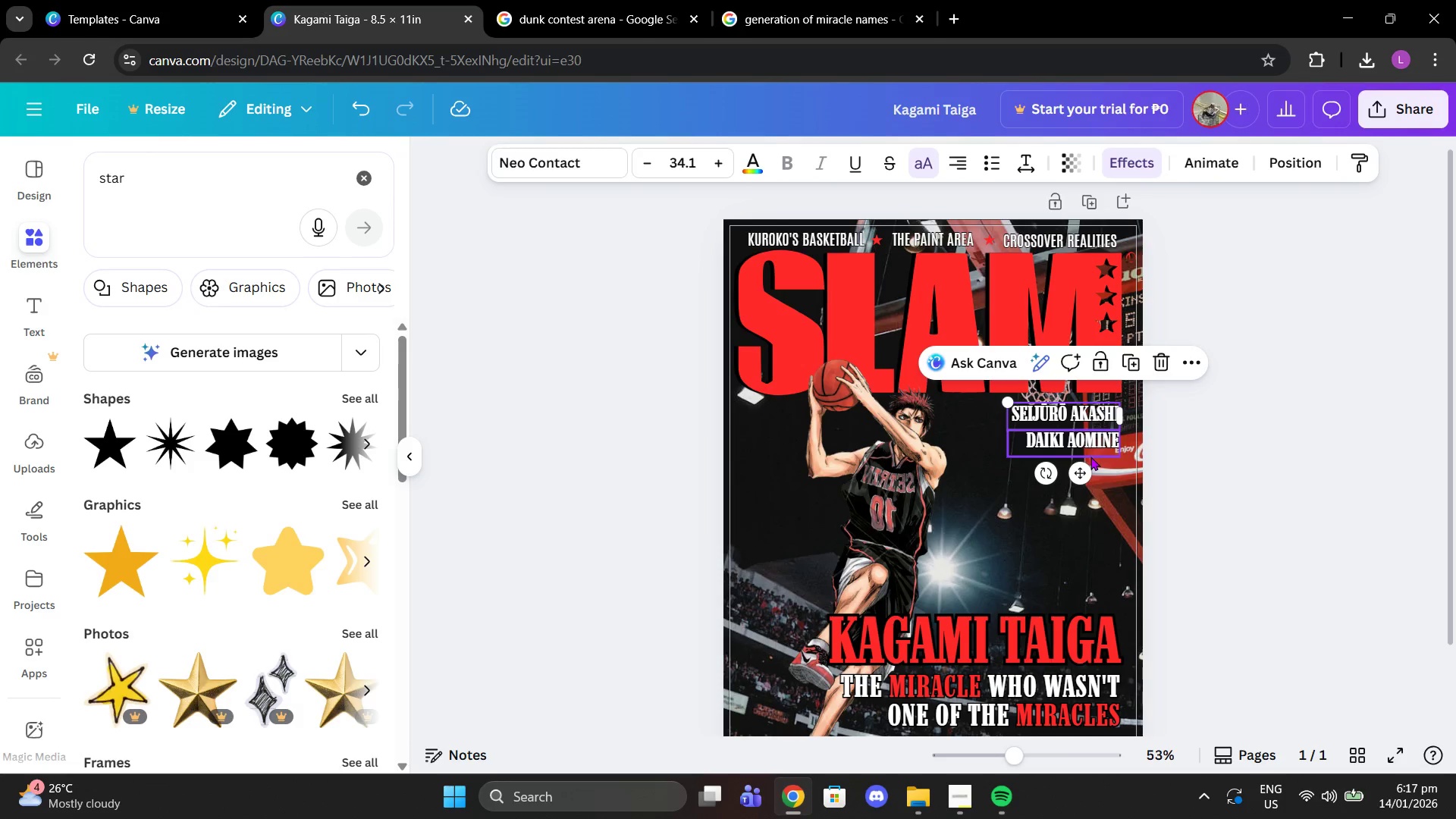 
left_click([1084, 439])
 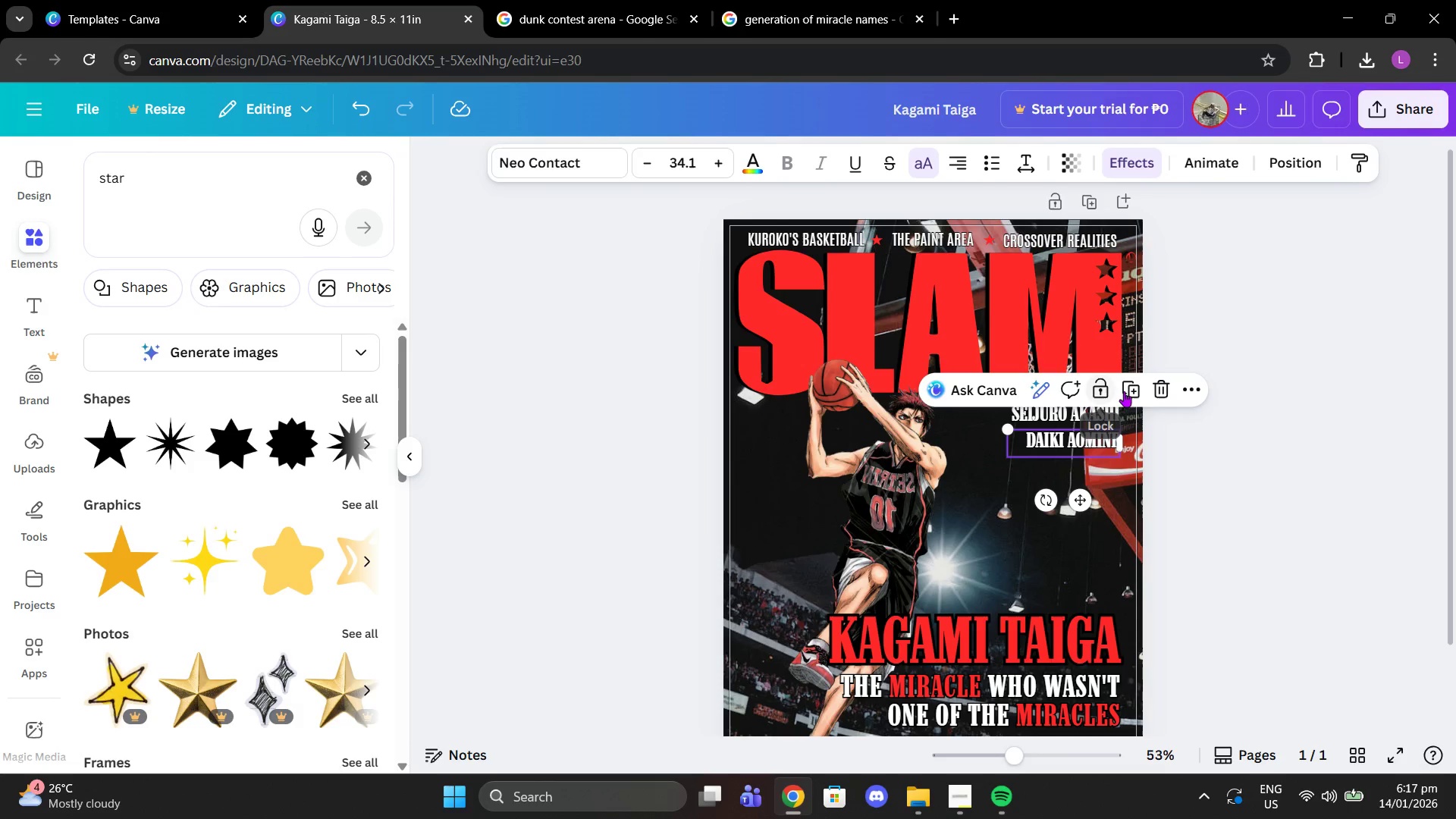 
left_click([1128, 393])
 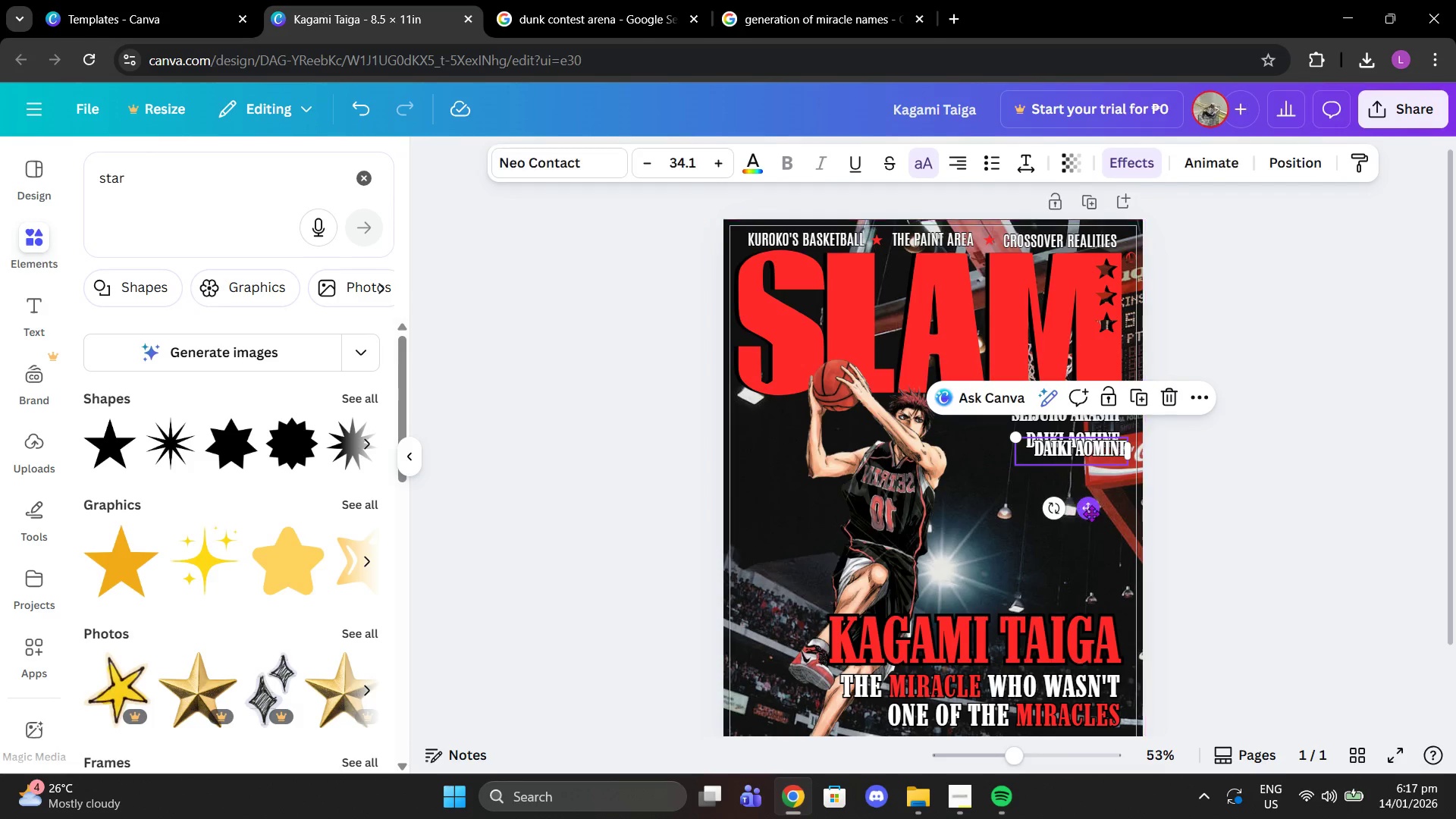 
left_click_drag(start_coordinate=[1091, 517], to_coordinate=[1084, 535])
 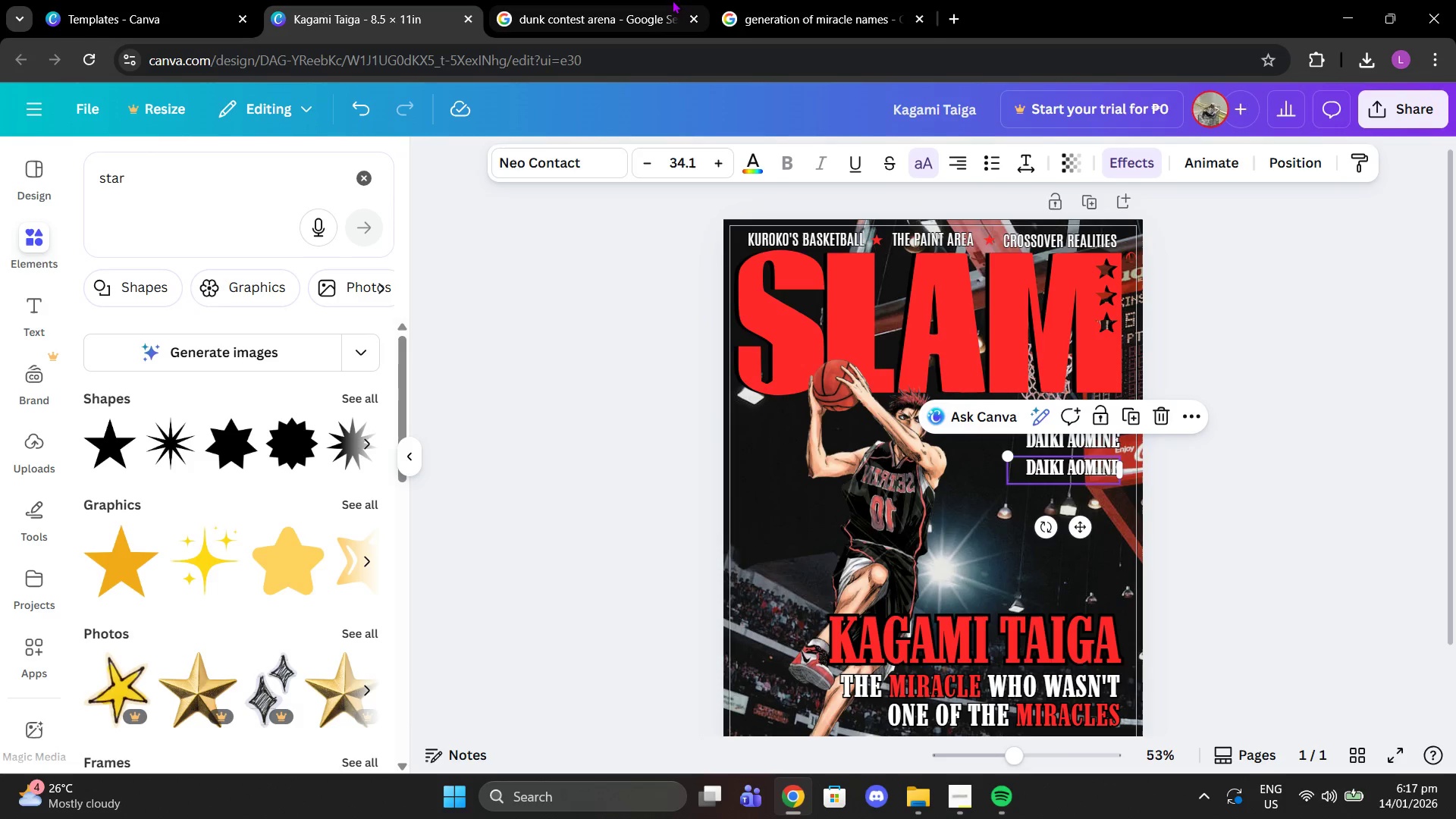 
left_click([695, 0])
 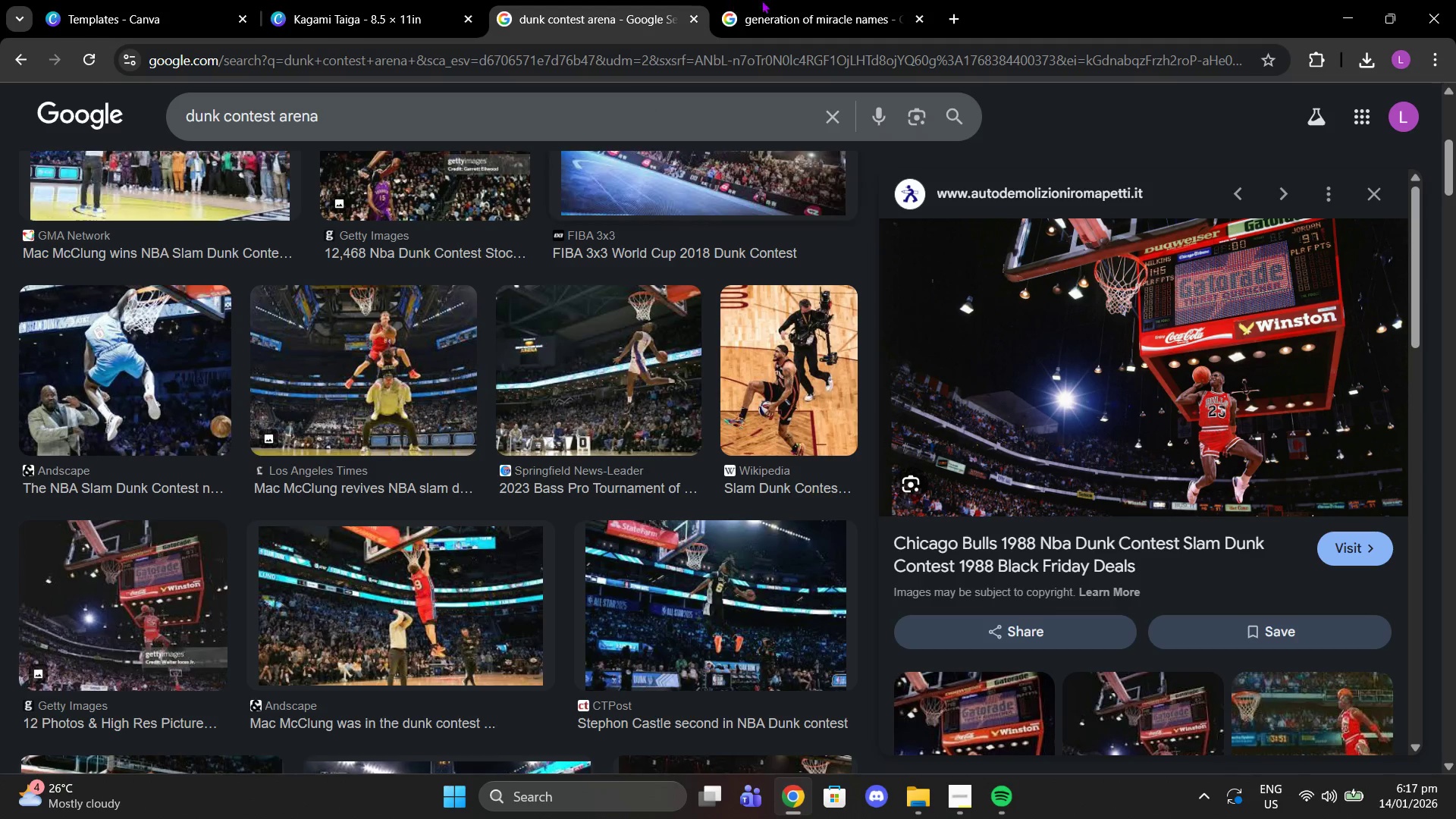 
left_click([780, 0])
 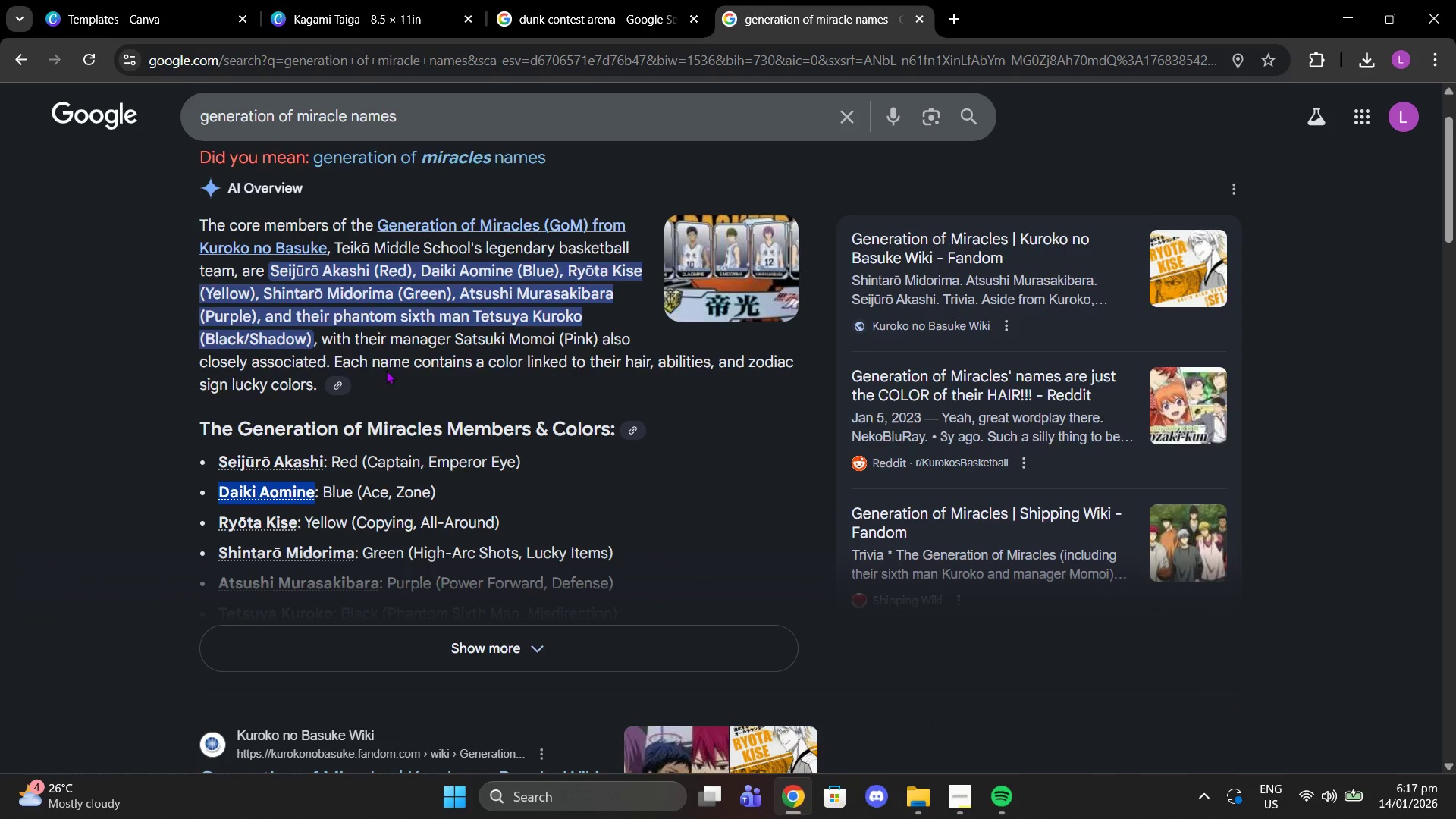 
scroll: coordinate [363, 409], scroll_direction: down, amount: 1.0
 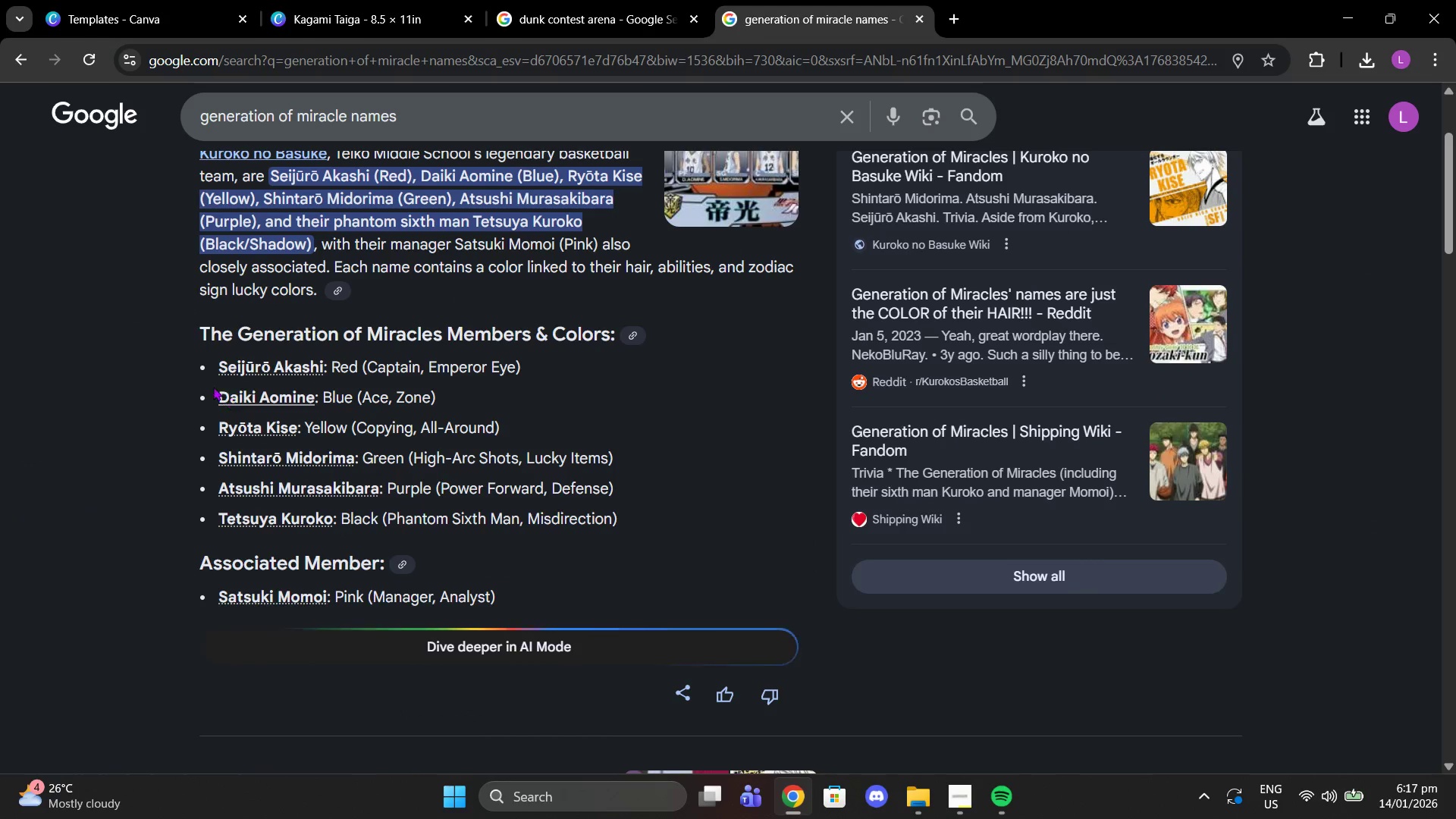 
left_click_drag(start_coordinate=[218, 435], to_coordinate=[384, 517])
 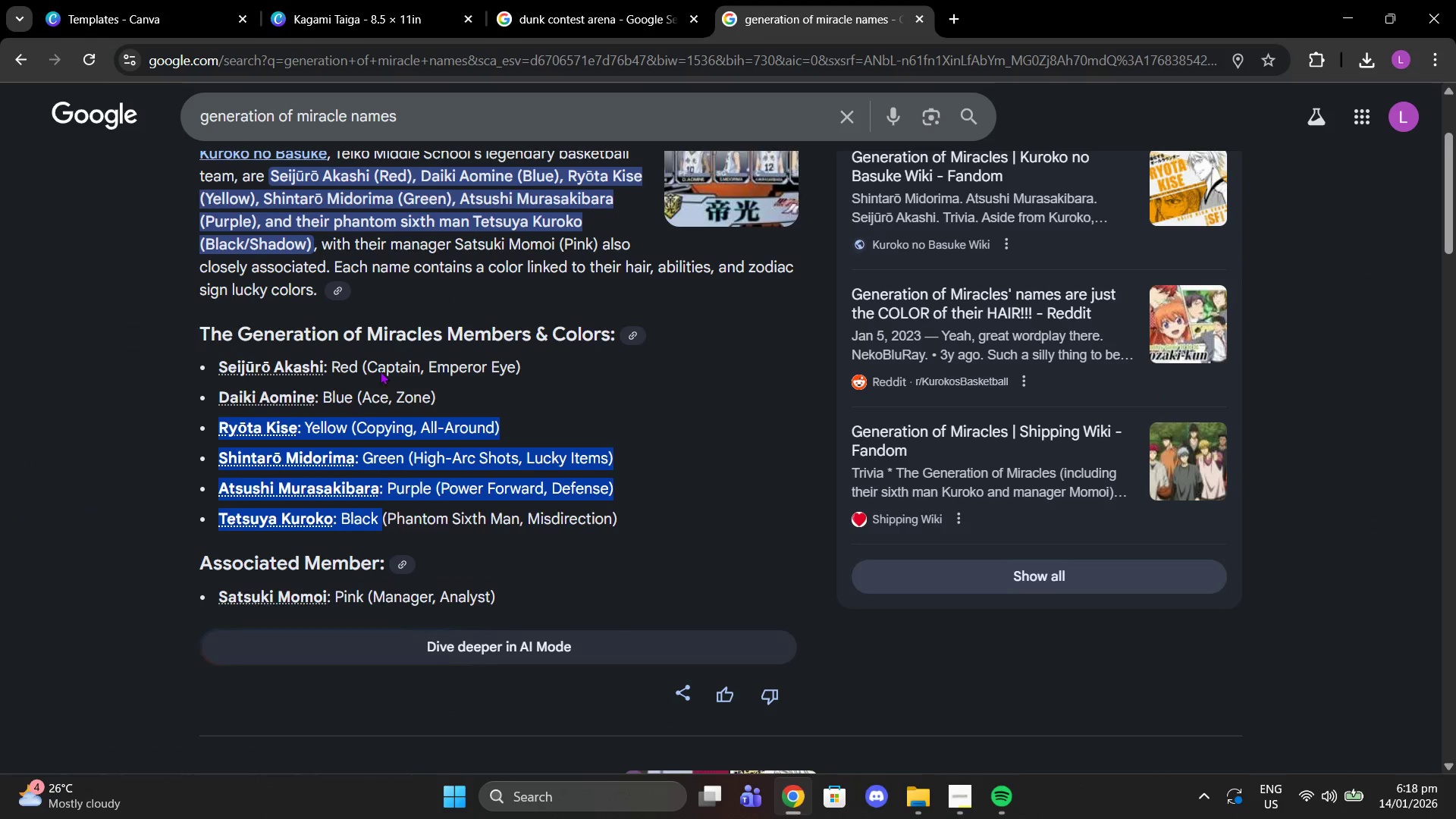 
scroll: coordinate [377, 361], scroll_direction: up, amount: 2.0
 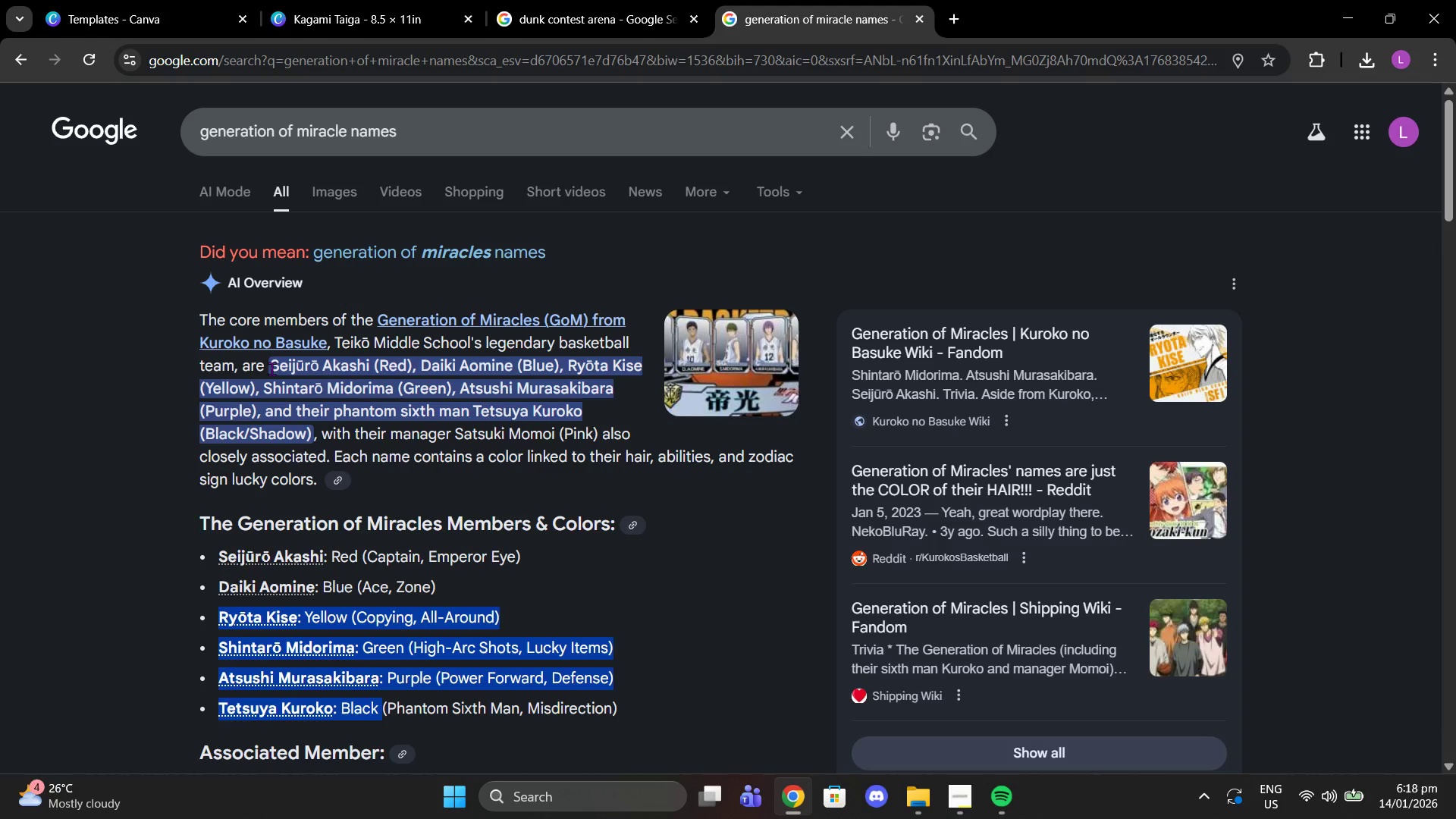 
left_click_drag(start_coordinate=[271, 368], to_coordinate=[306, 441])
 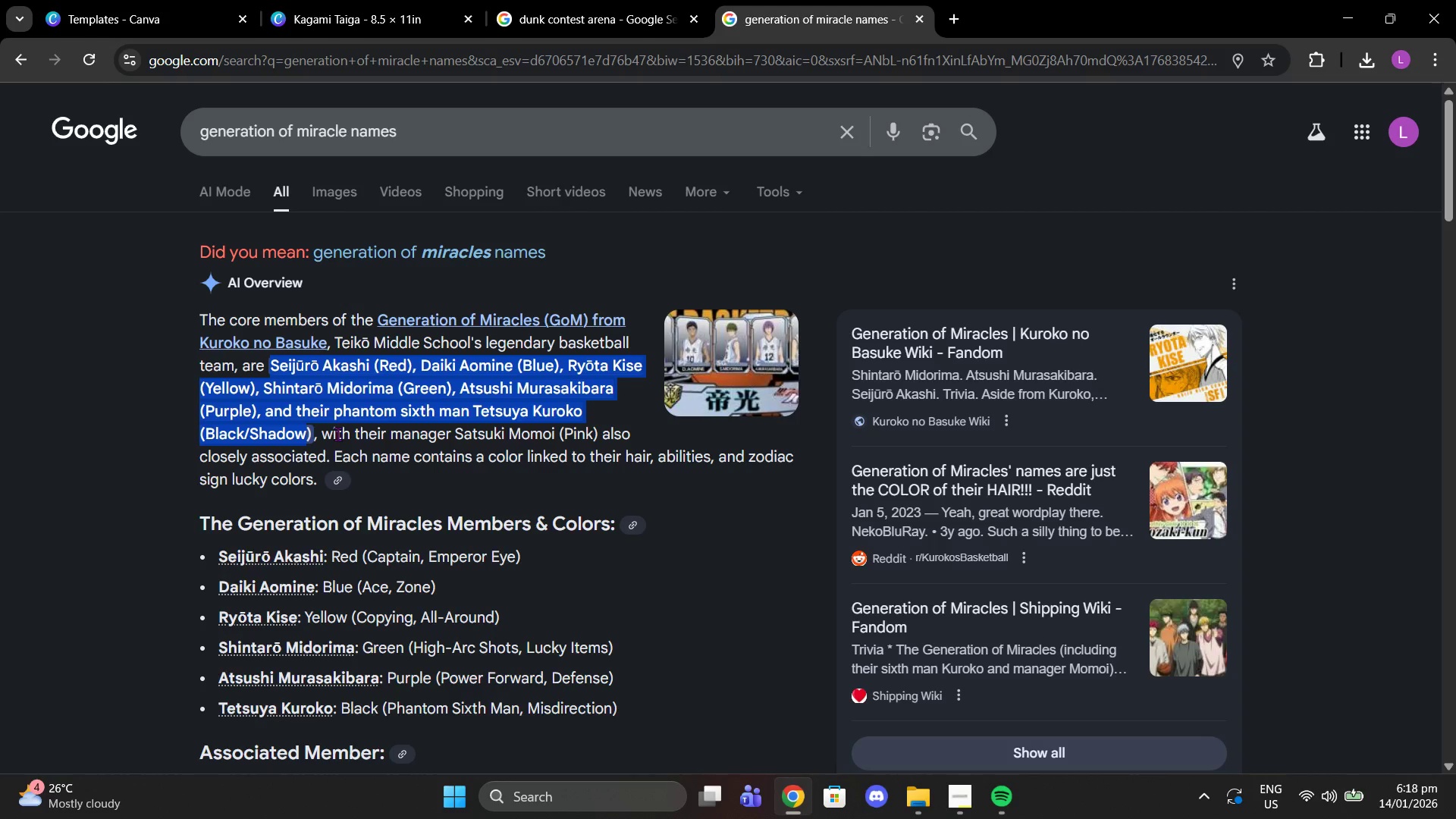 
key(Control+C)
 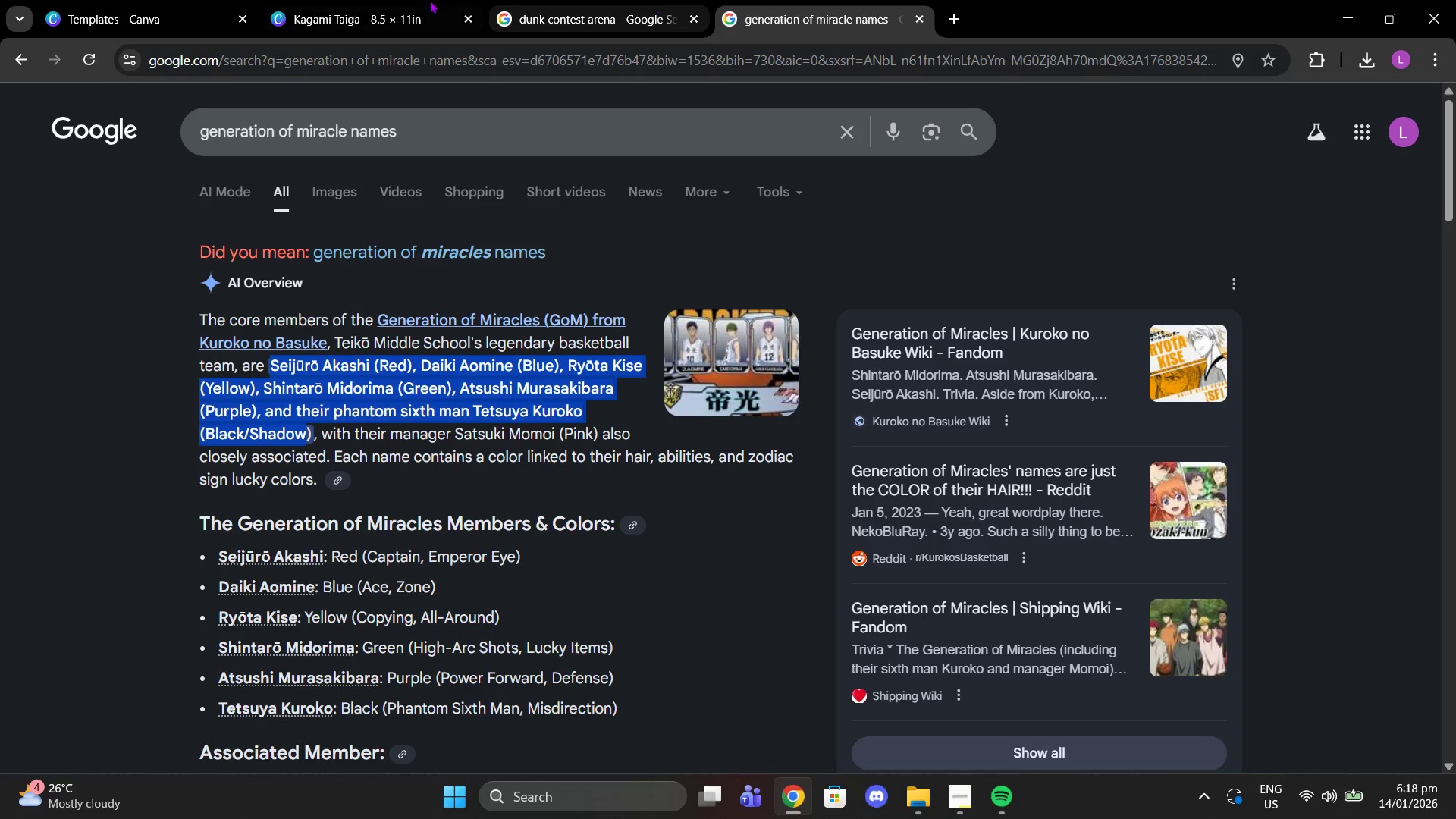 
left_click([331, 0])
 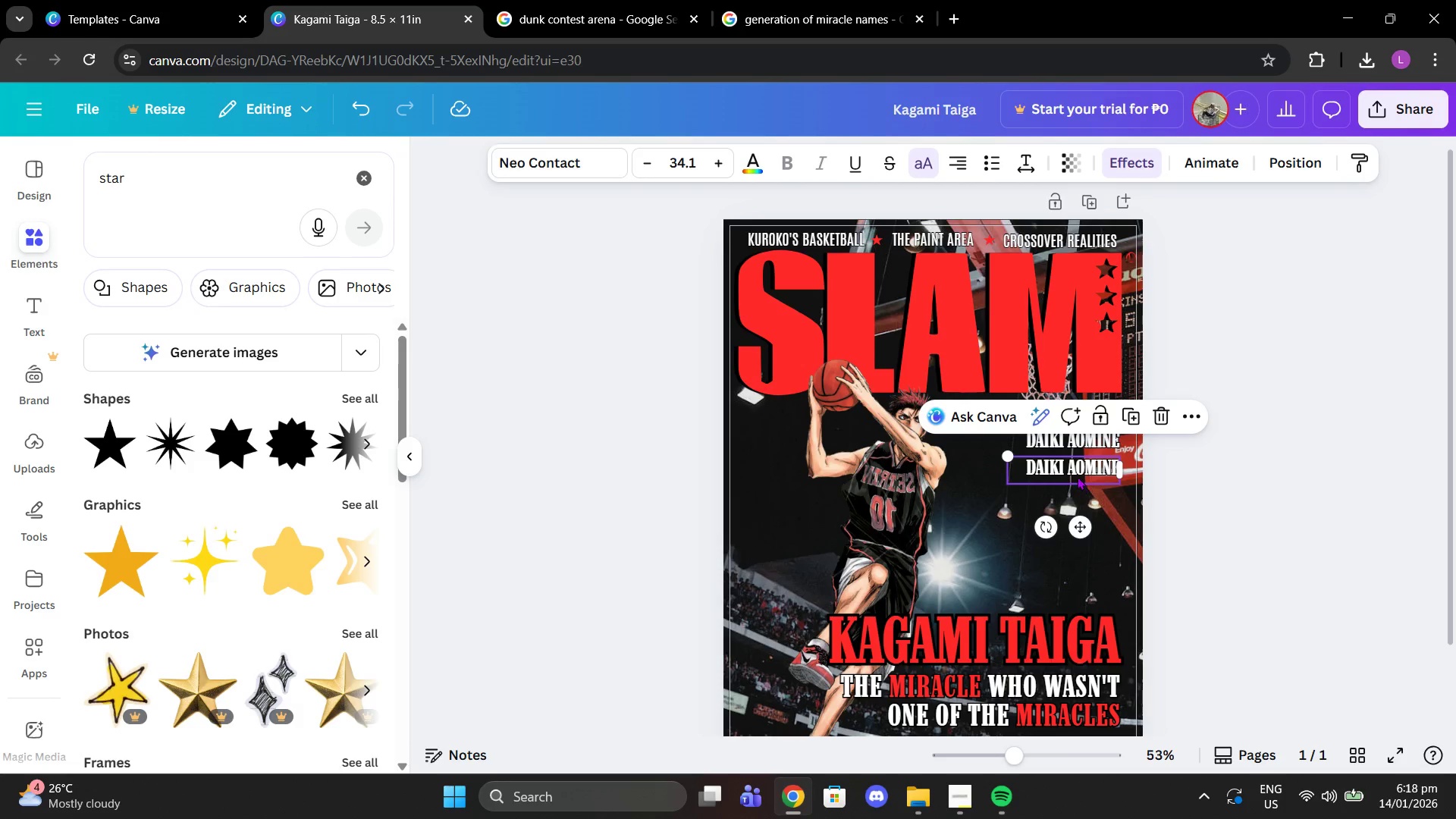 
double_click([1073, 472])
 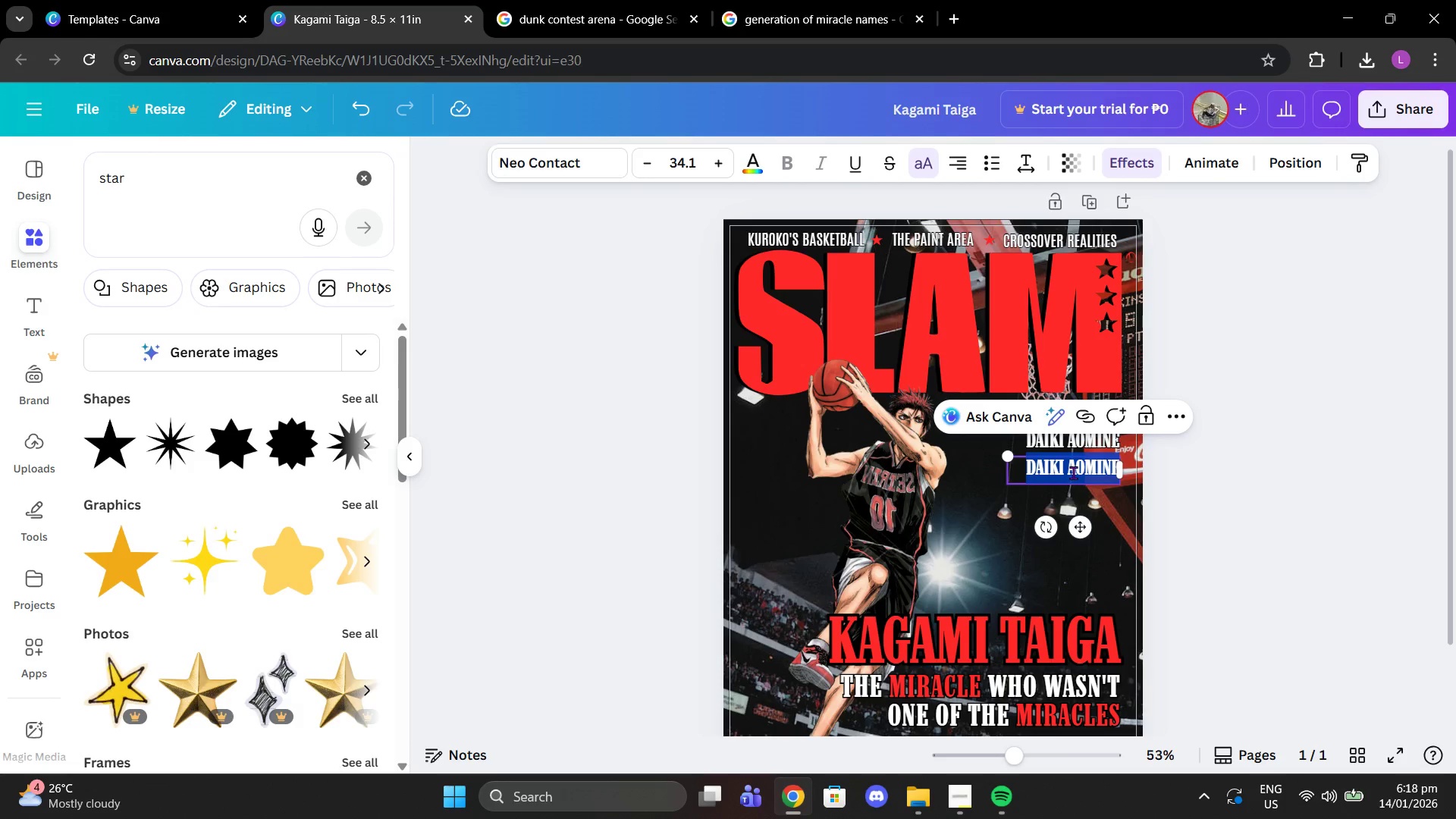 
key(Control+Shift+V)
 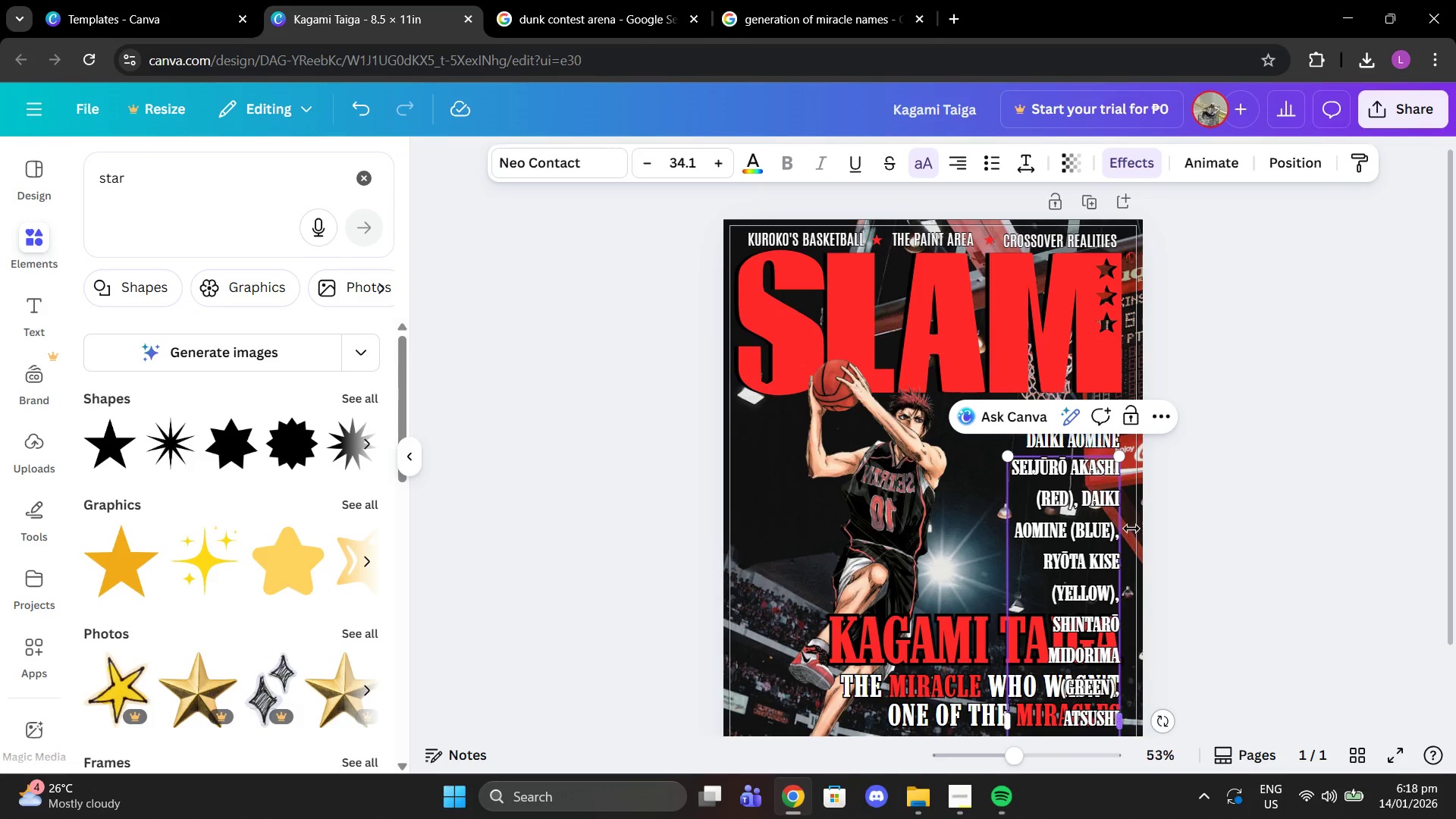 
left_click_drag(start_coordinate=[1117, 536], to_coordinate=[1007, 470])
 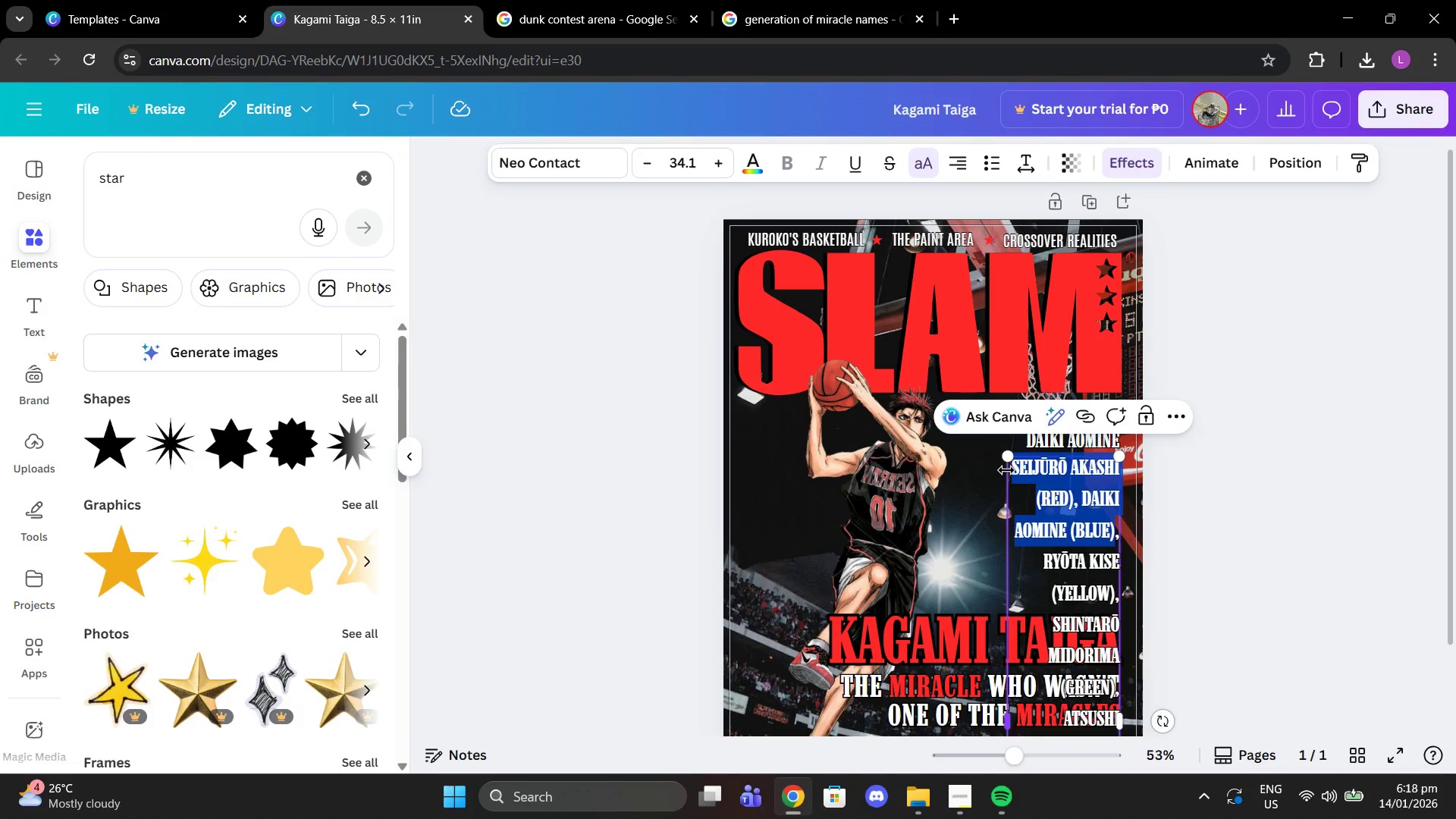 
key(Backspace)
 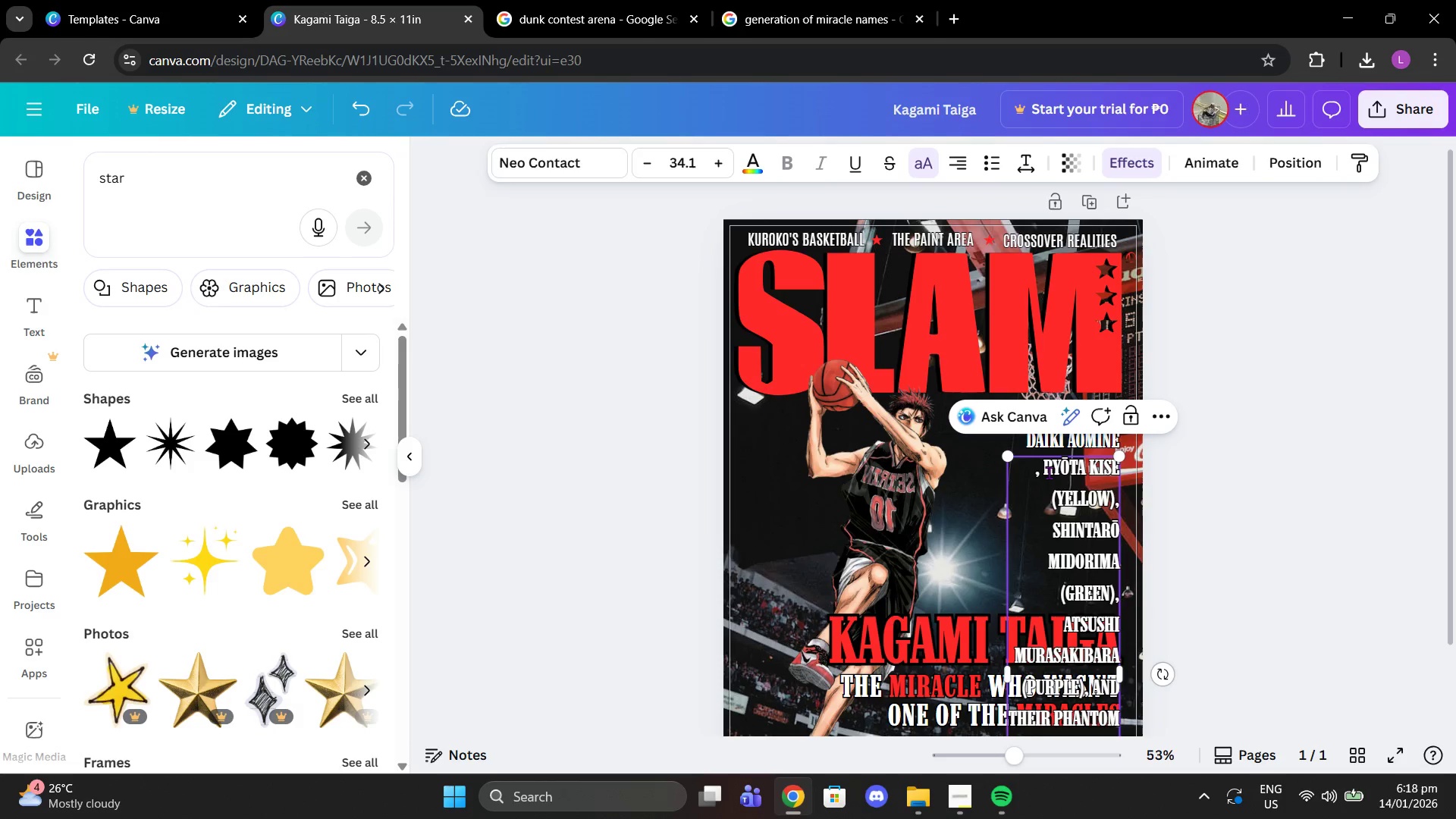 
left_click([1040, 470])
 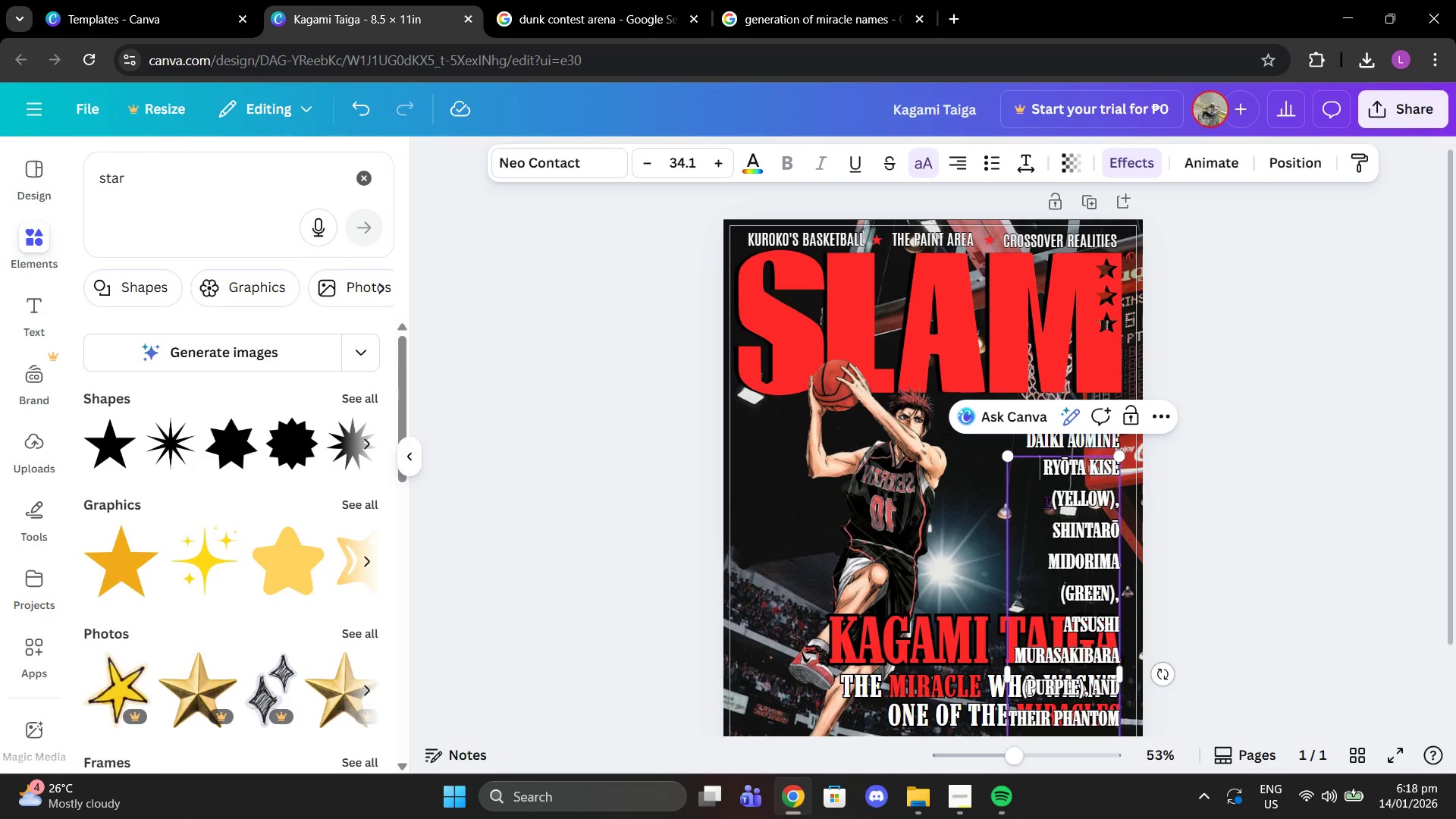 
key(Backspace)
 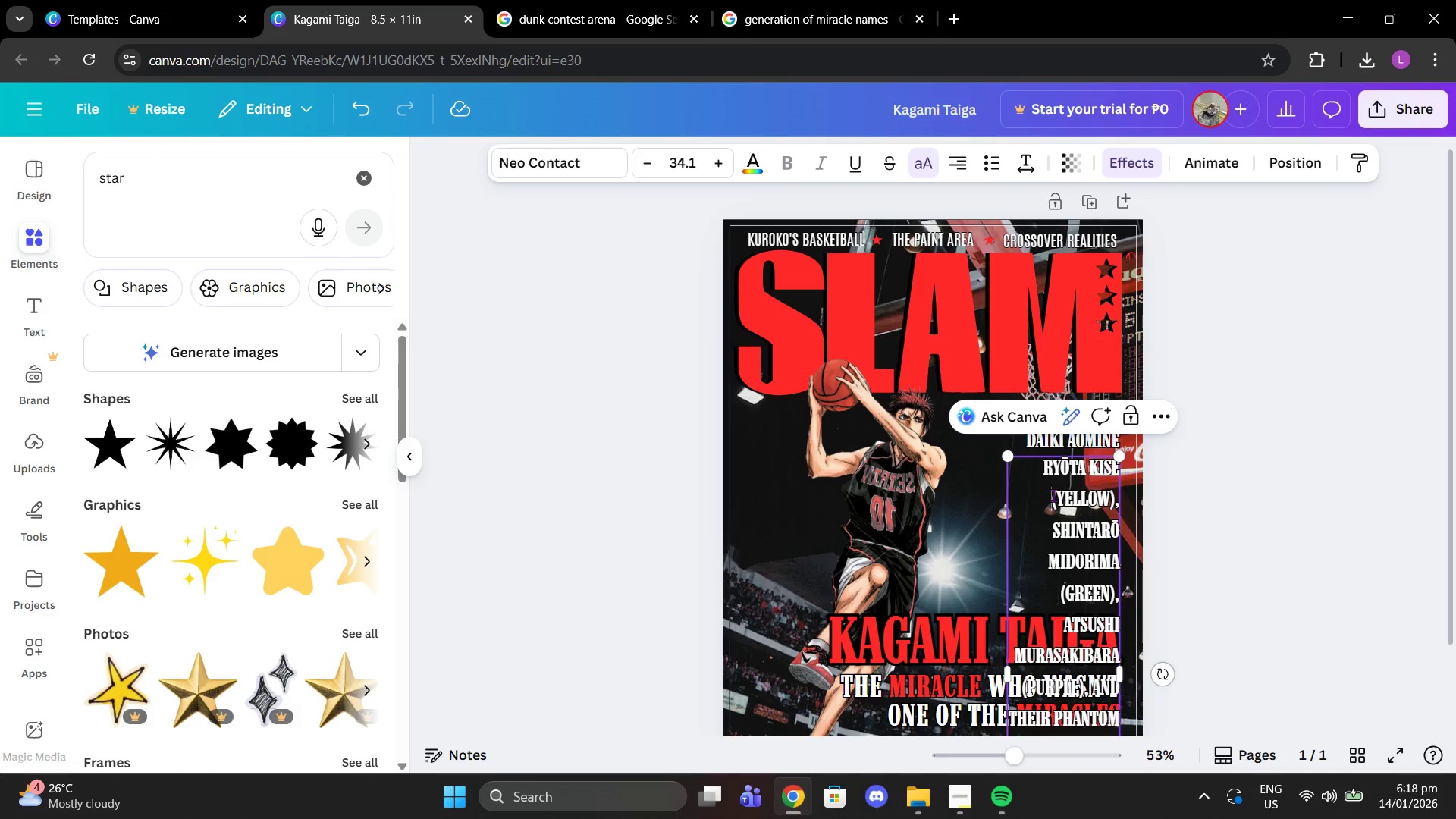 
left_click_drag(start_coordinate=[1053, 495], to_coordinate=[1112, 518])
 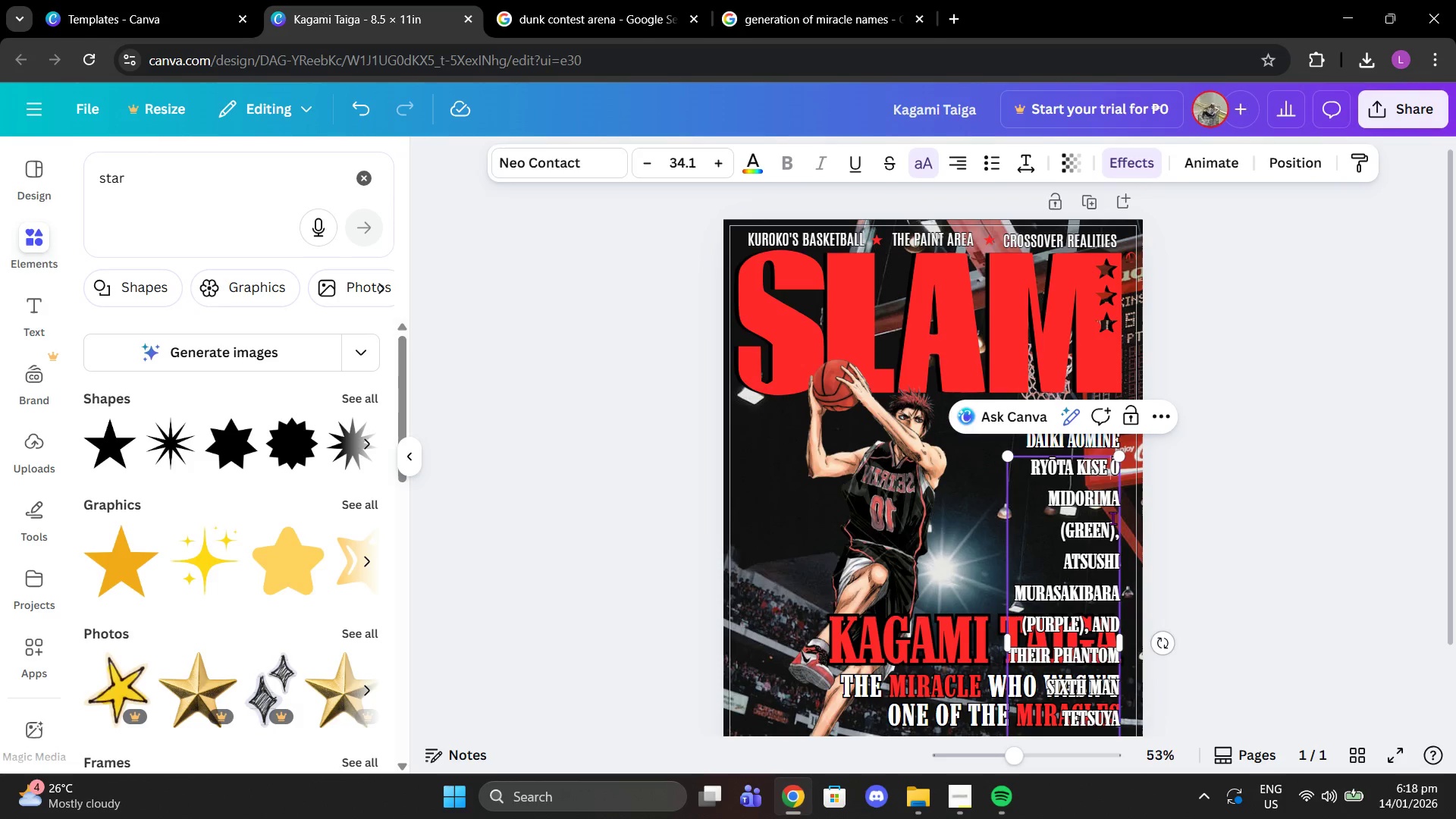 
key(Backspace)
 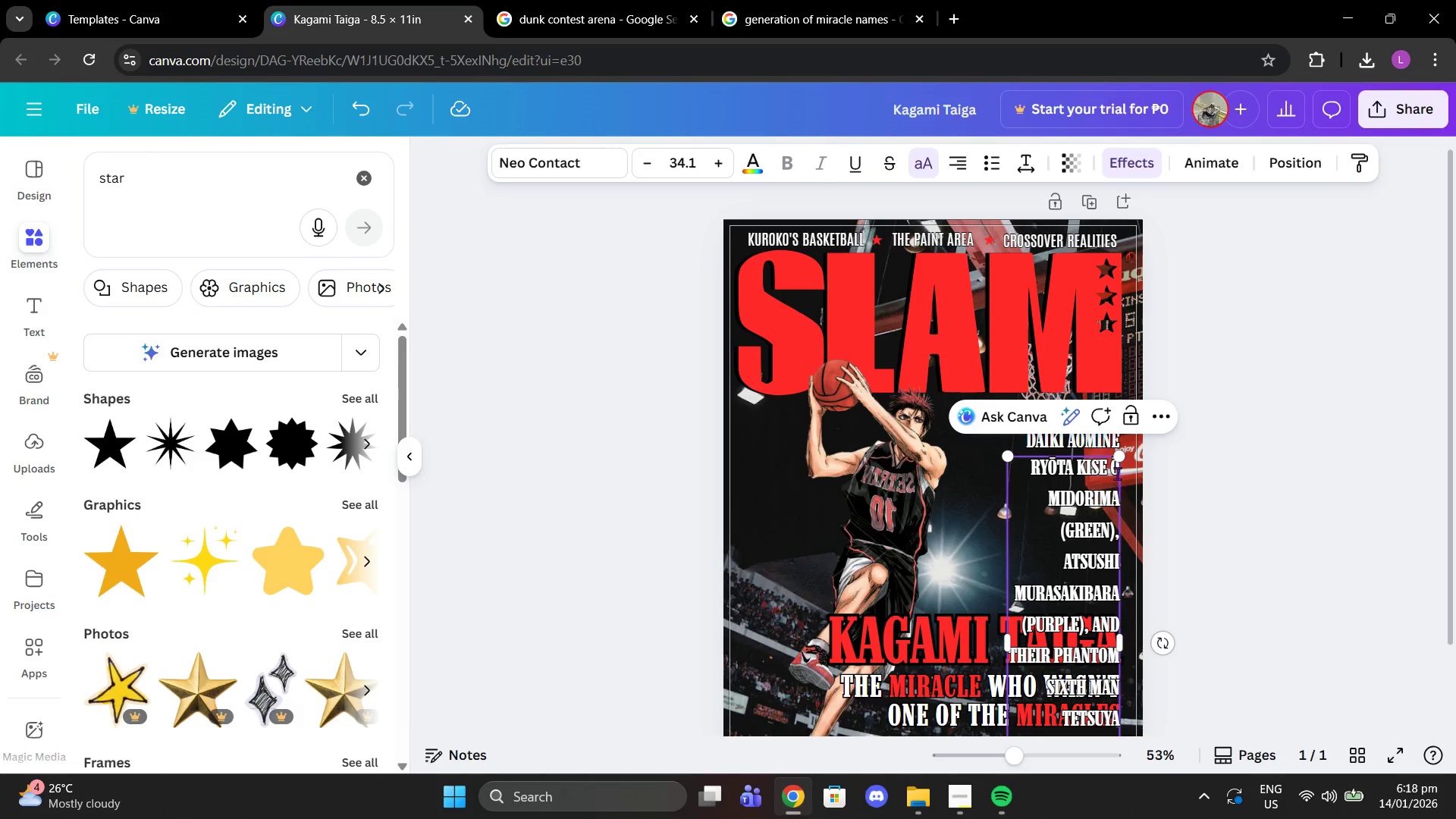 
left_click([1115, 473])
 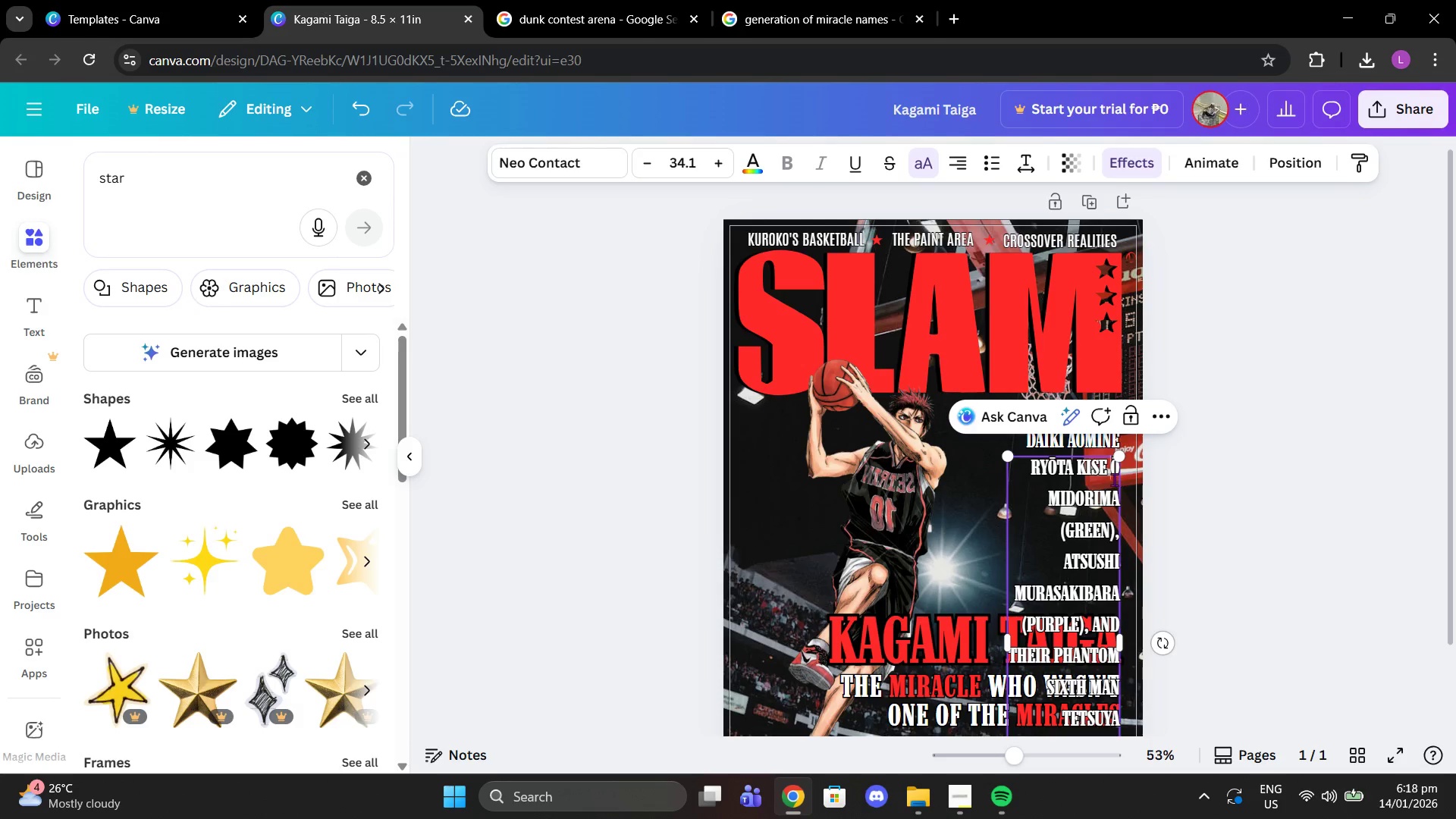 
key(ArrowRight)
 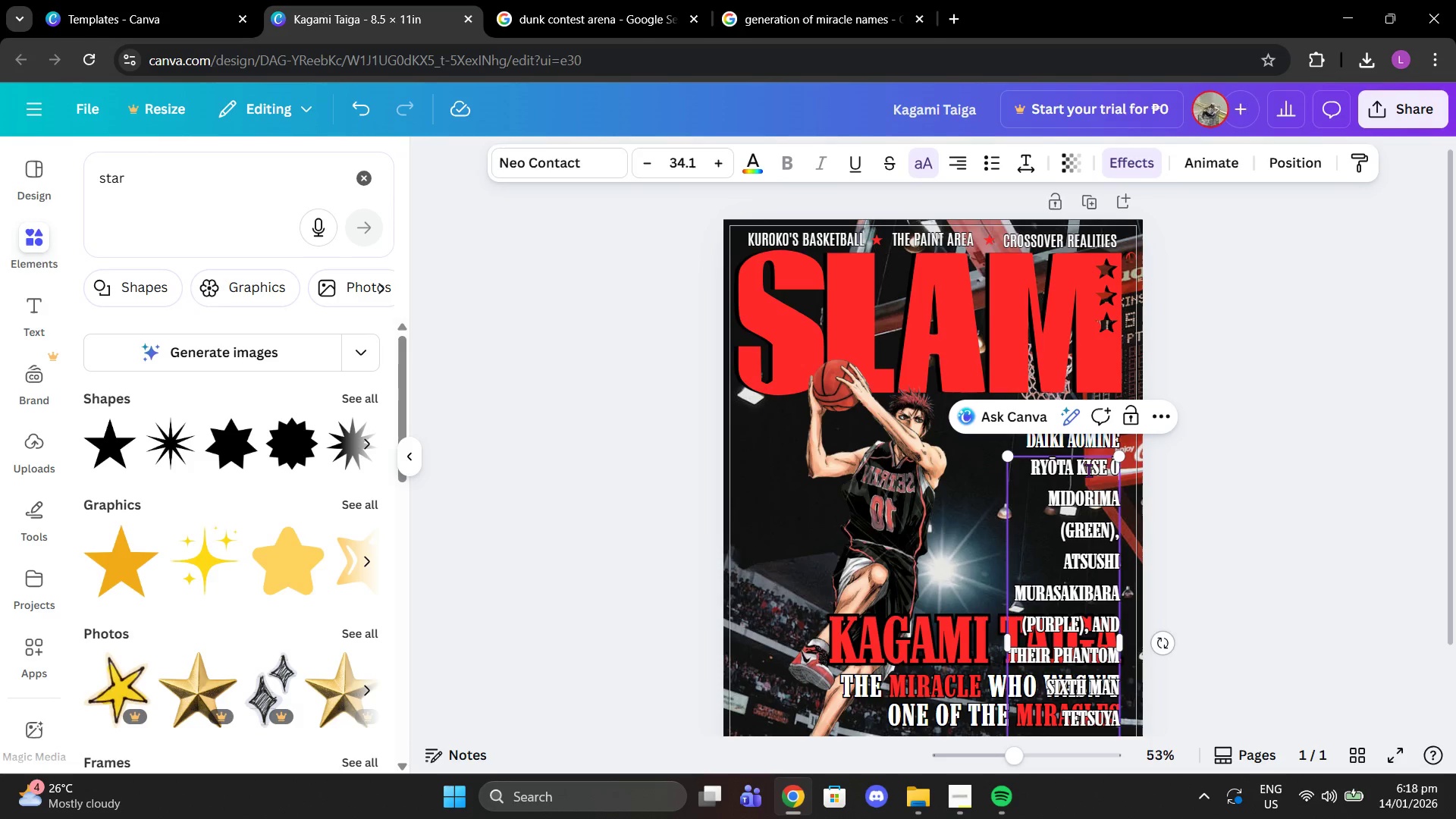 
key(Backspace)
 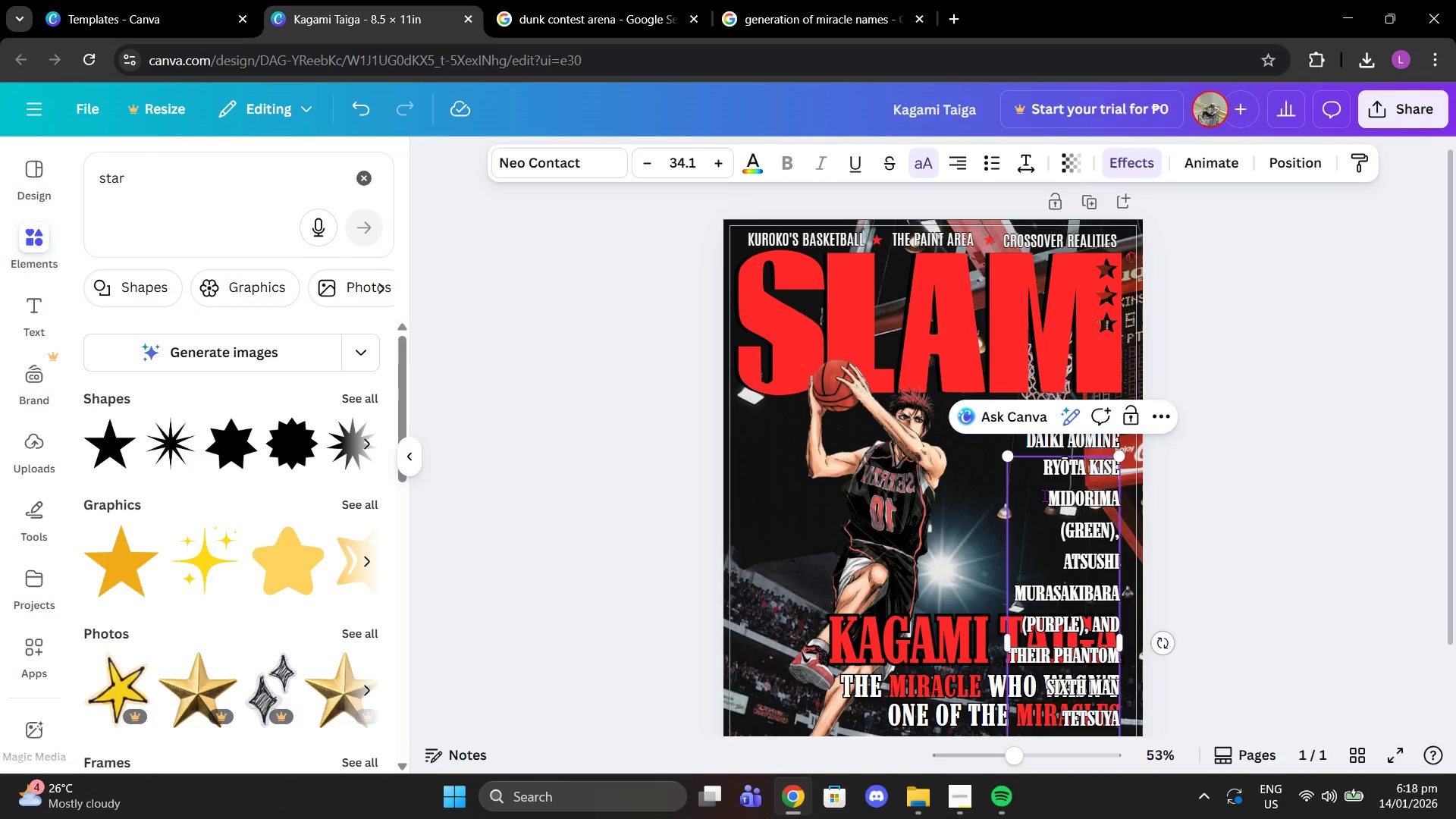 
left_click_drag(start_coordinate=[1053, 495], to_coordinate=[1116, 713])
 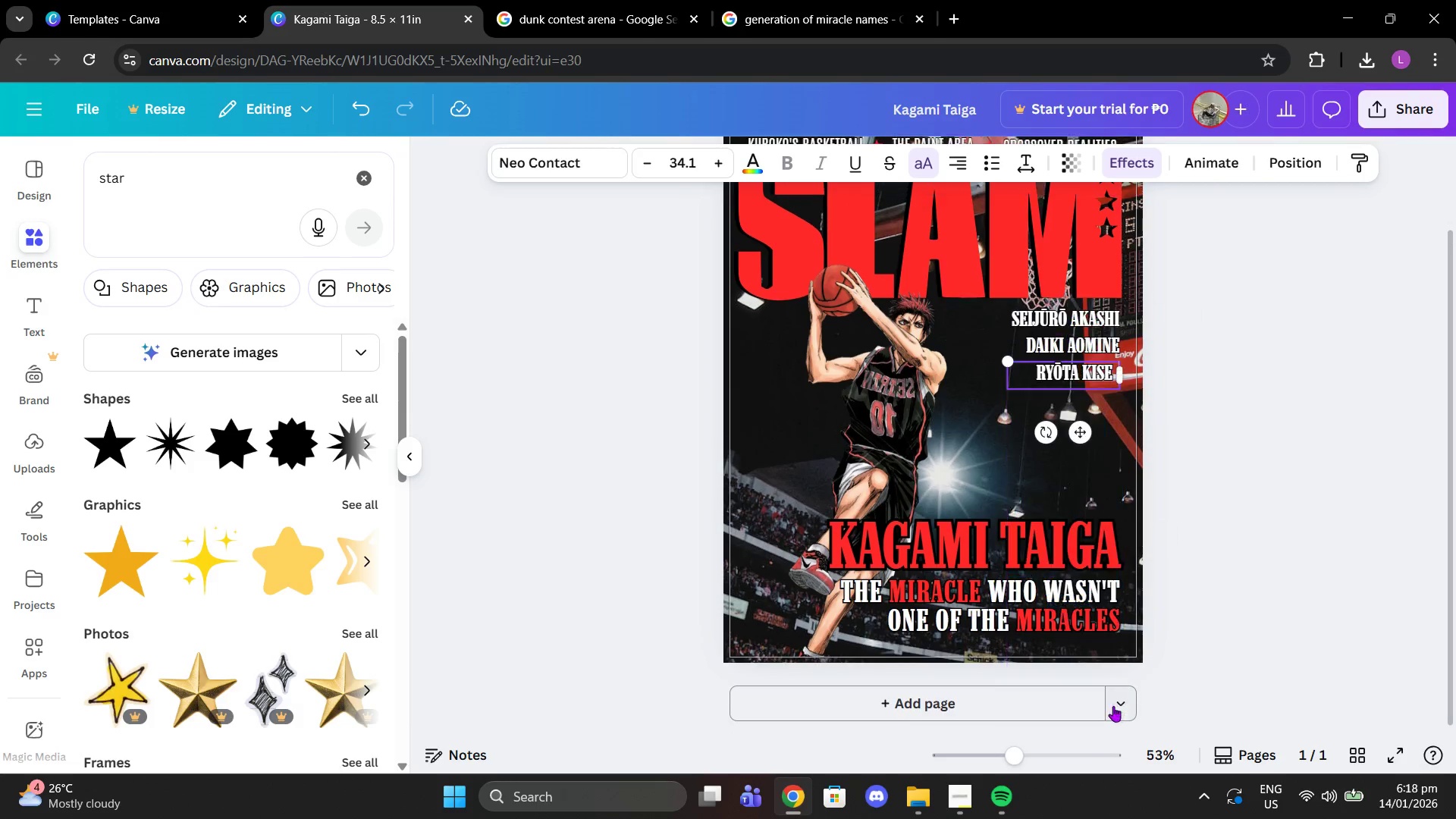 
key(Backspace)
 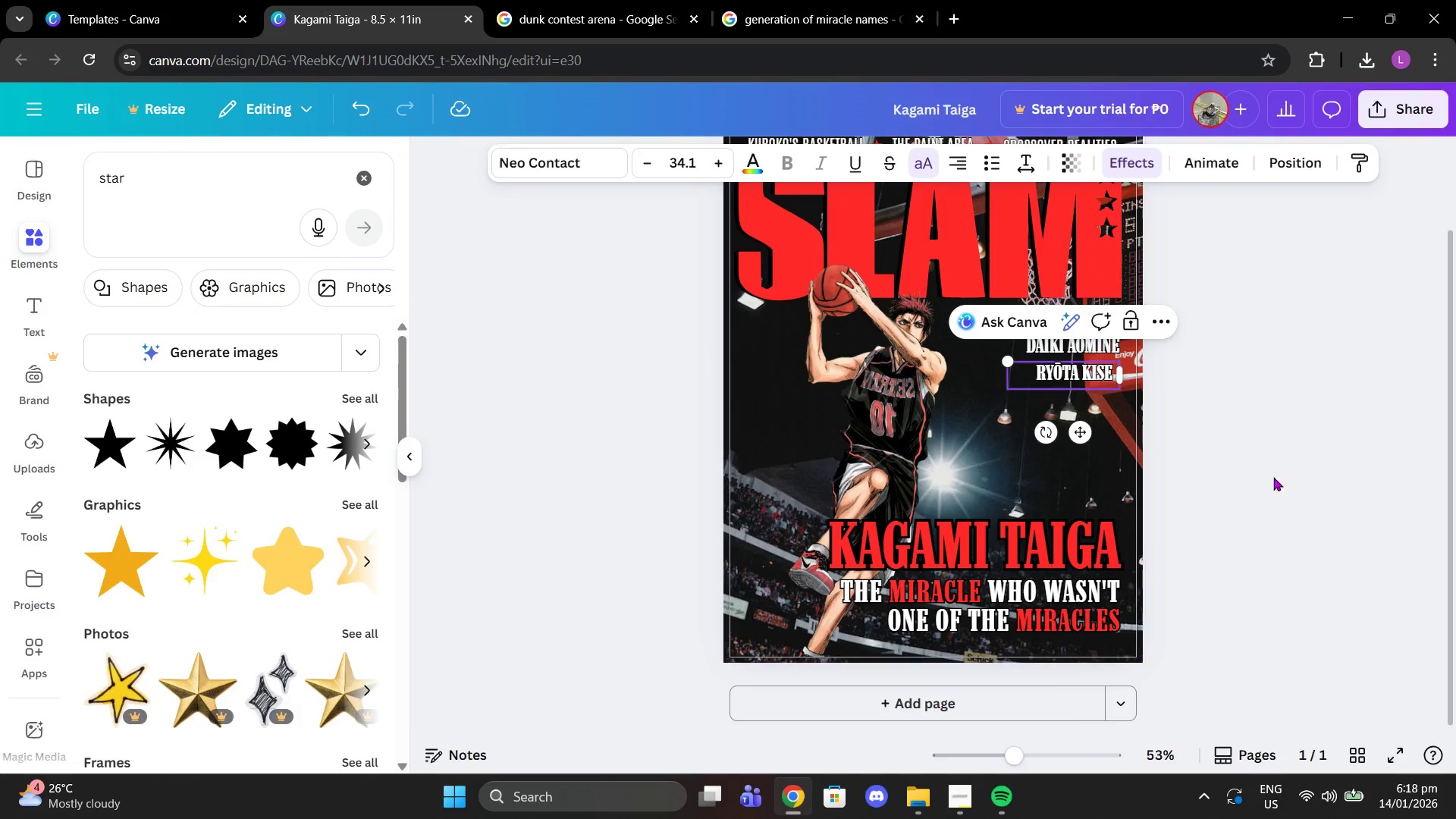 
left_click([1296, 446])
 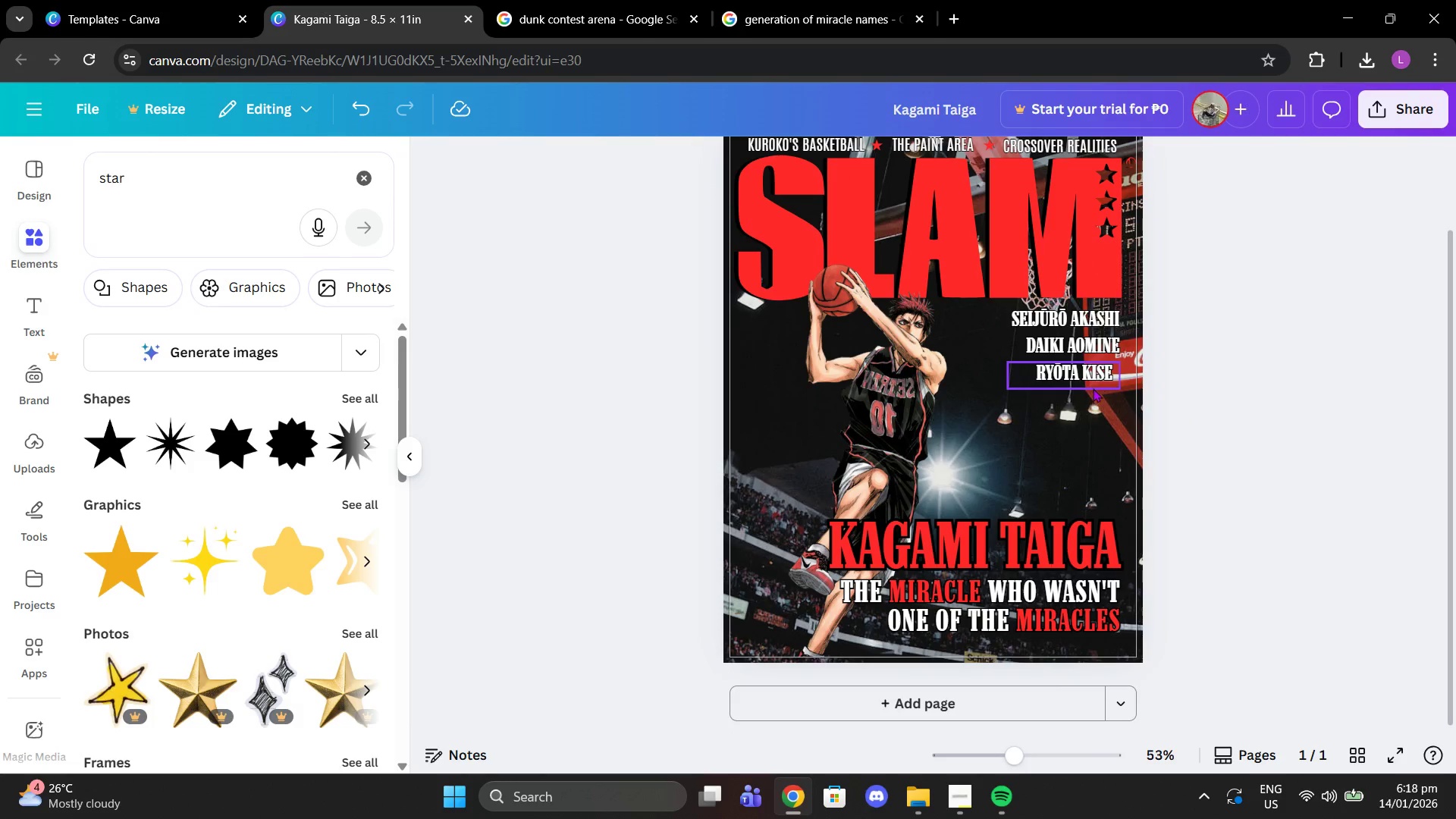 
left_click([1093, 388])
 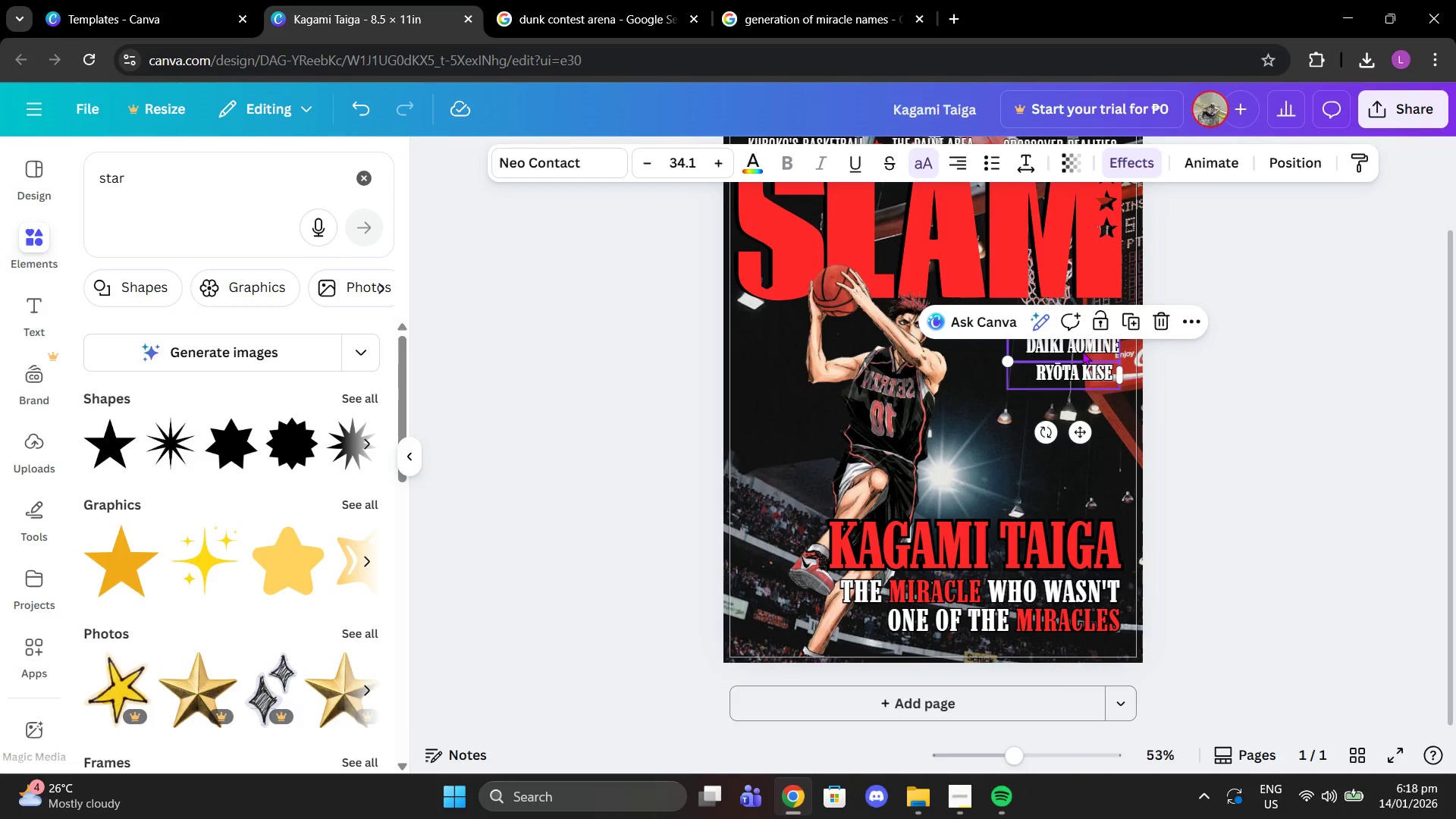 
left_click([1081, 351])
 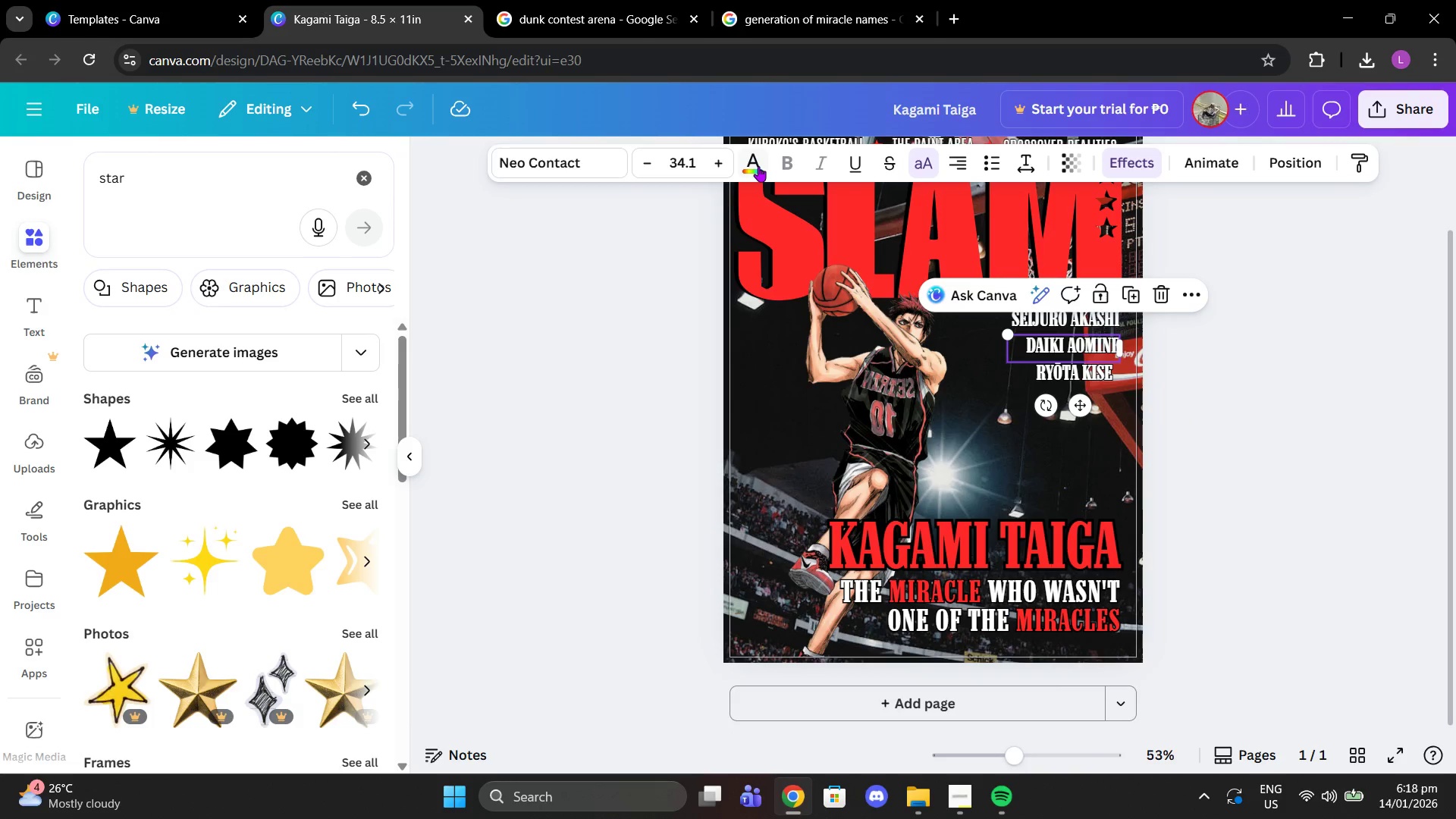 
left_click([758, 166])
 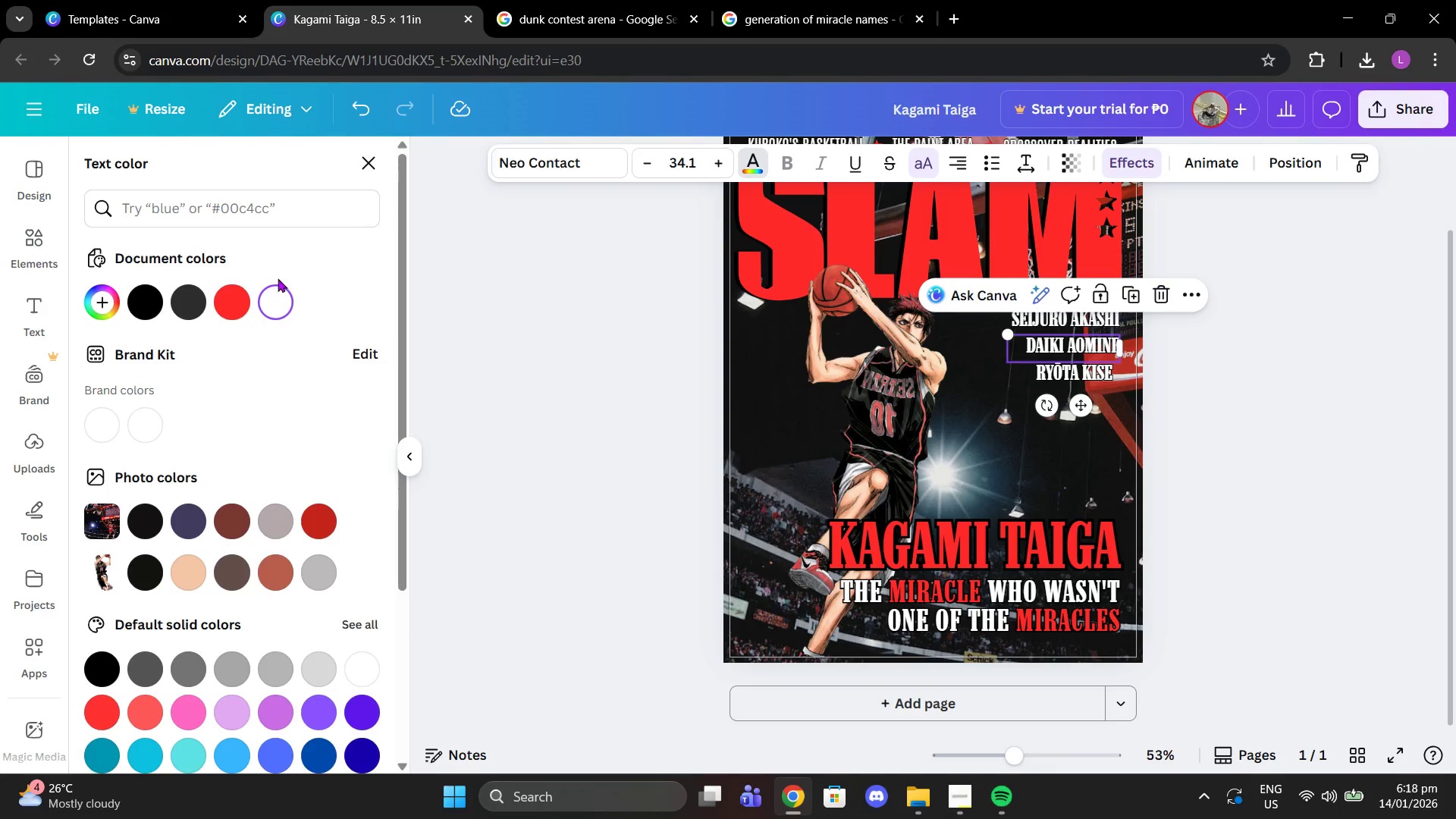 
left_click([236, 297])
 